 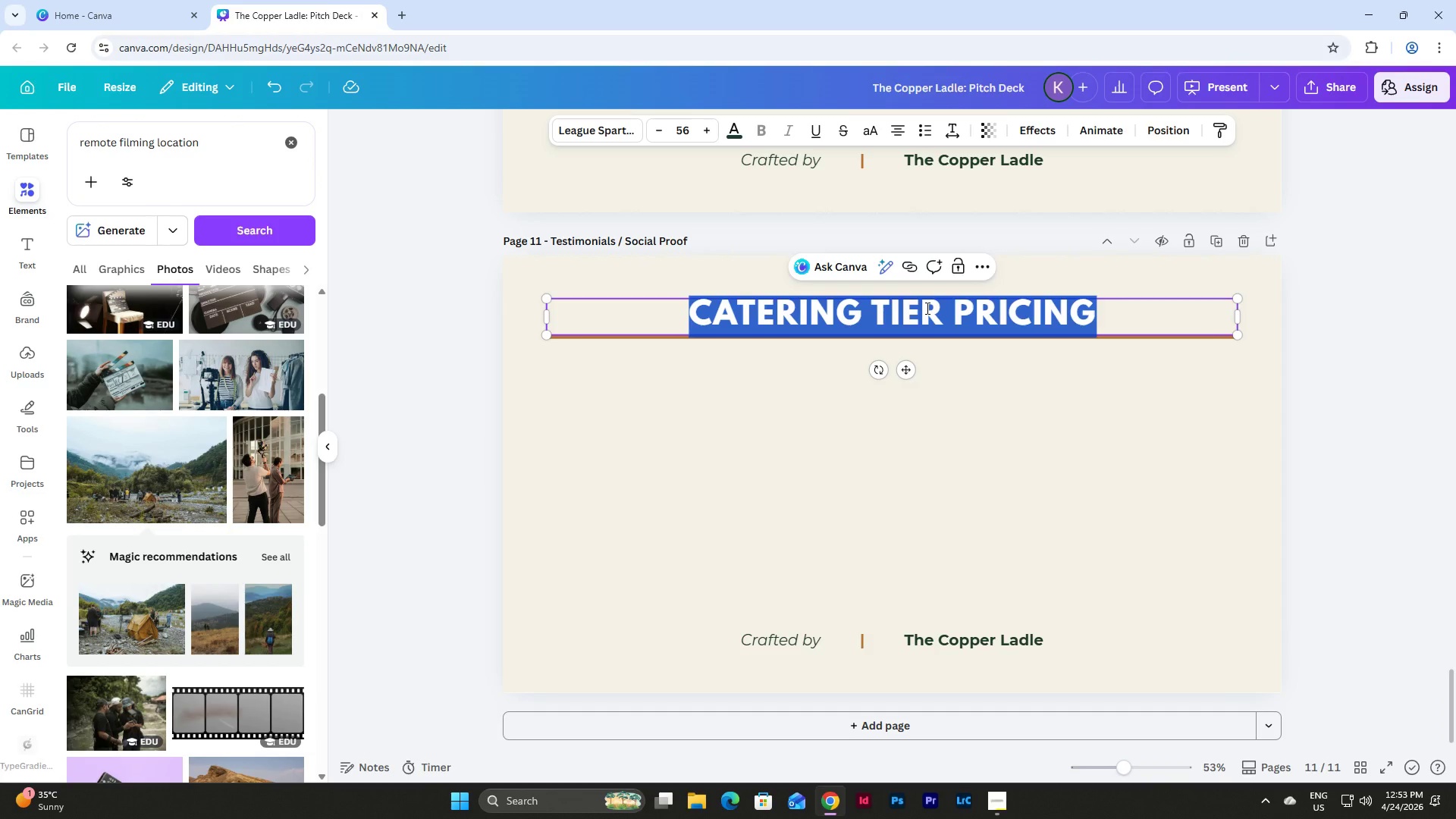 
type(TESTIMONIALS / SOCIAL R)
key(Backspace)
type(PROOF)
 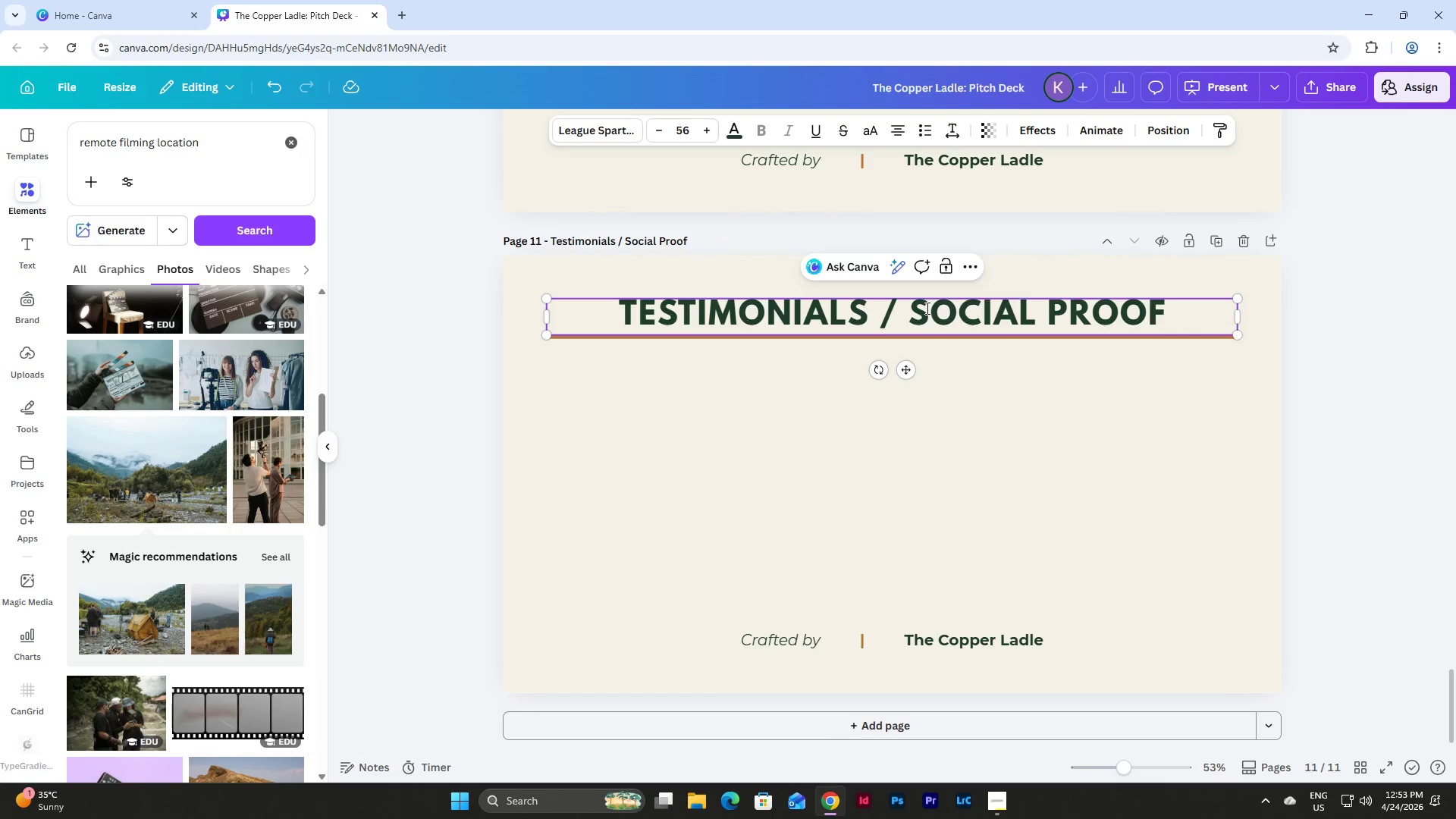 
left_click([939, 460])
 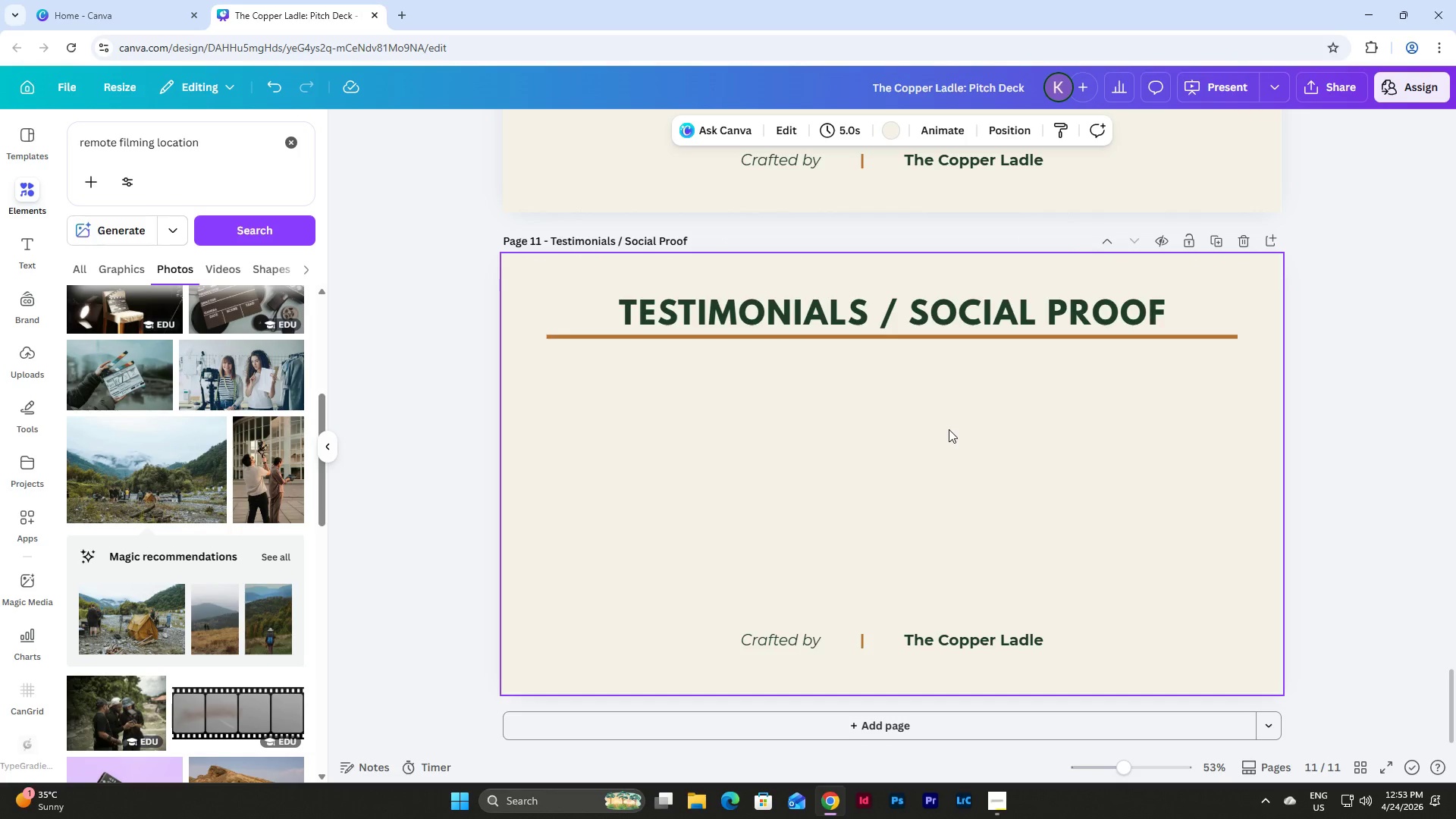 
scroll: coordinate [952, 424], scroll_direction: down, amount: 5.0
 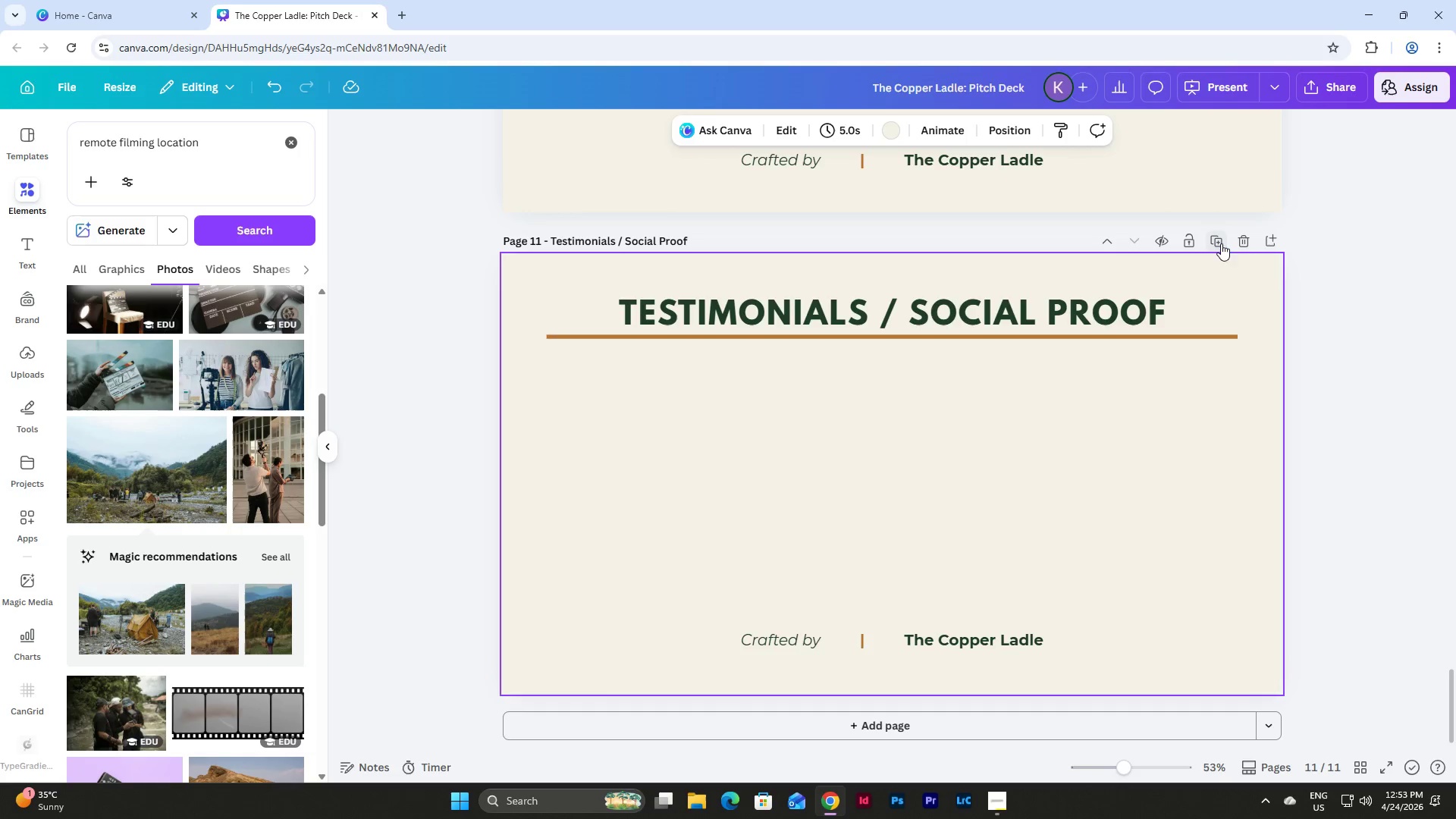 
left_click([1222, 240])
 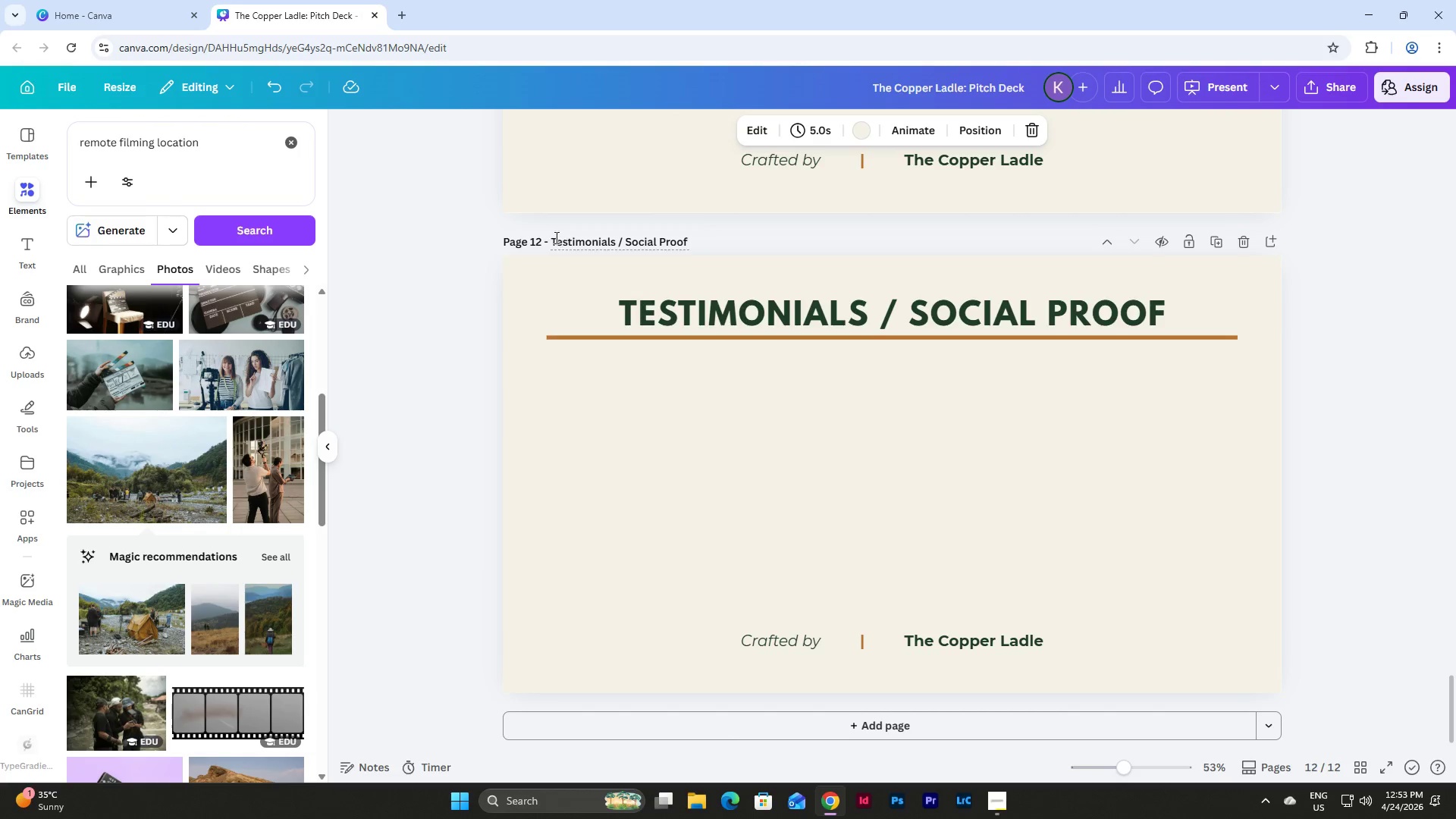 
left_click_drag(start_coordinate=[554, 240], to_coordinate=[789, 255])
 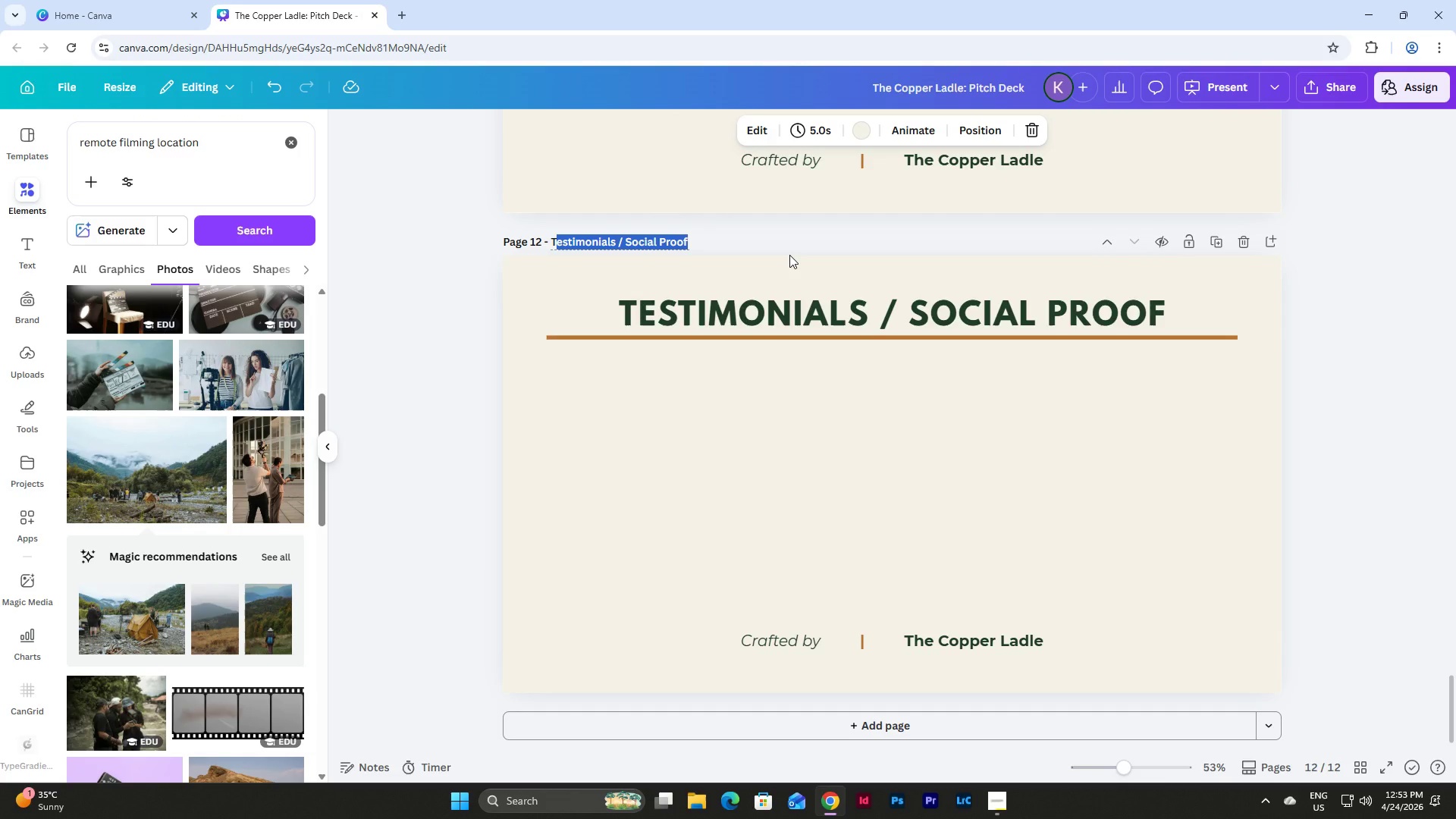 
key(Backspace)
 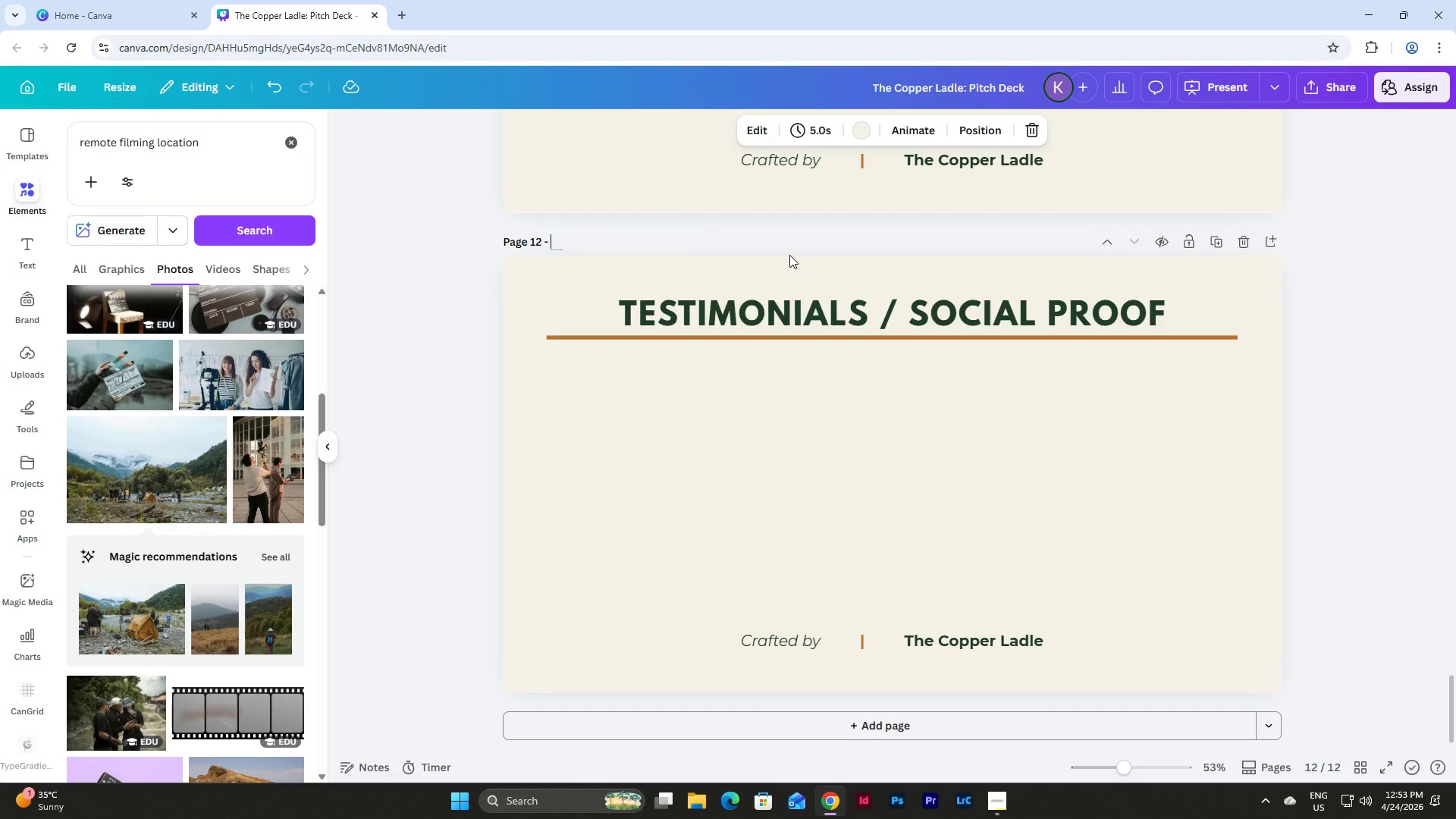 
key(Backspace)
 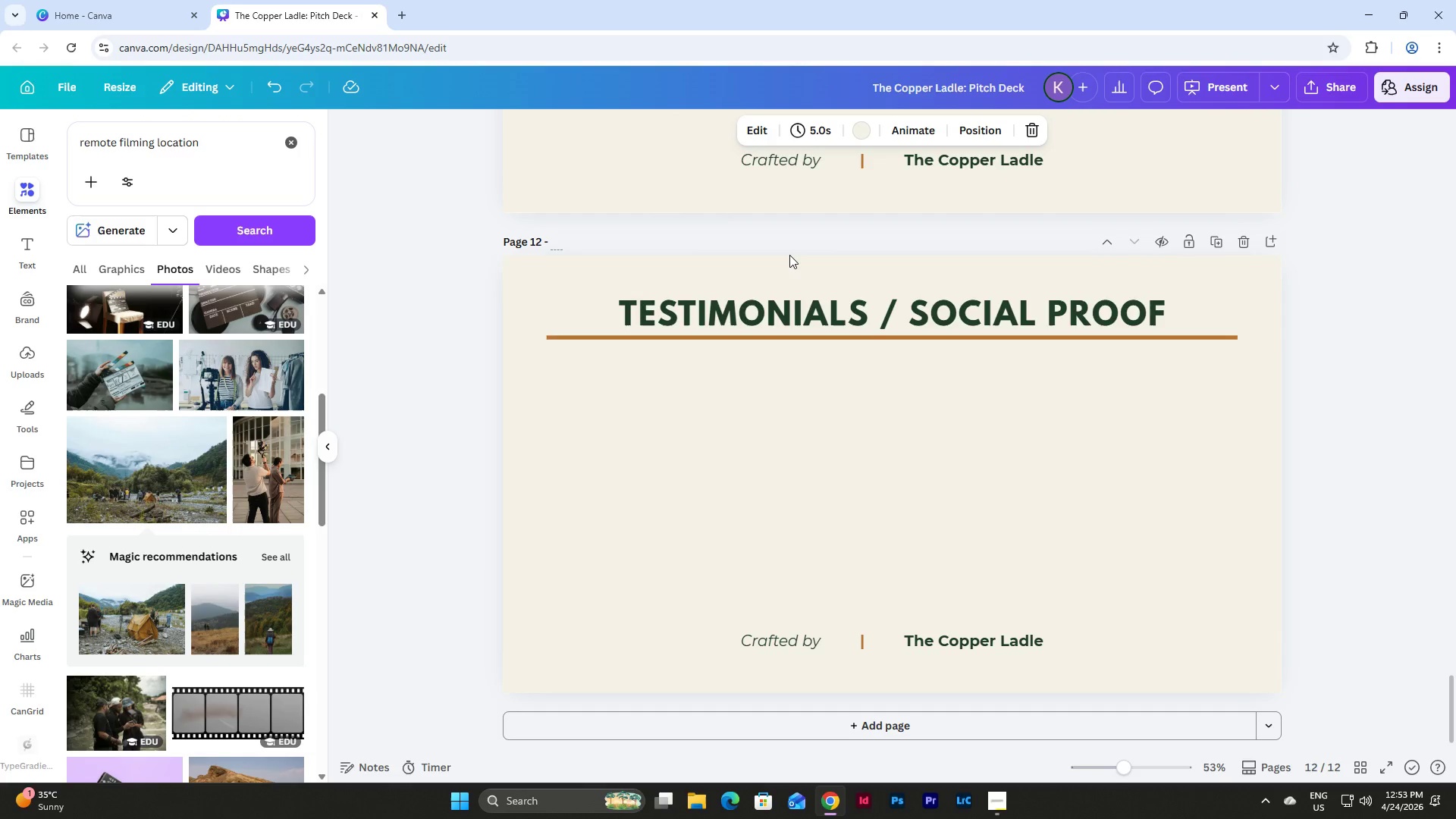 
type(Contact & Booking CTA)
 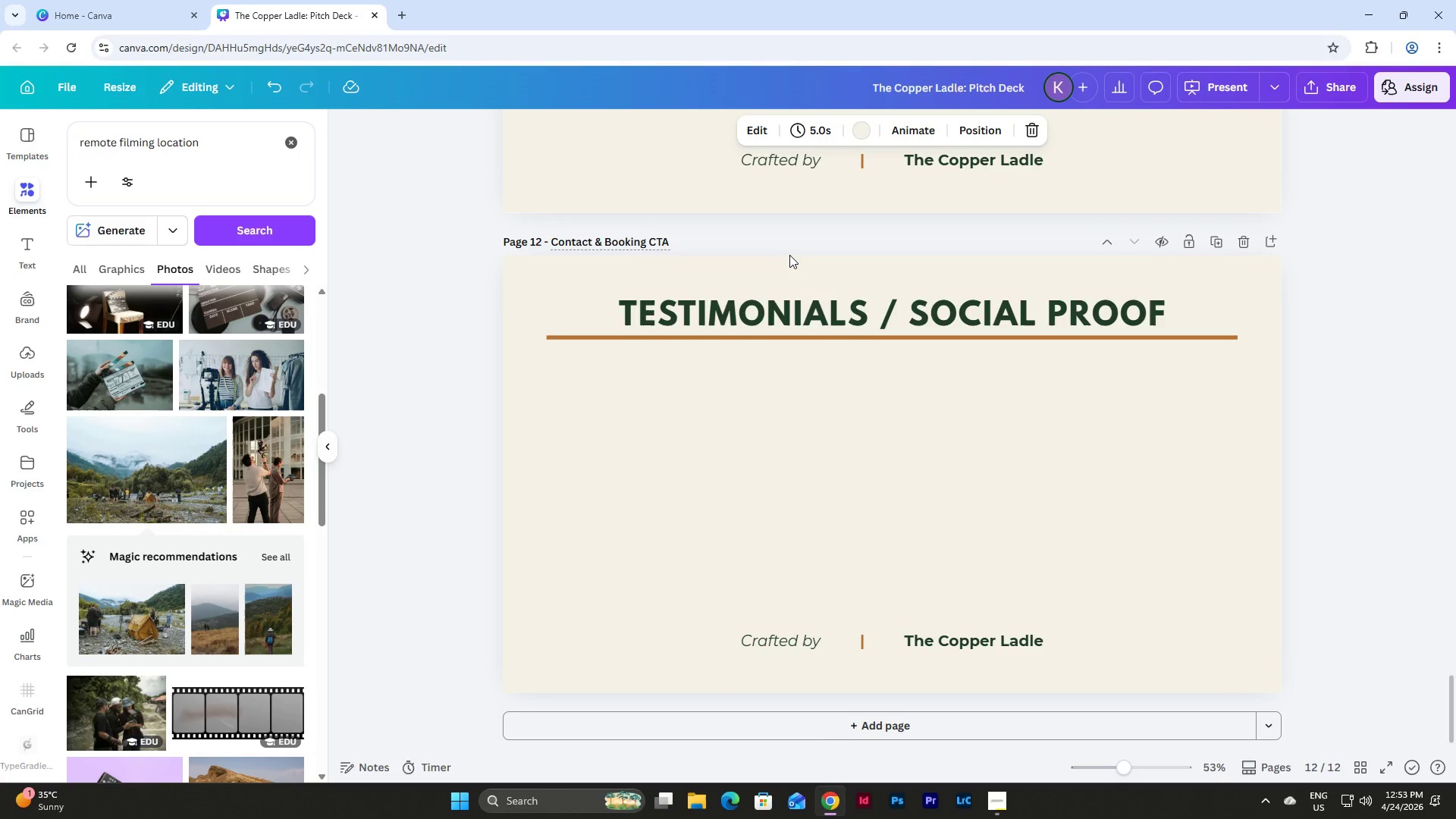 
wait(6.95)
 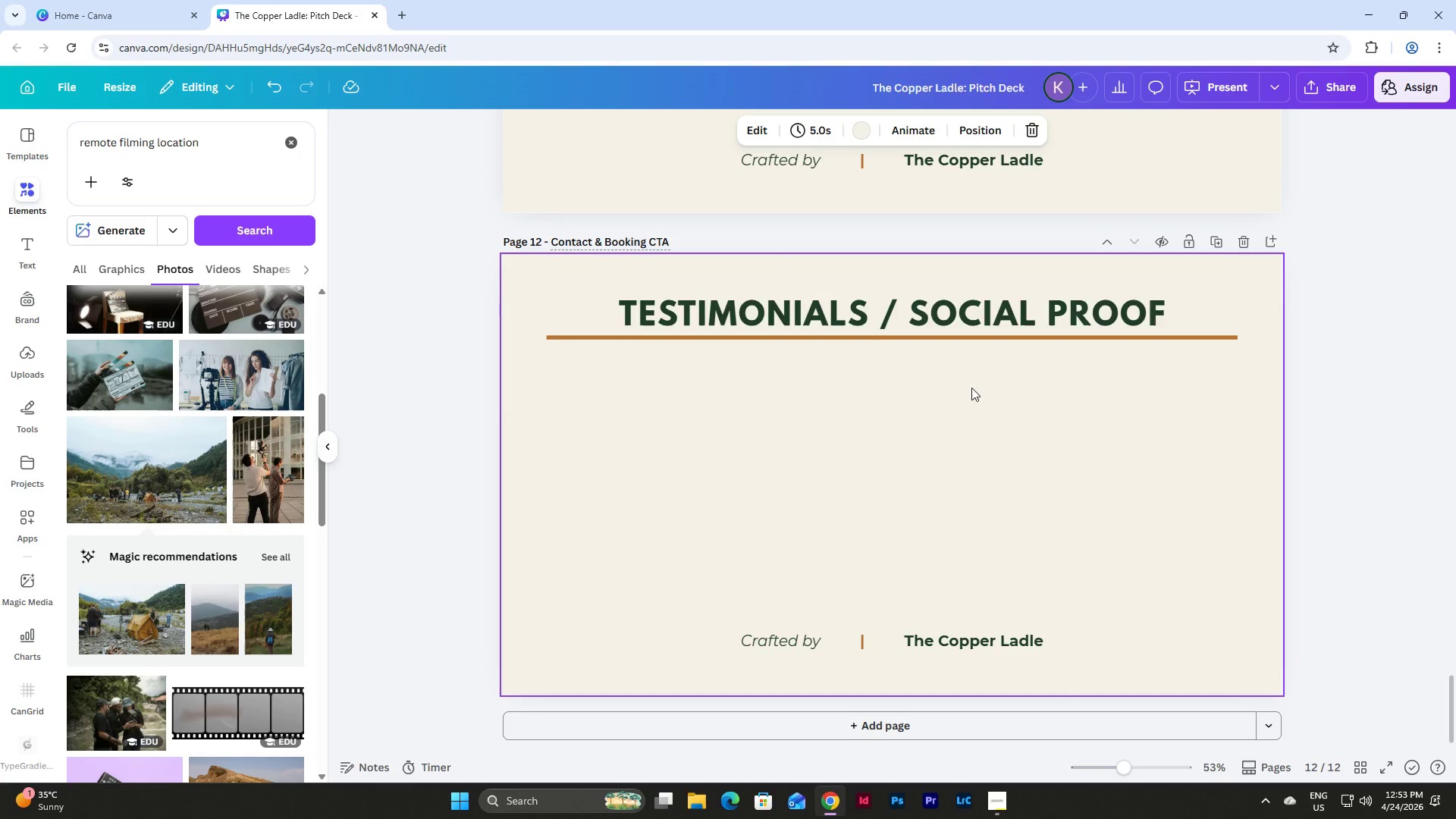 
double_click([962, 315])
 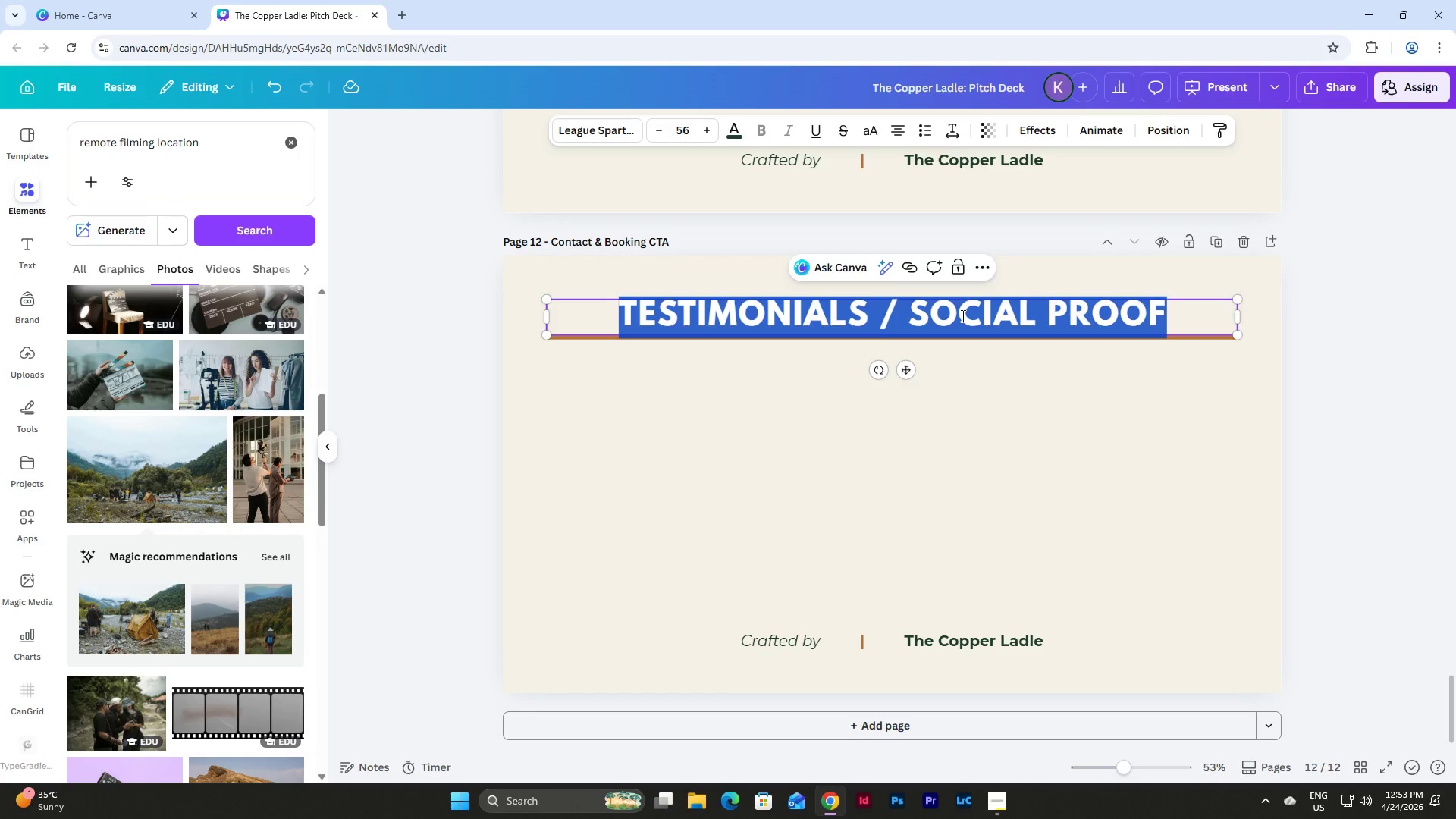 
type(CONTACT & BOOKING CTA)
 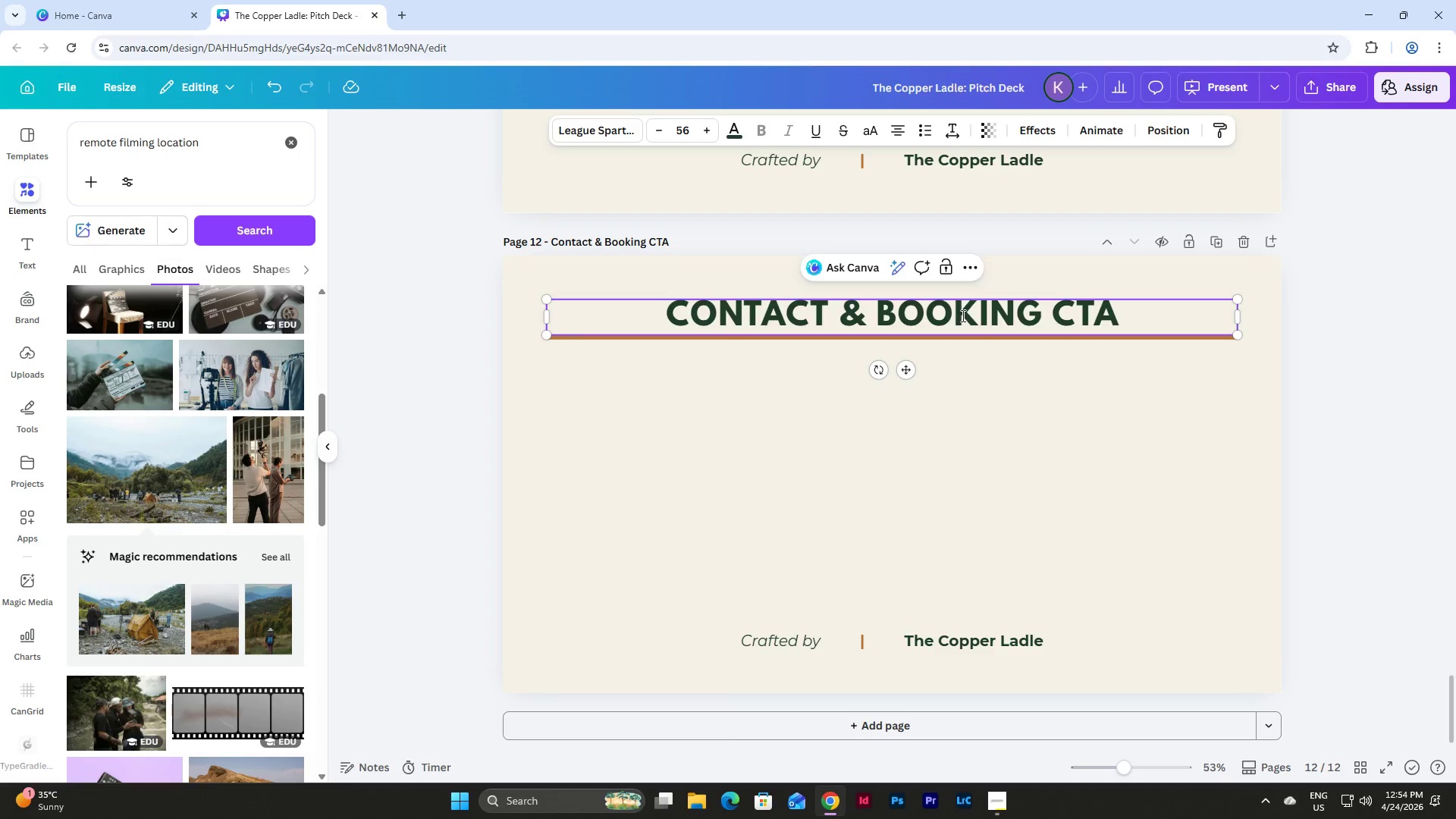 
wait(7.62)
 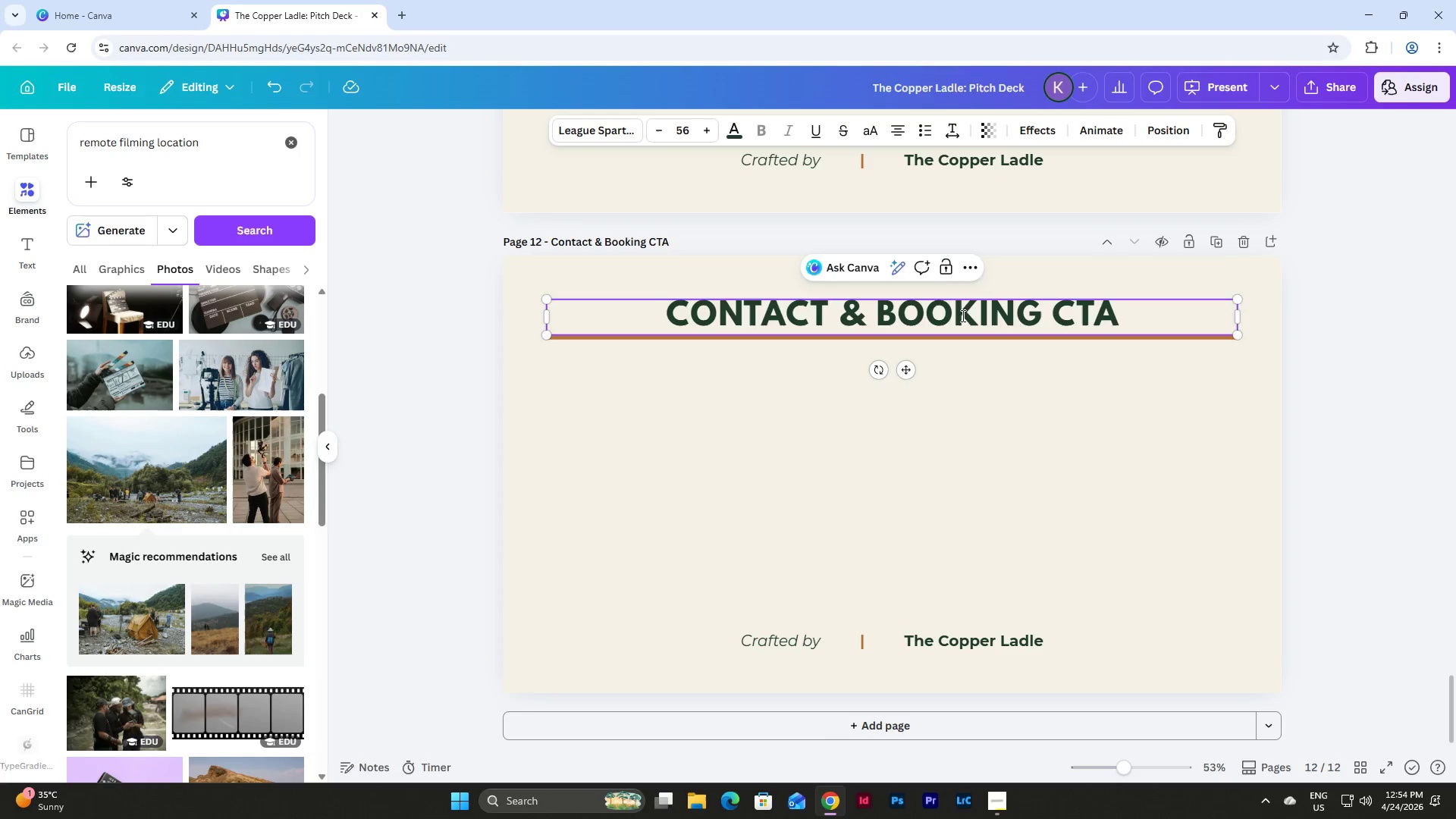 
left_click_drag(start_coordinate=[846, 314], to_coordinate=[863, 315])
 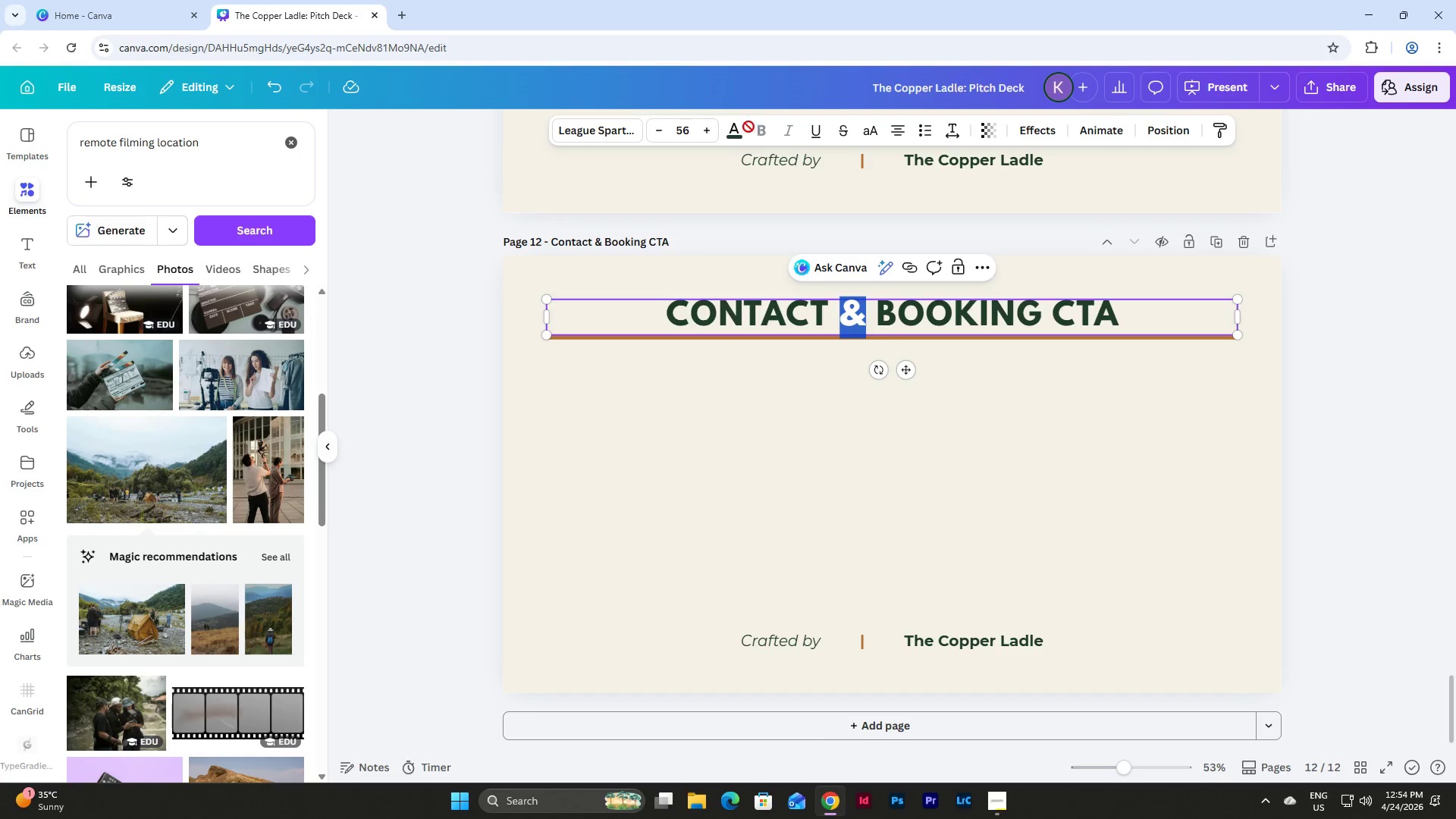 
left_click([737, 128])
 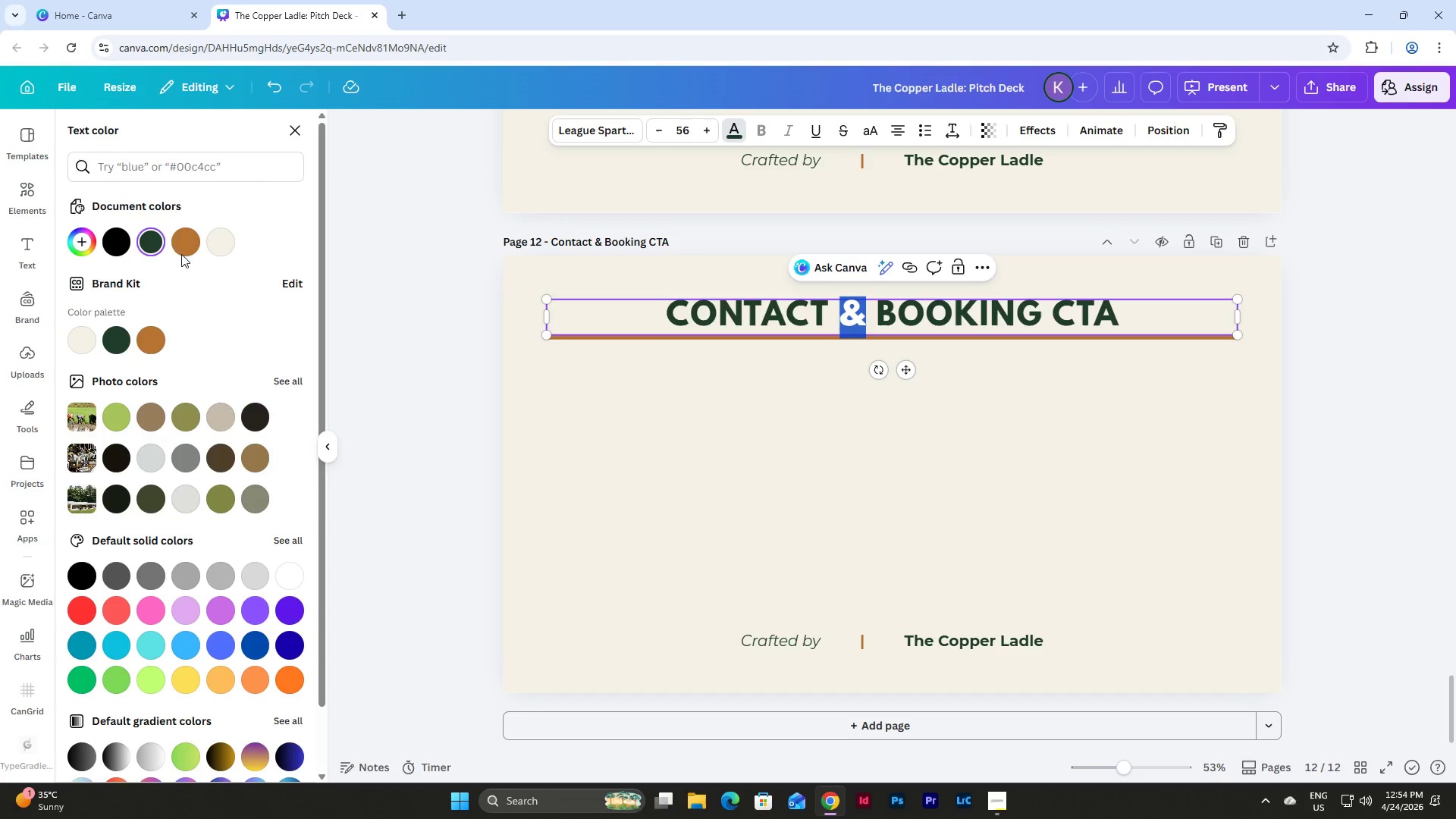 
left_click([182, 237])
 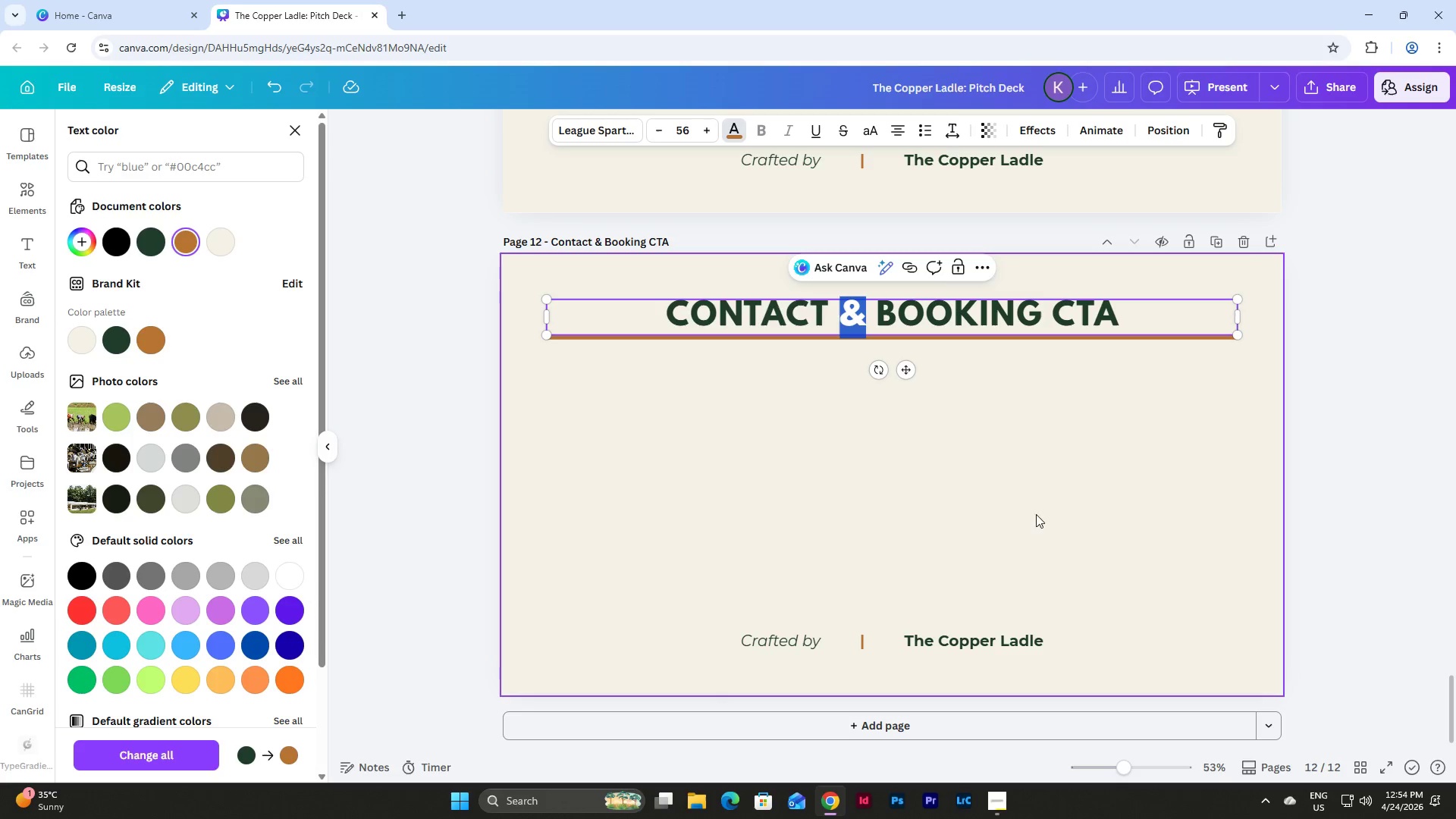 
left_click([1137, 527])
 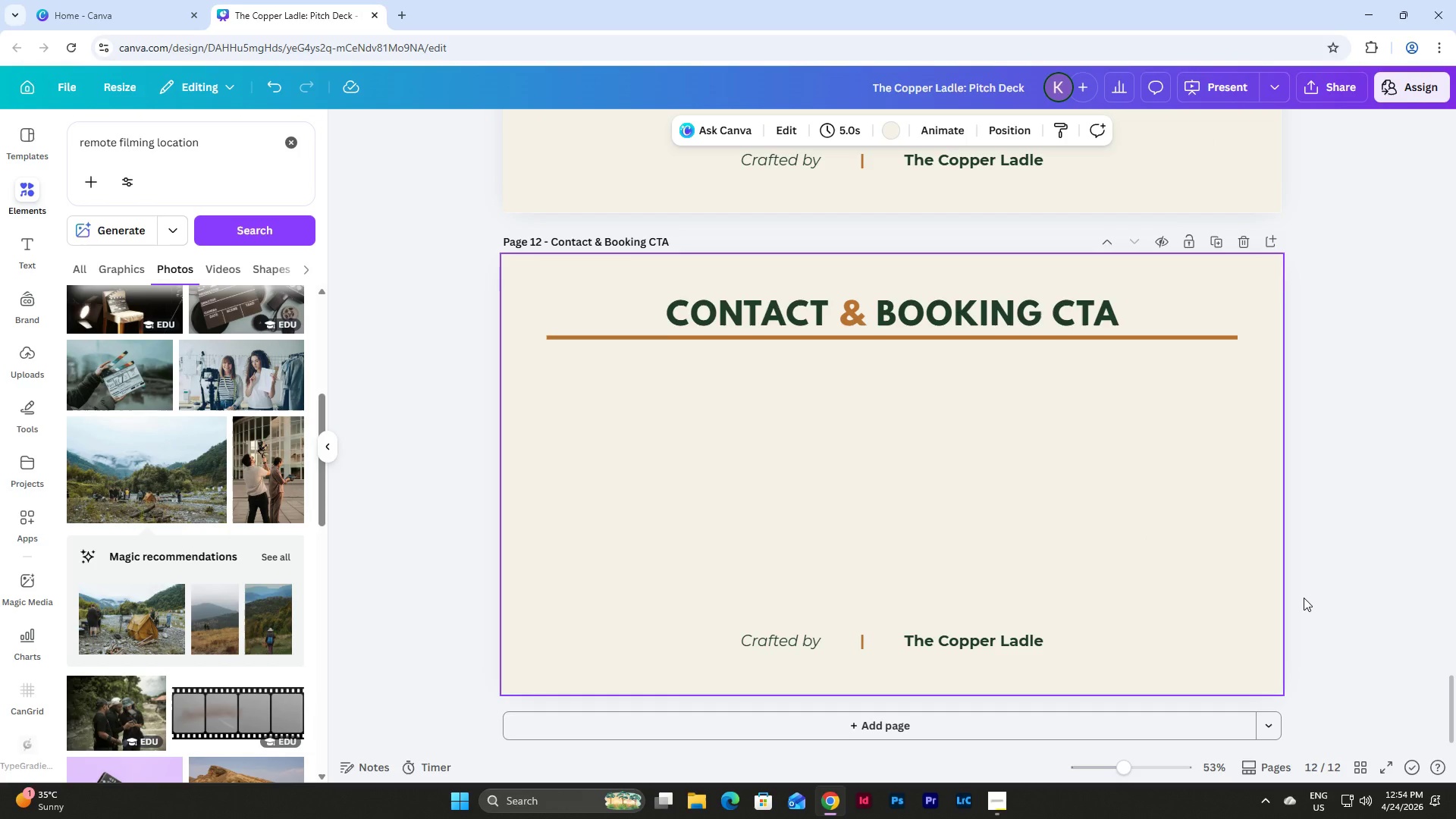 
scroll: coordinate [1356, 624], scroll_direction: up, amount: 9.0
 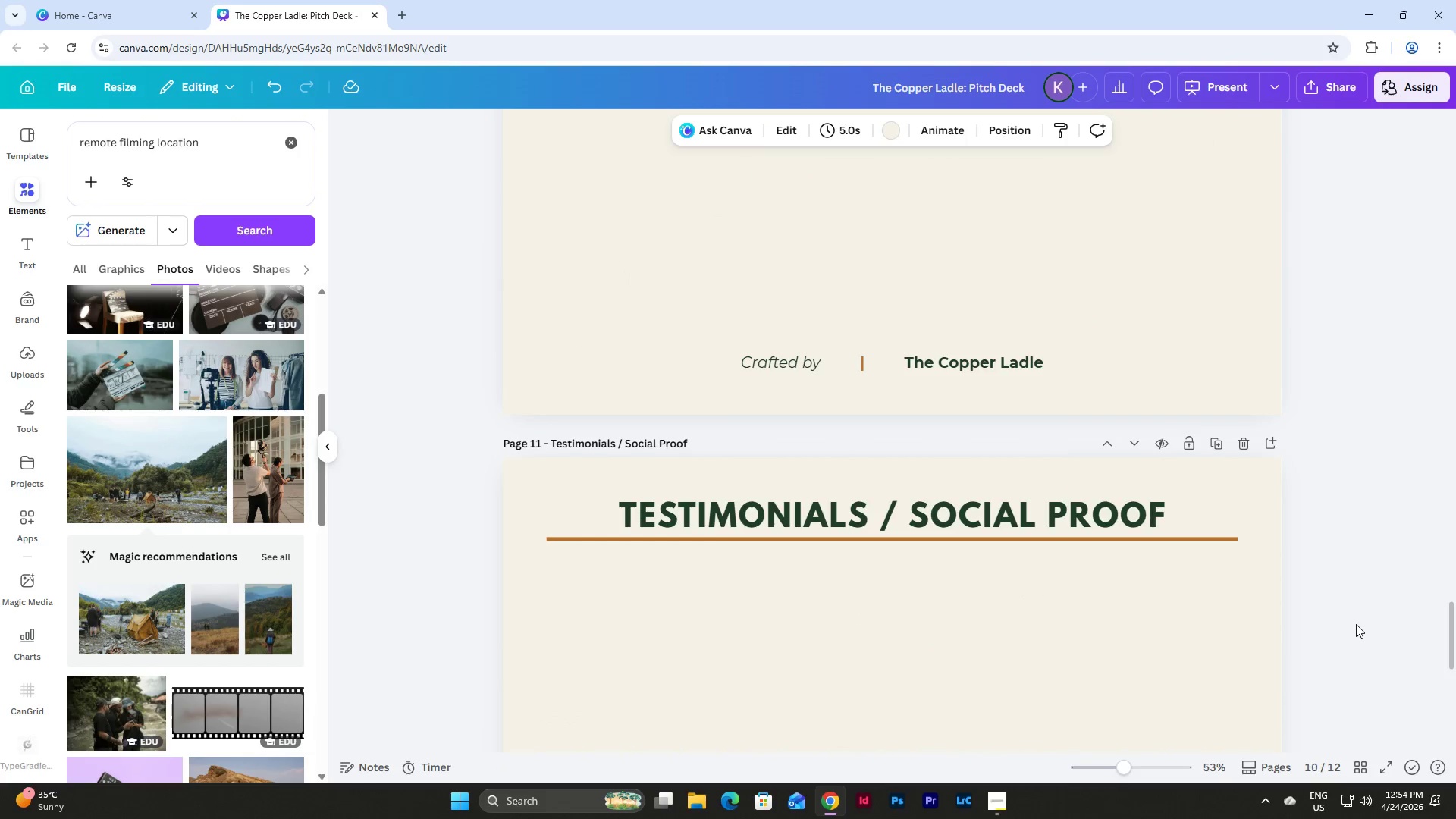 
scroll: coordinate [1356, 624], scroll_direction: none, amount: 0.0
 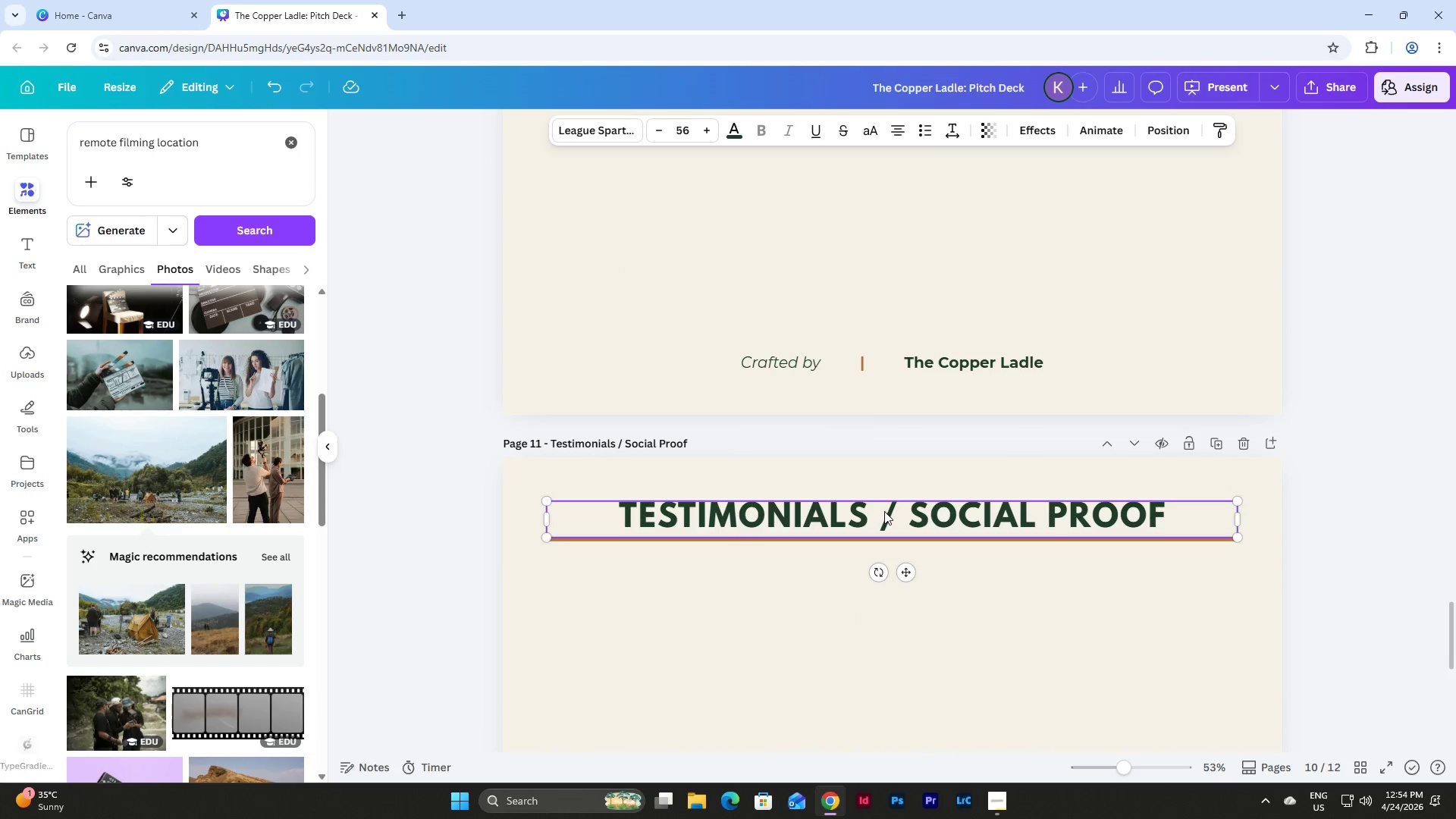 
double_click([884, 511])
 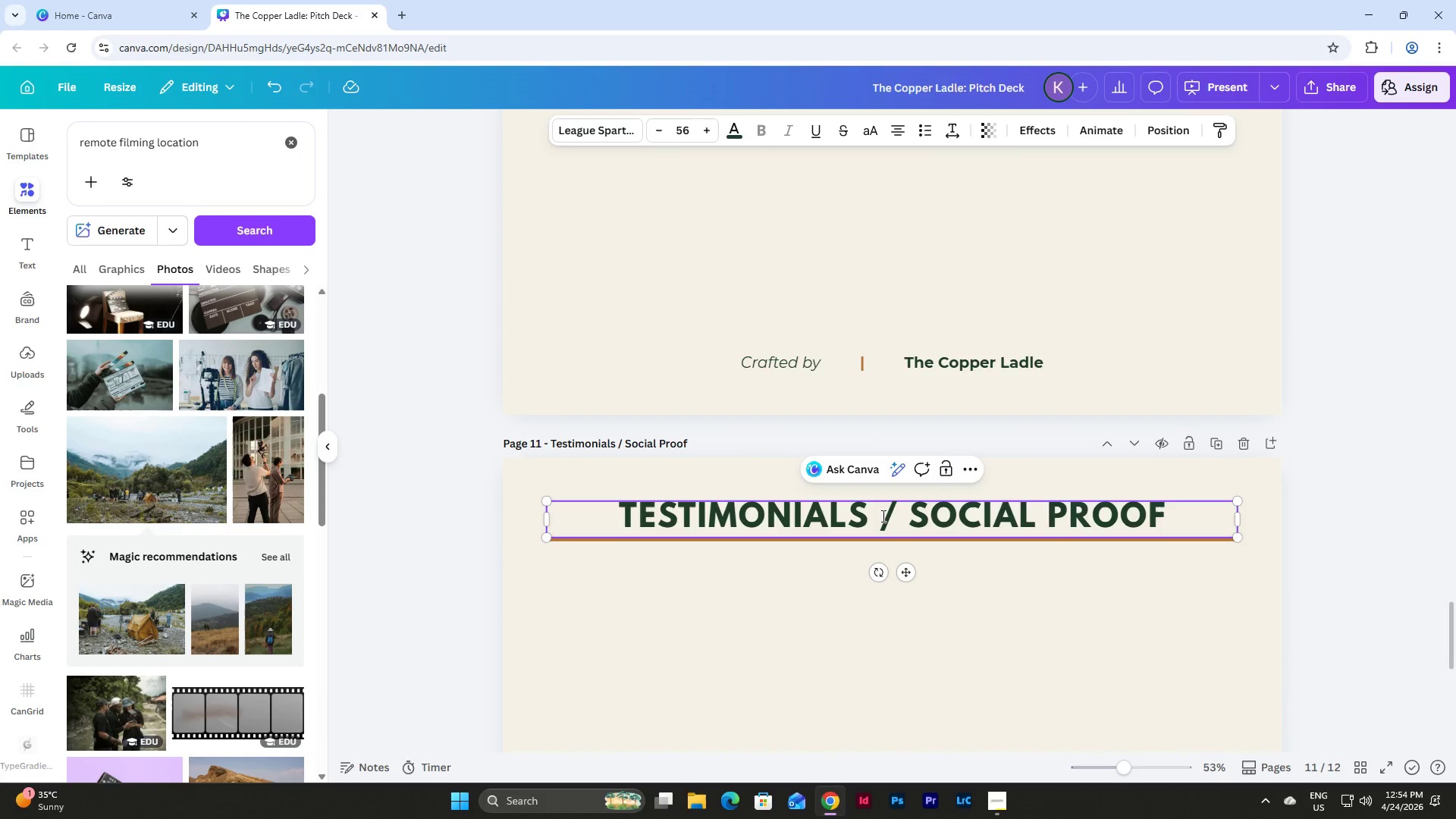 
left_click_drag(start_coordinate=[882, 516], to_coordinate=[890, 516])
 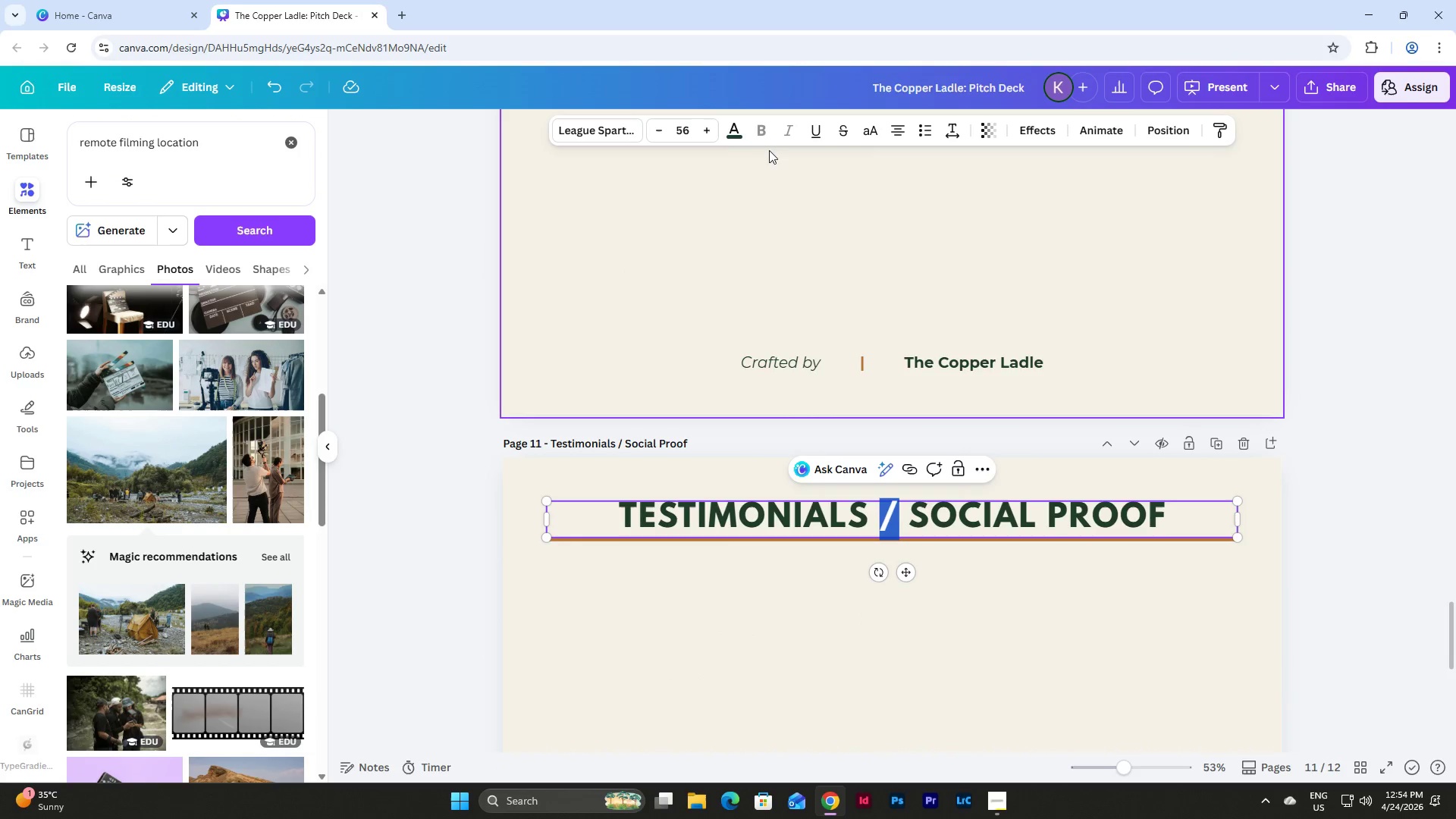 
left_click([724, 130])
 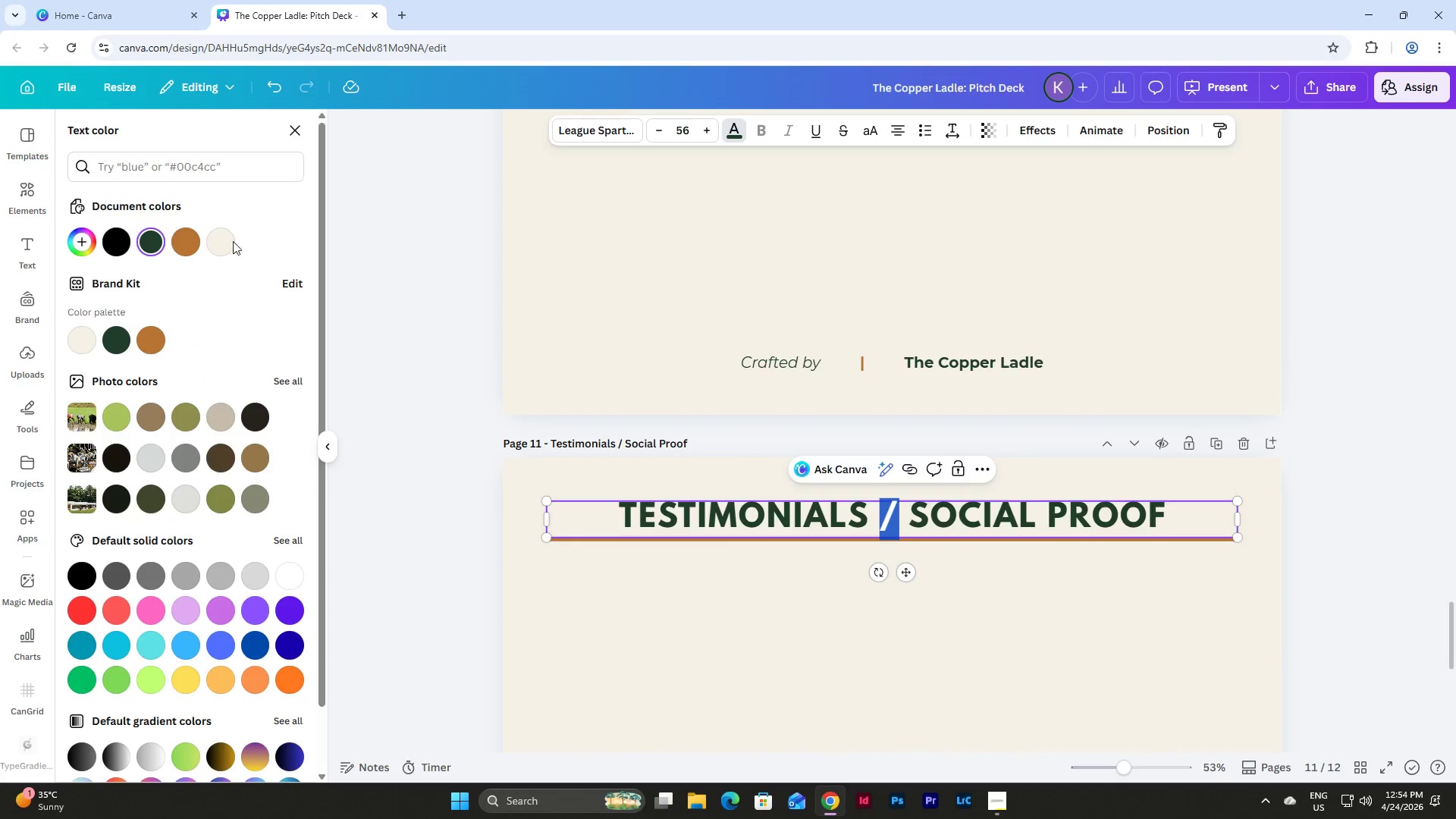 
left_click([189, 244])
 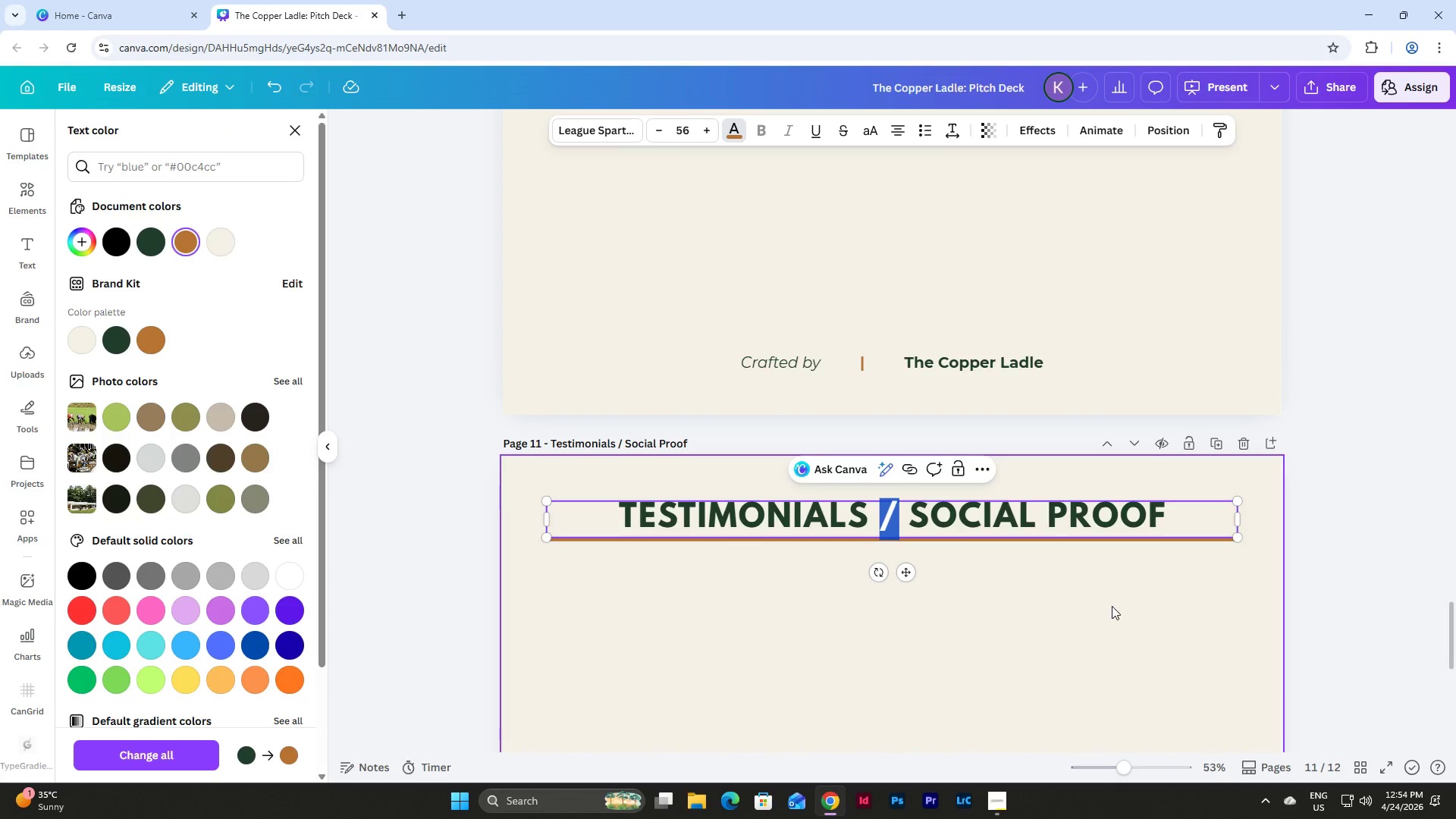 
scroll: coordinate [1370, 685], scroll_direction: up, amount: 50.0
 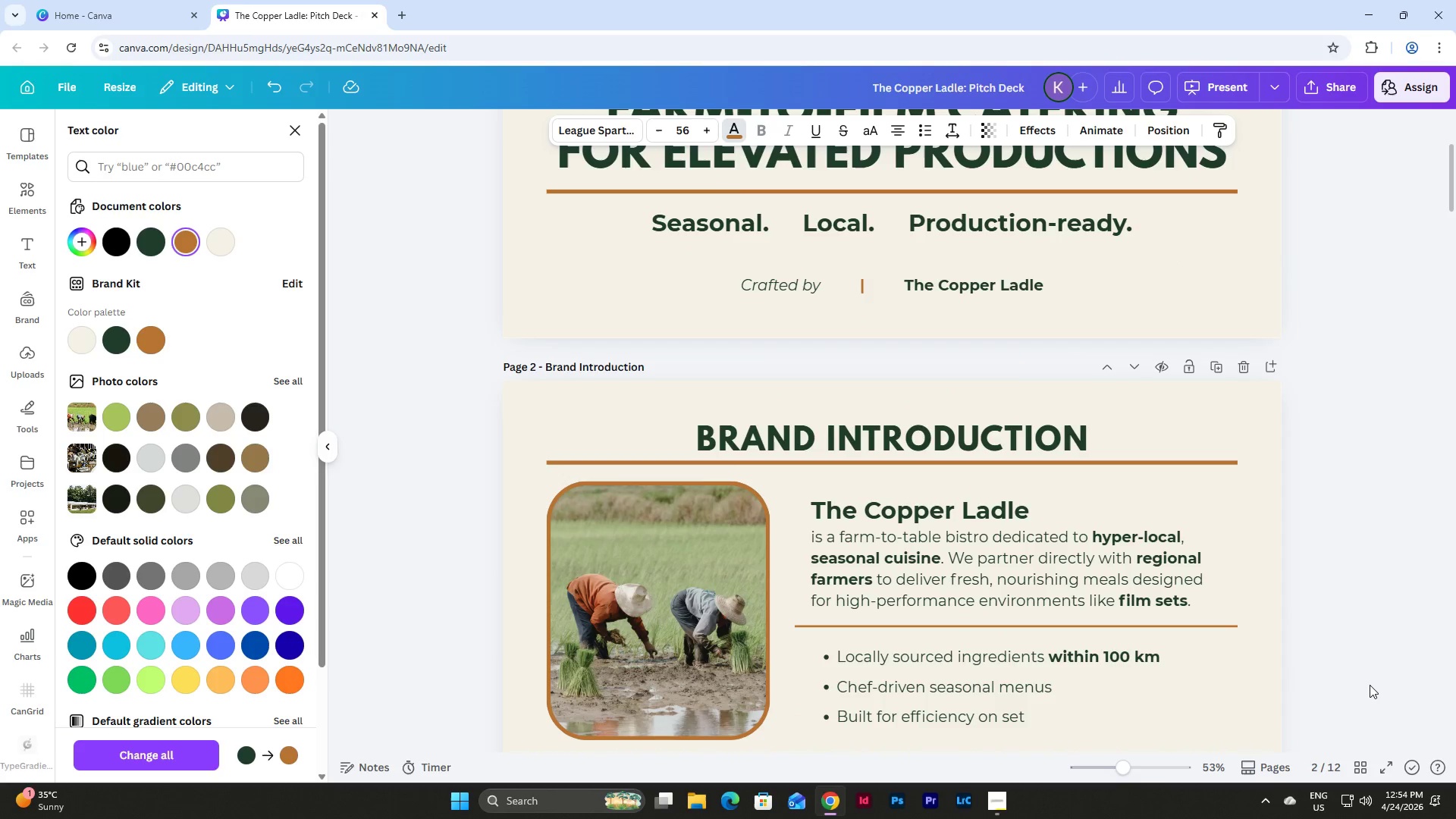 
scroll: coordinate [1370, 685], scroll_direction: down, amount: 51.0
 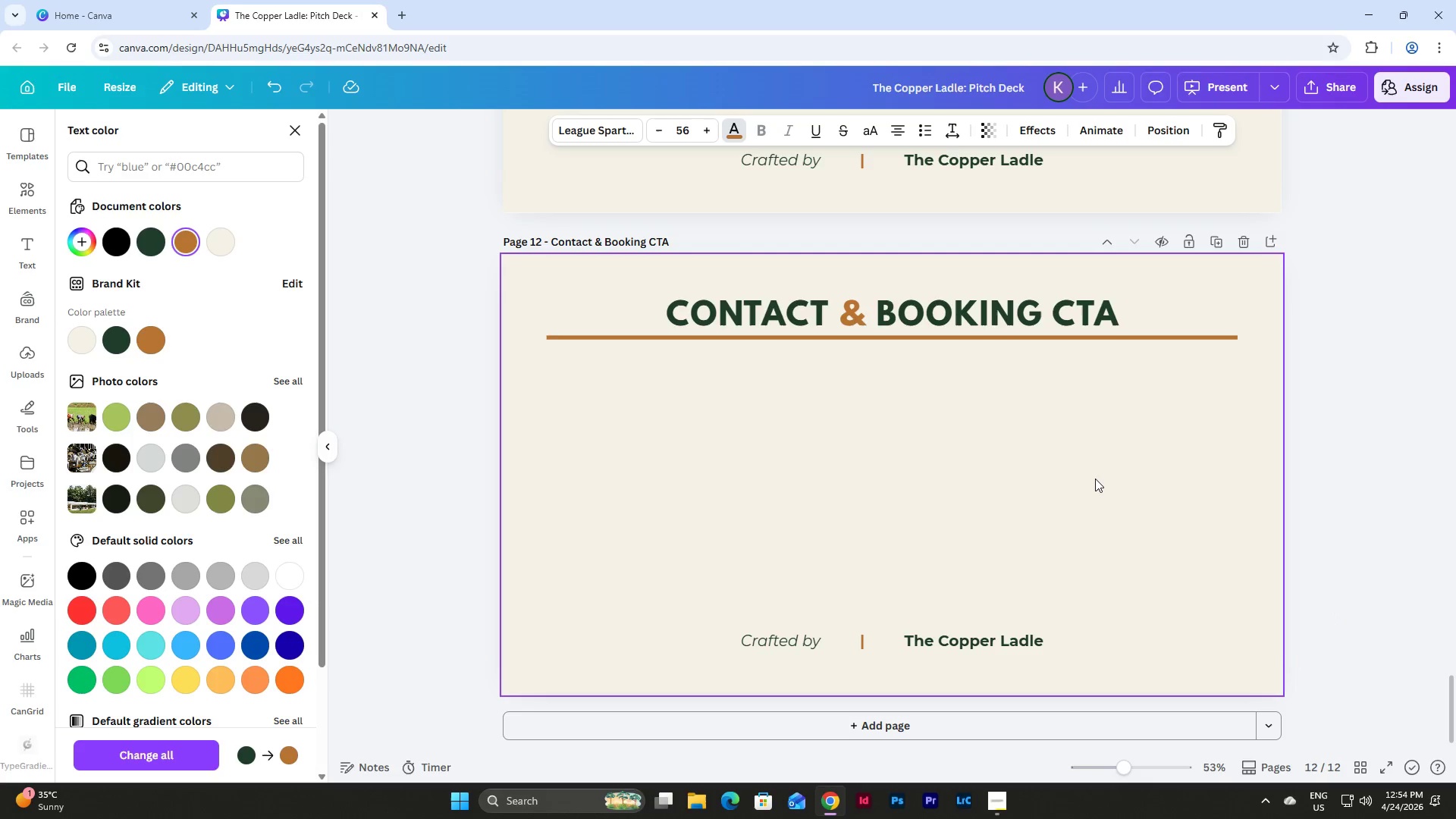 
left_click([1094, 479])
 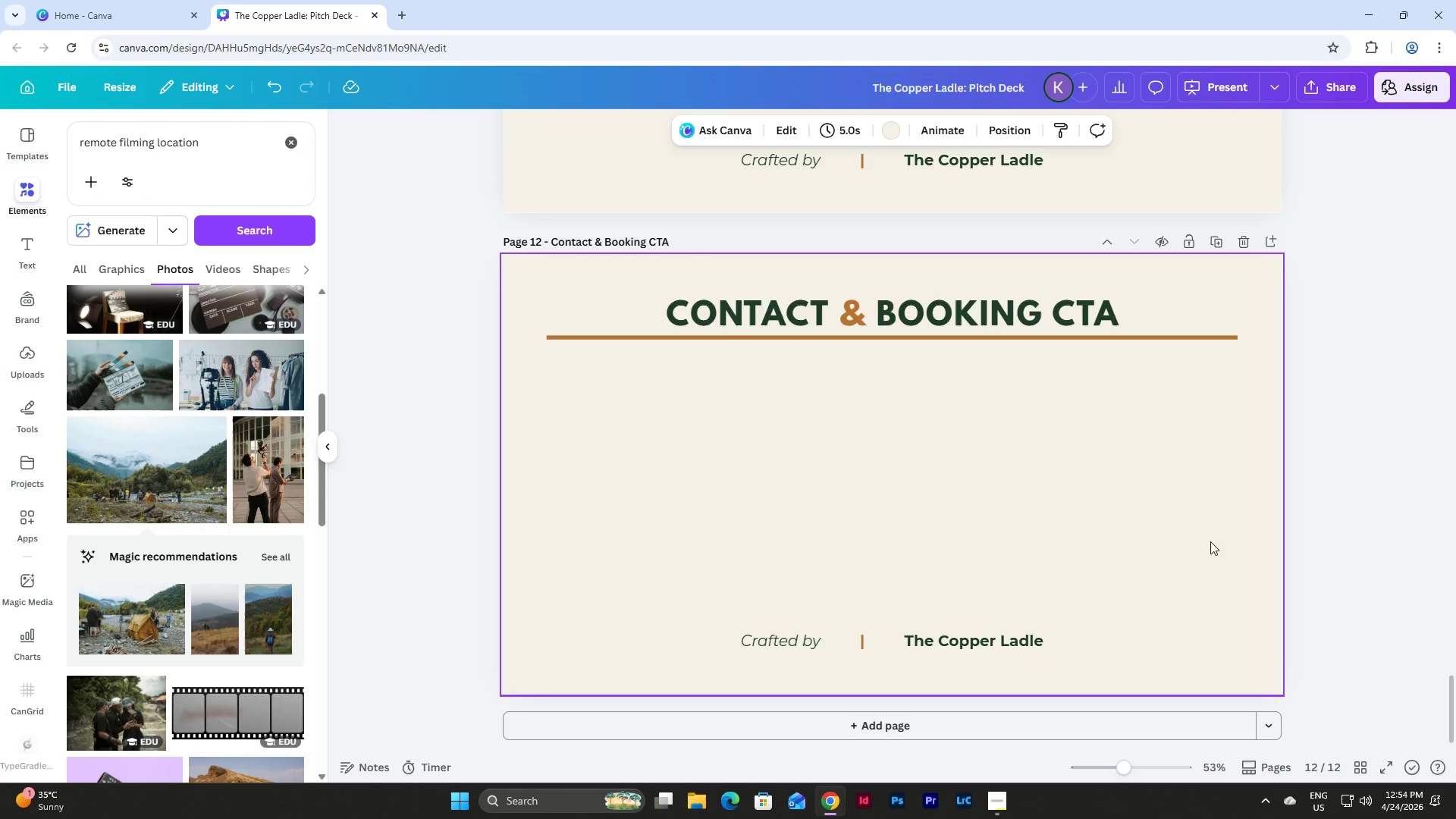 
scroll: coordinate [1336, 552], scroll_direction: up, amount: 4.0
 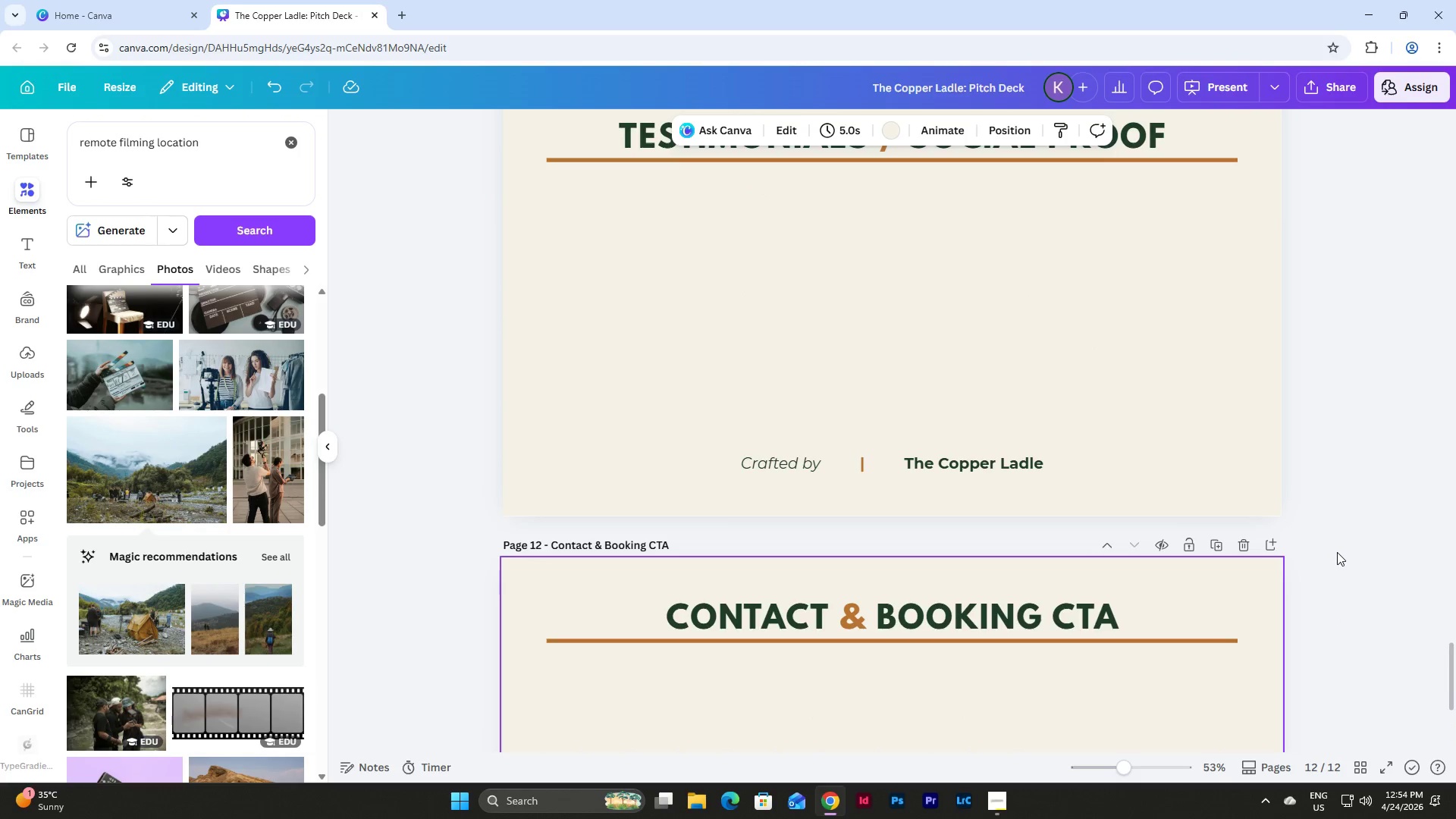 
scroll: coordinate [1336, 552], scroll_direction: down, amount: 5.0
 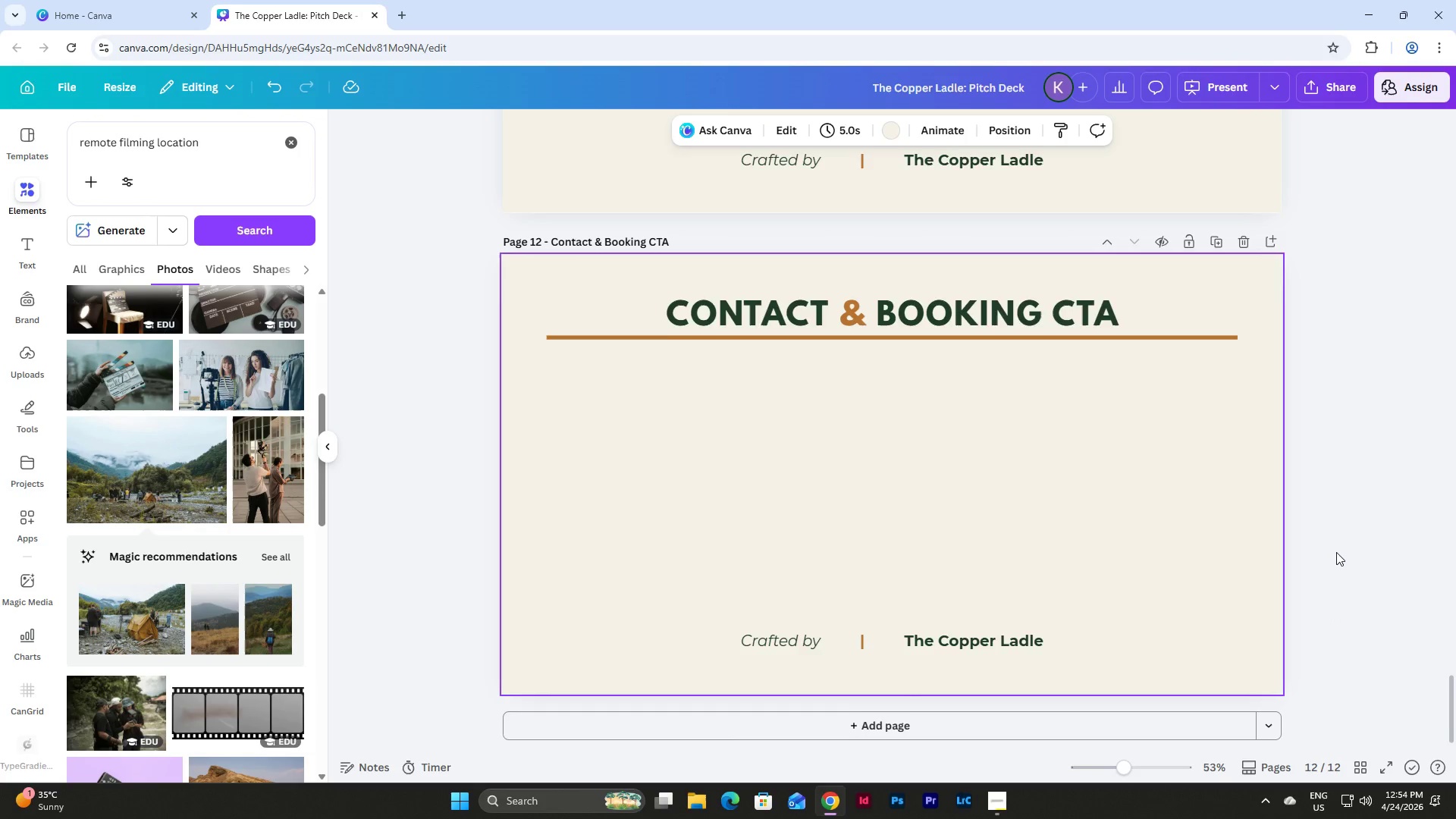 
scroll: coordinate [1336, 552], scroll_direction: up, amount: 15.0
 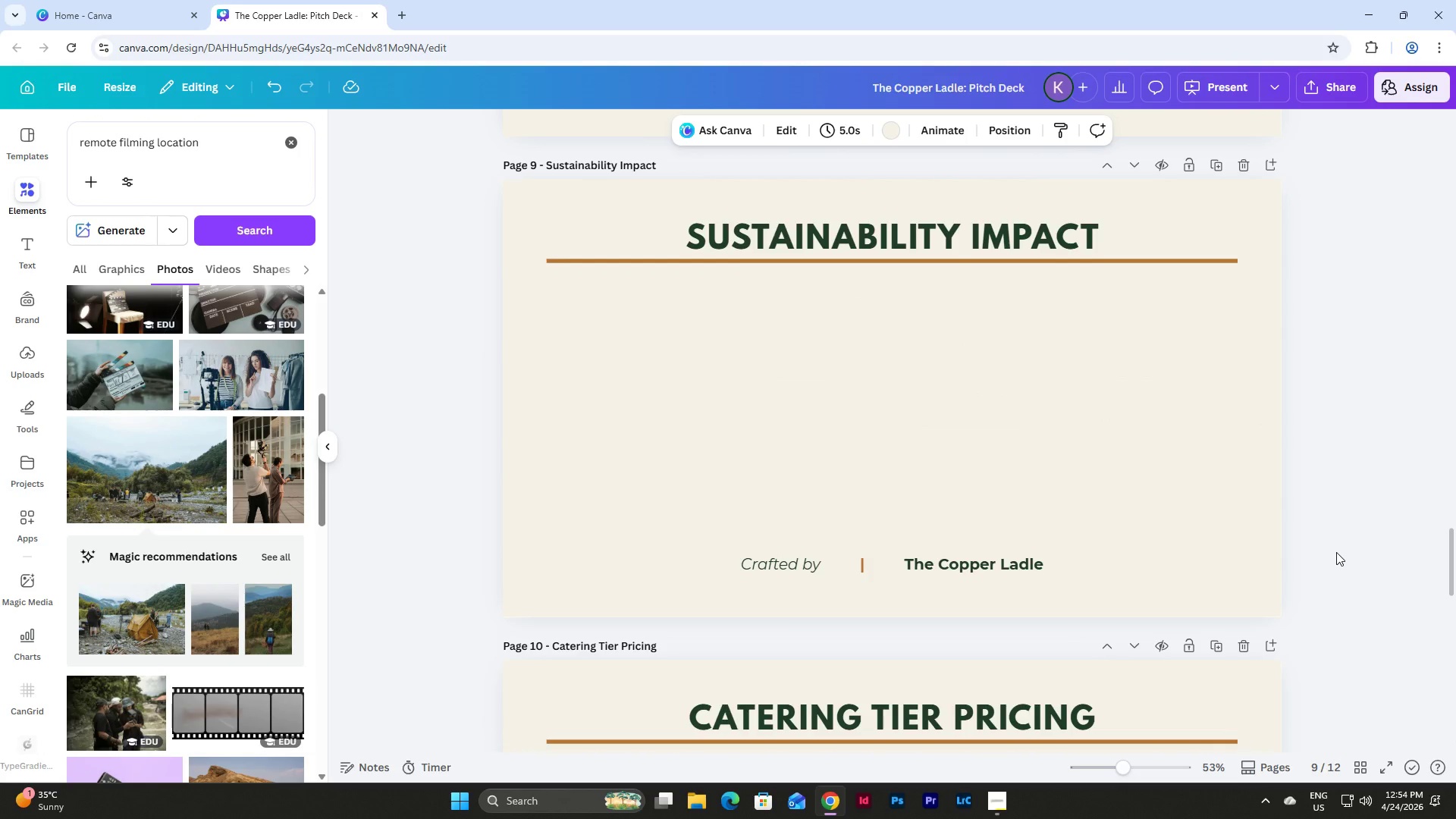 
wait(6.25)
 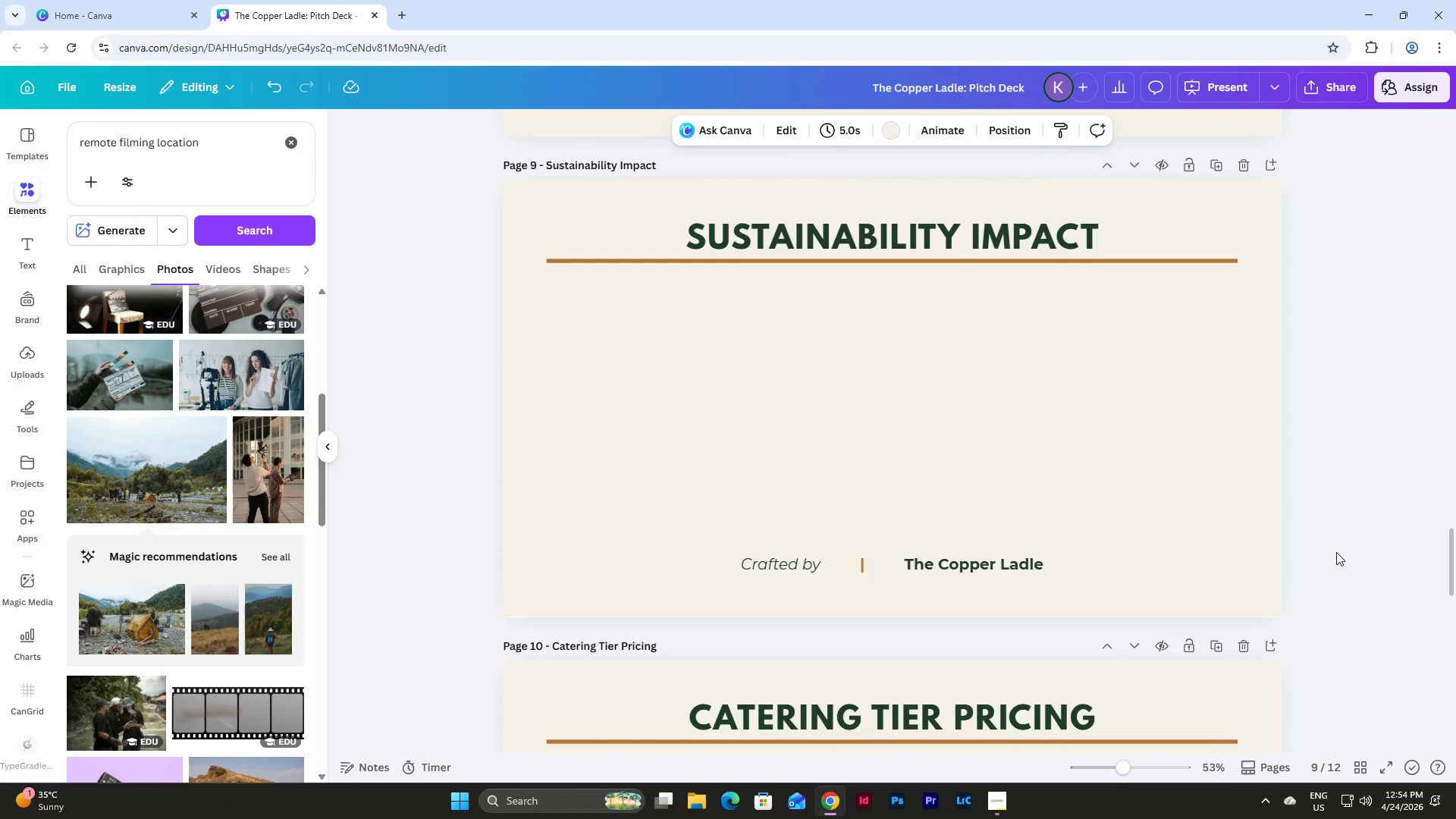 
scroll: coordinate [1336, 551], scroll_direction: up, amount: 35.0
 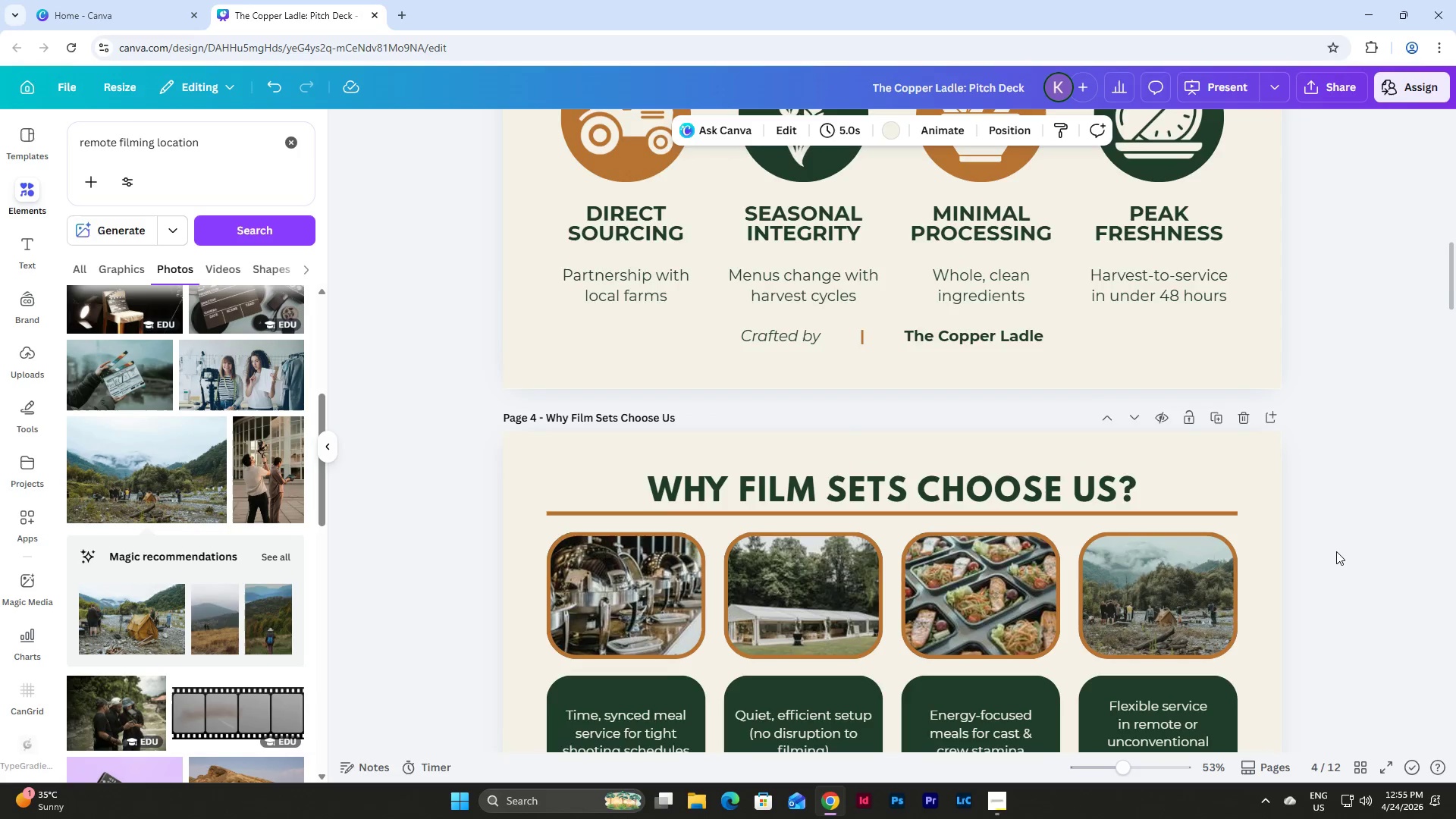 
scroll: coordinate [1336, 551], scroll_direction: down, amount: 3.0
 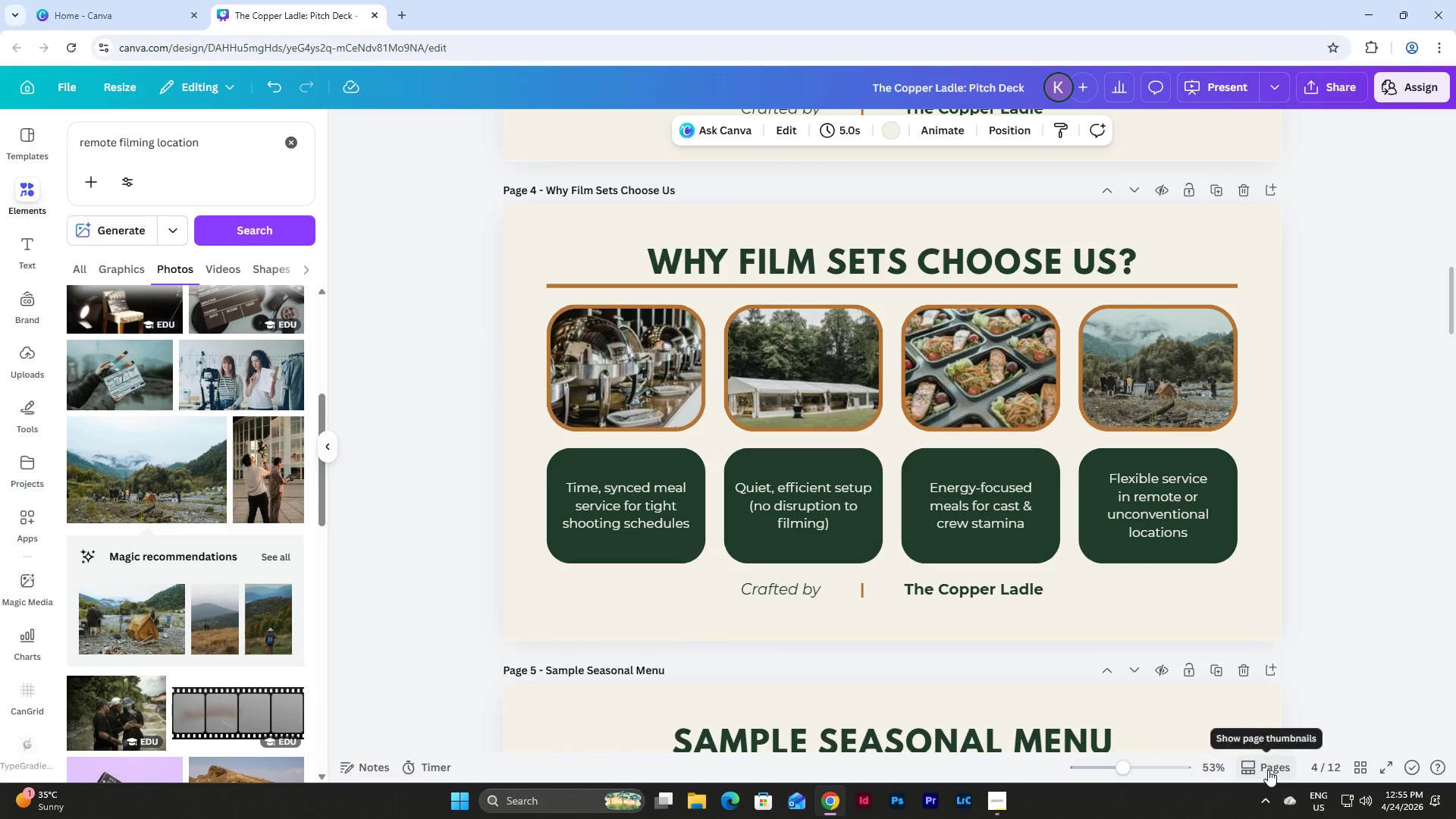 
scroll: coordinate [1363, 585], scroll_direction: up, amount: 1.0
 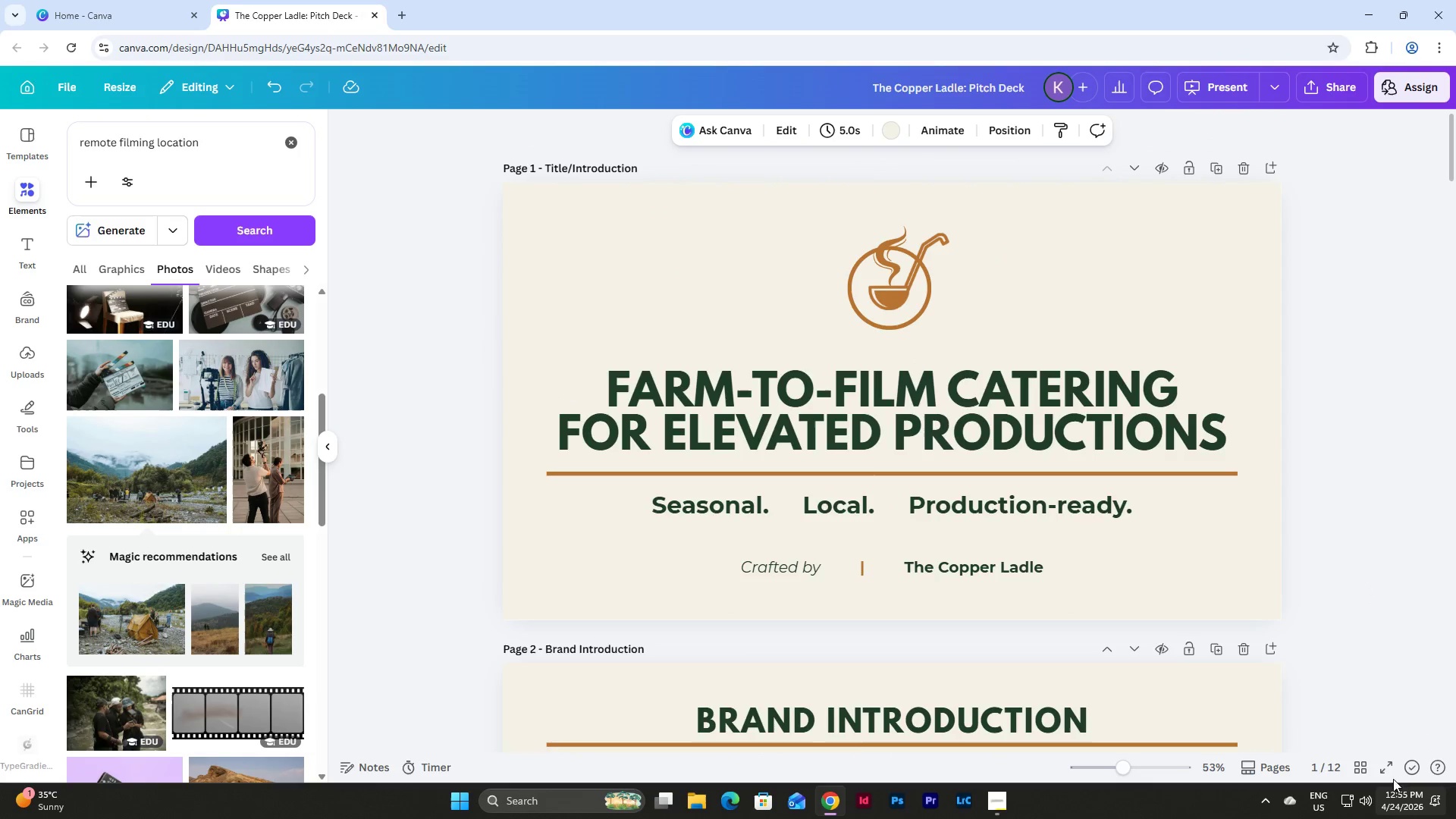 
left_click([1354, 766])
 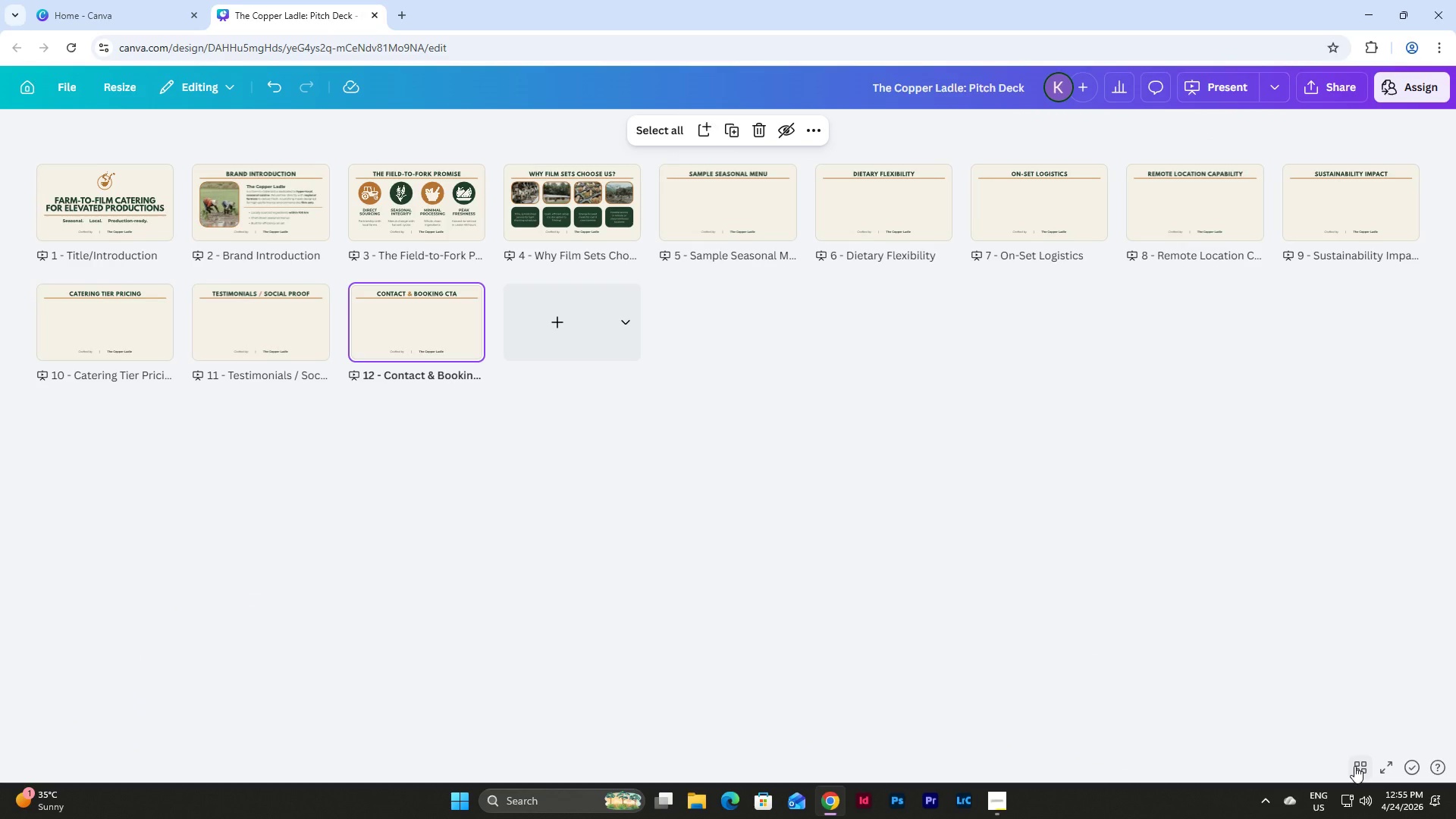 
left_click([1354, 766])
 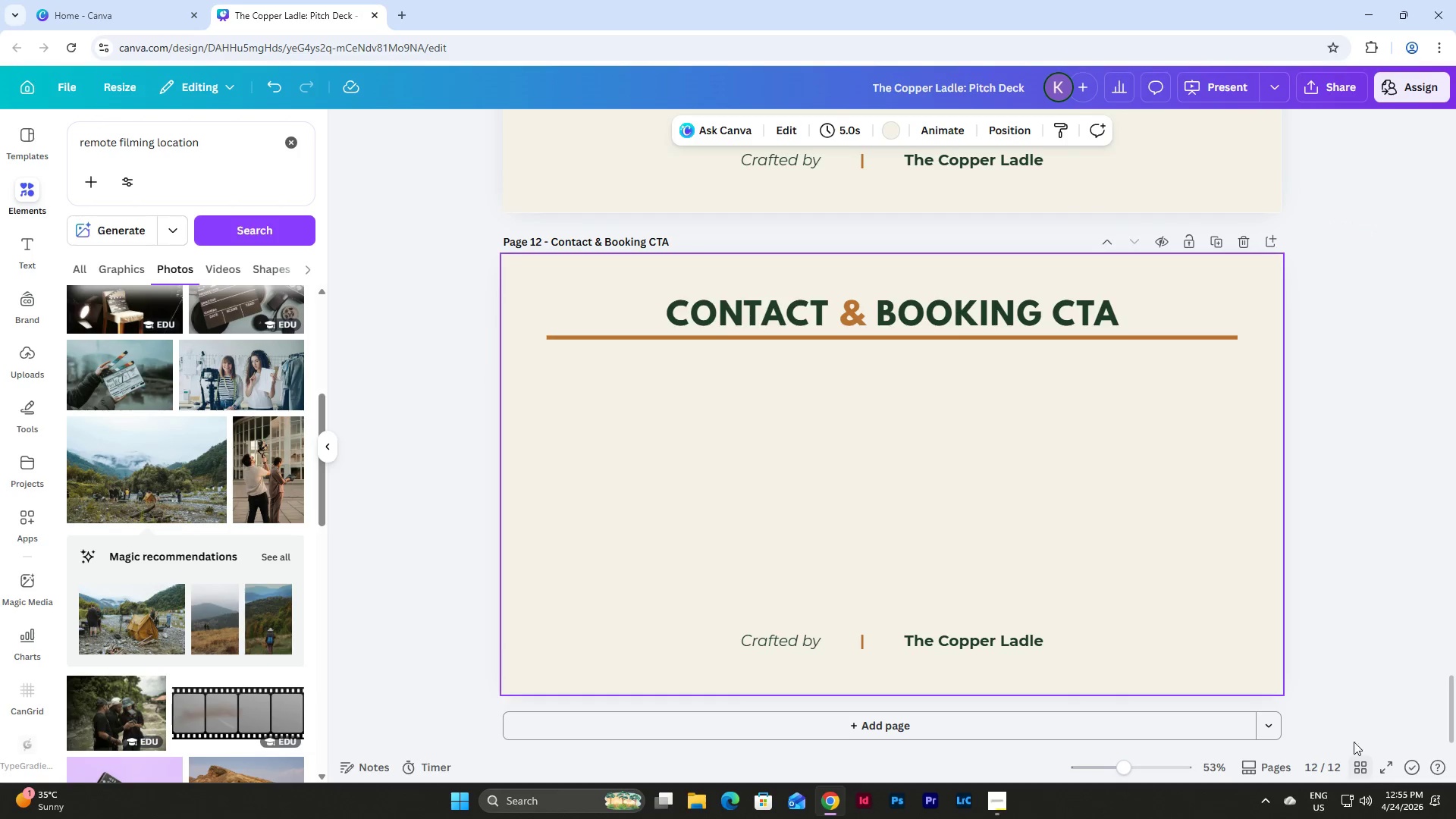 
scroll: coordinate [1363, 666], scroll_direction: up, amount: 44.0
 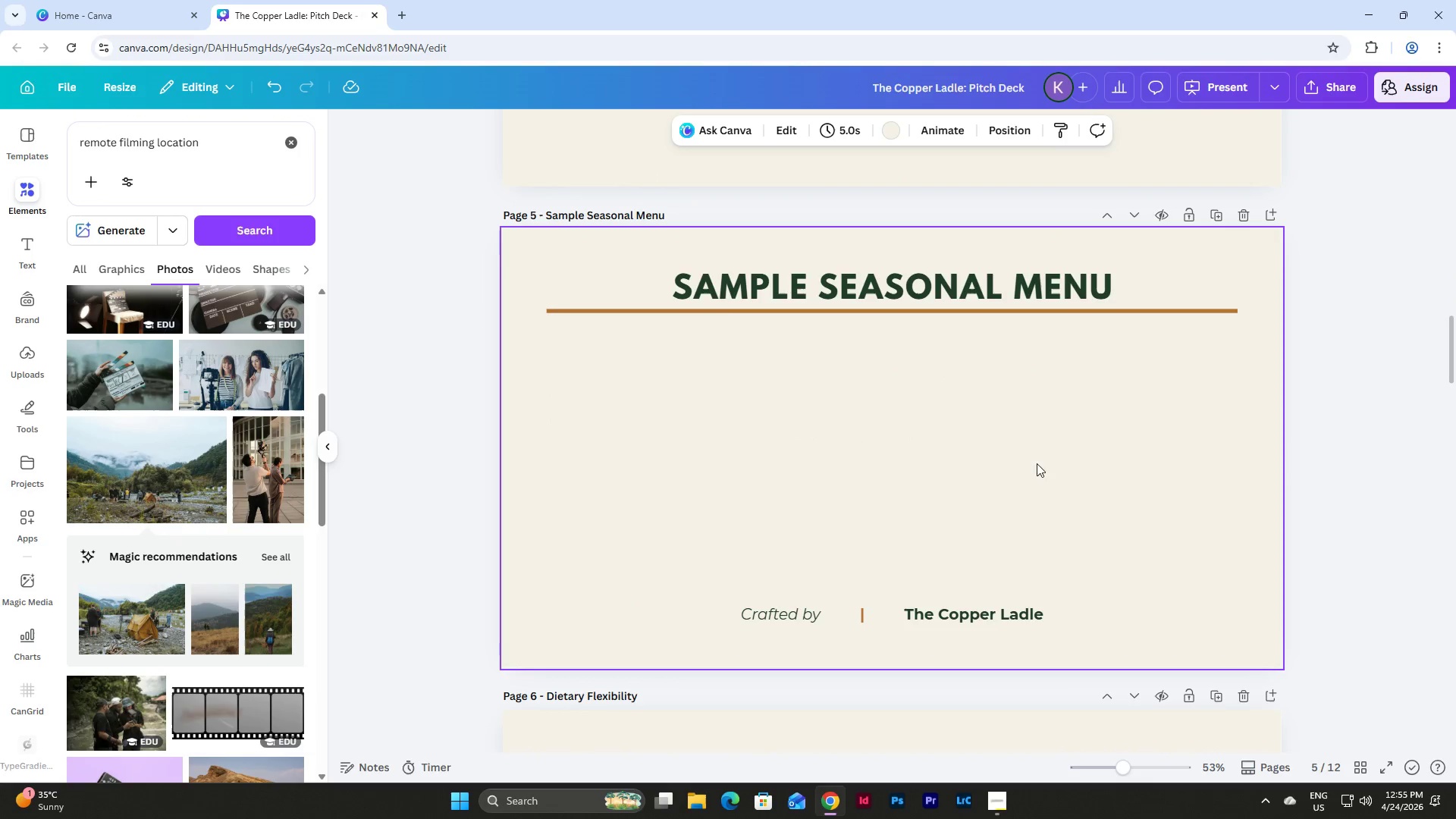 
left_click([959, 466])
 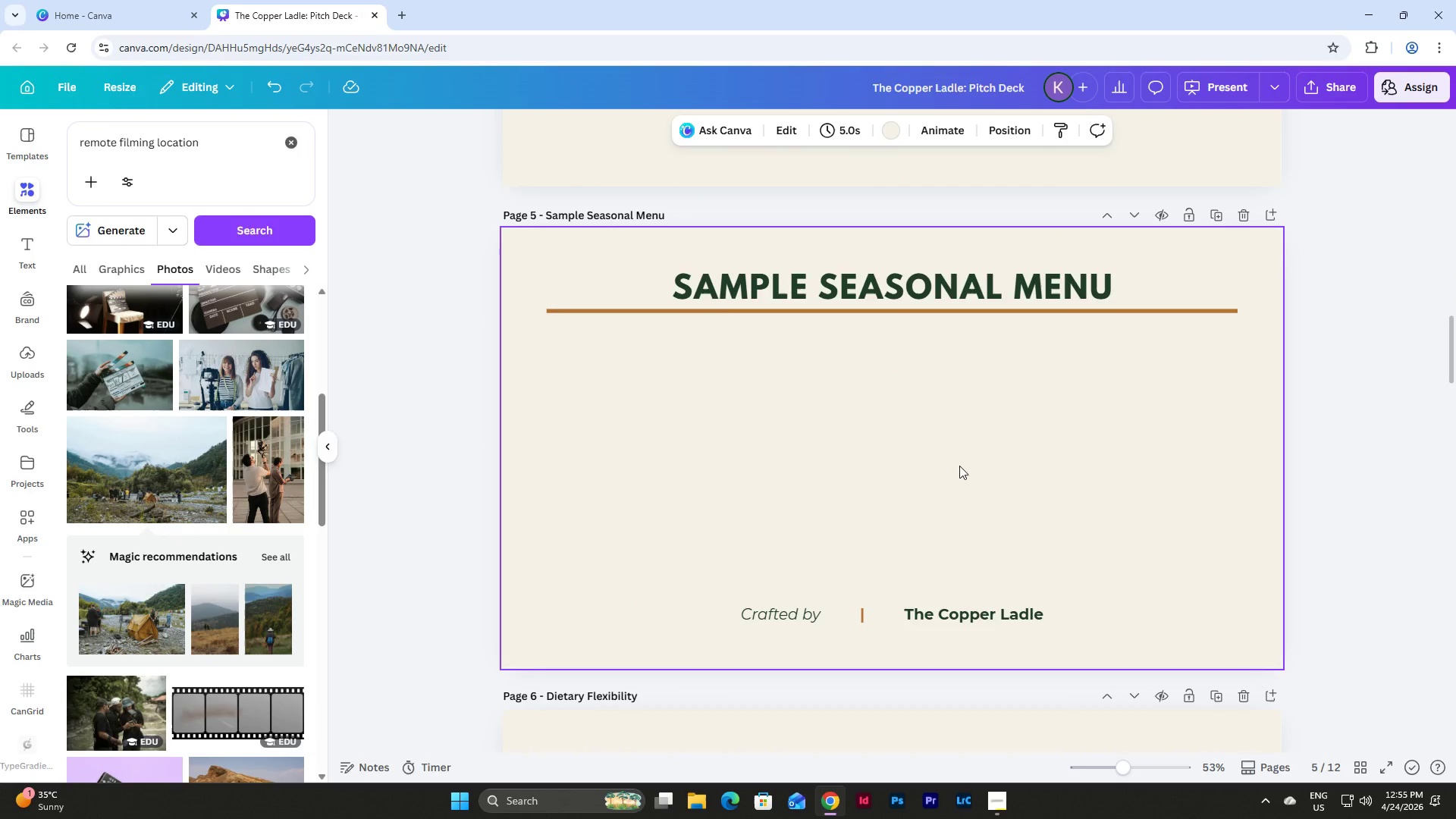 
wait(7.67)
 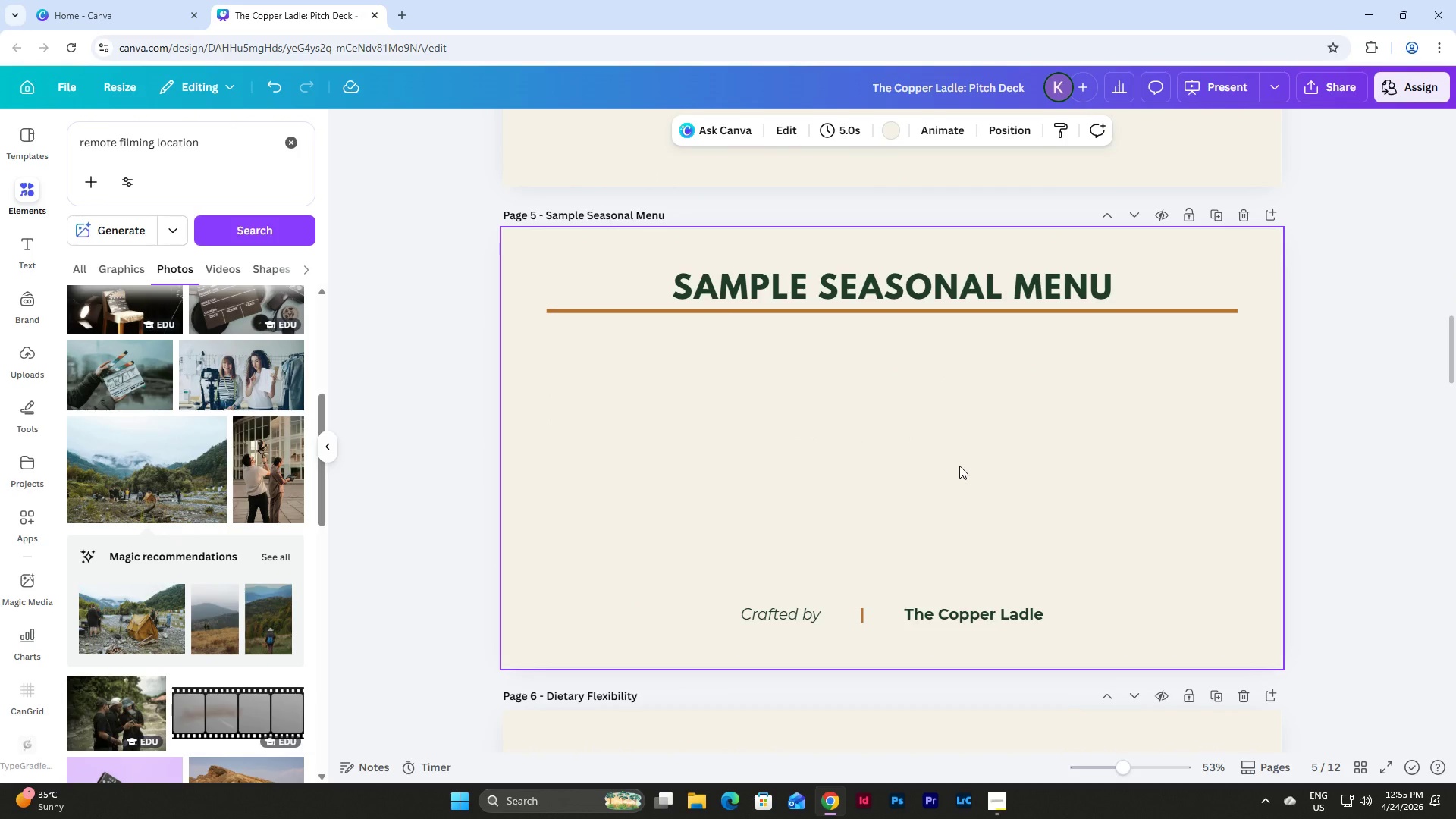 
scroll: coordinate [959, 466], scroll_direction: up, amount: 7.0
 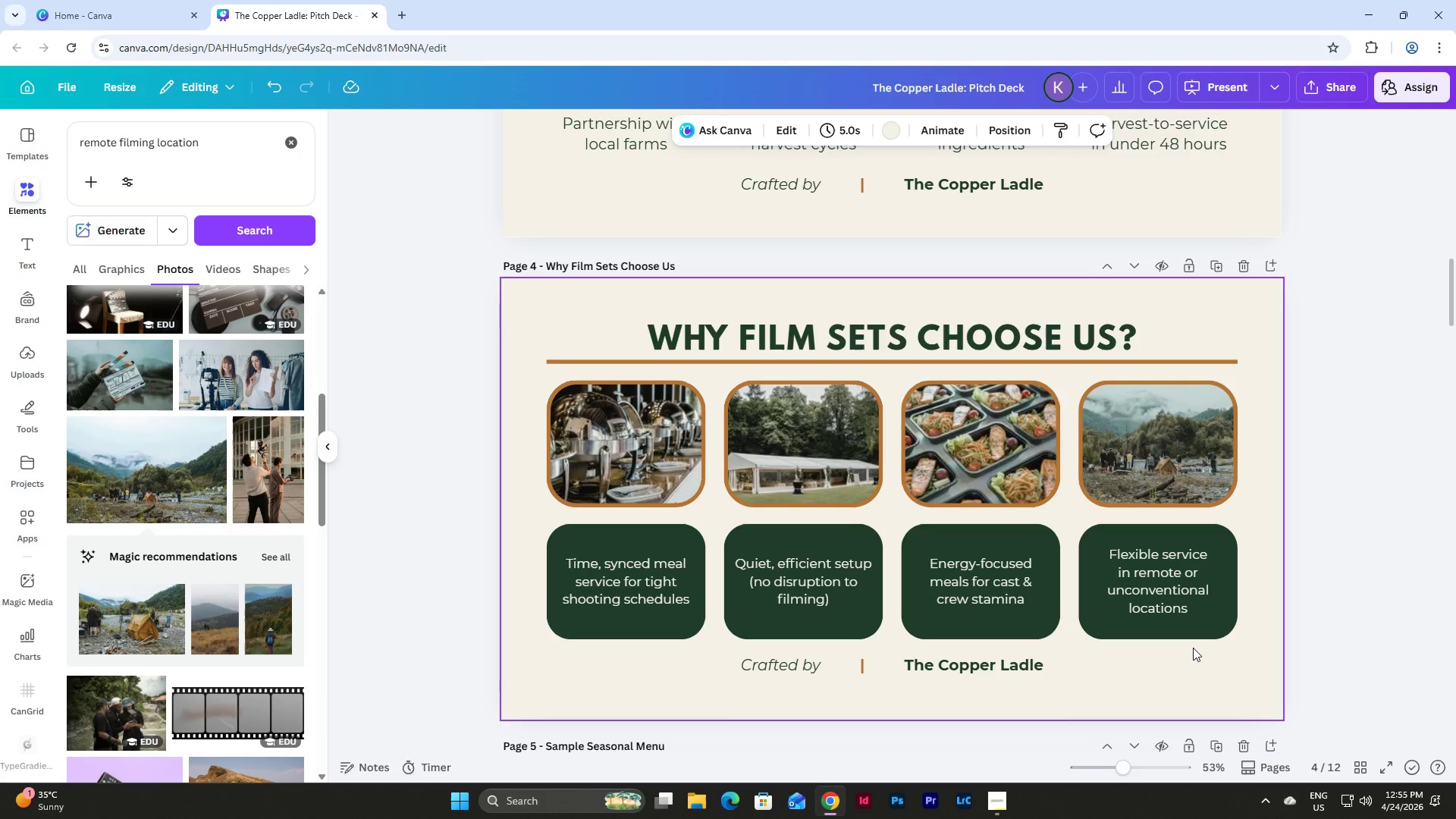 
wait(23.7)
 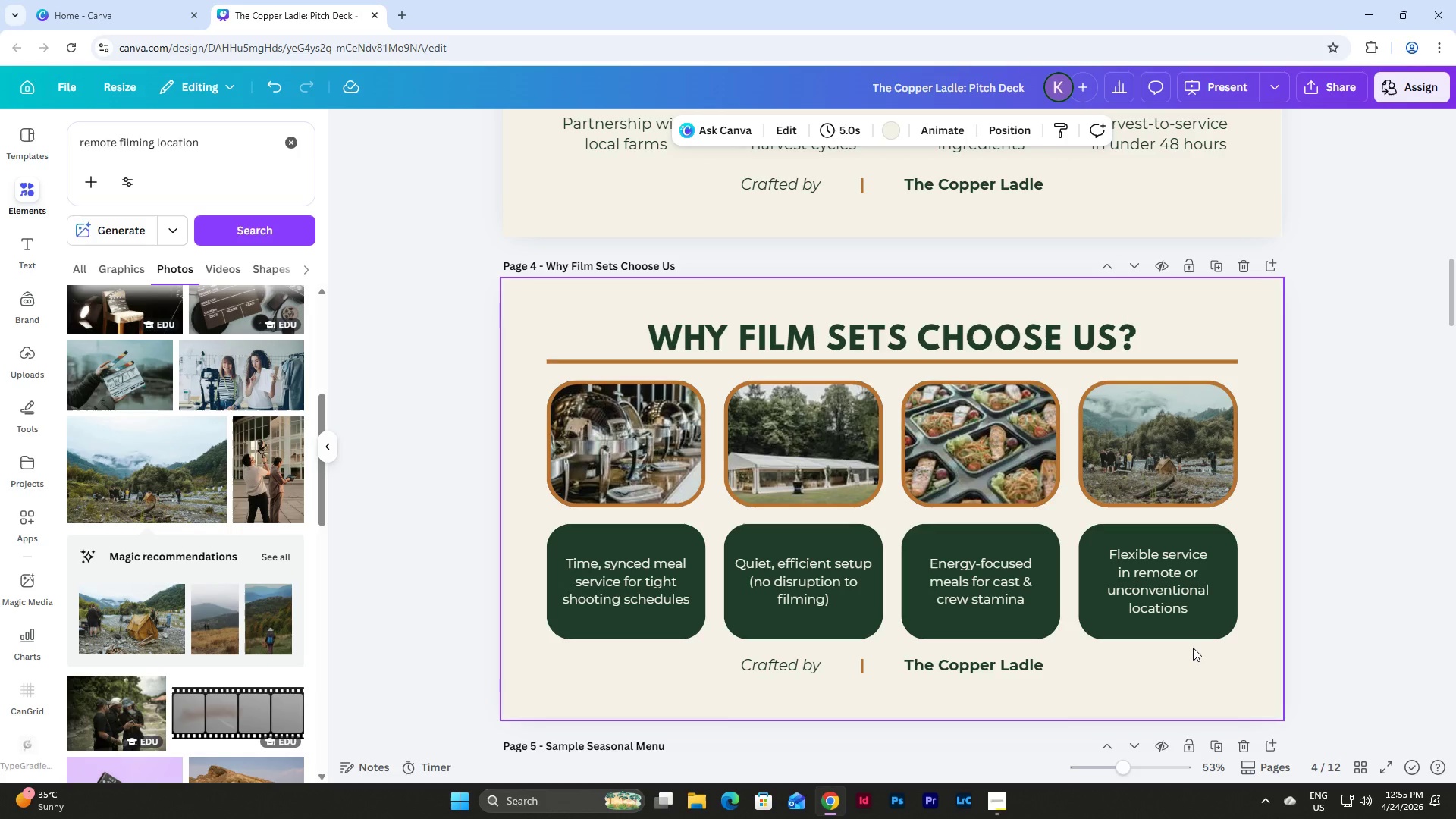 
double_click([1189, 566])
 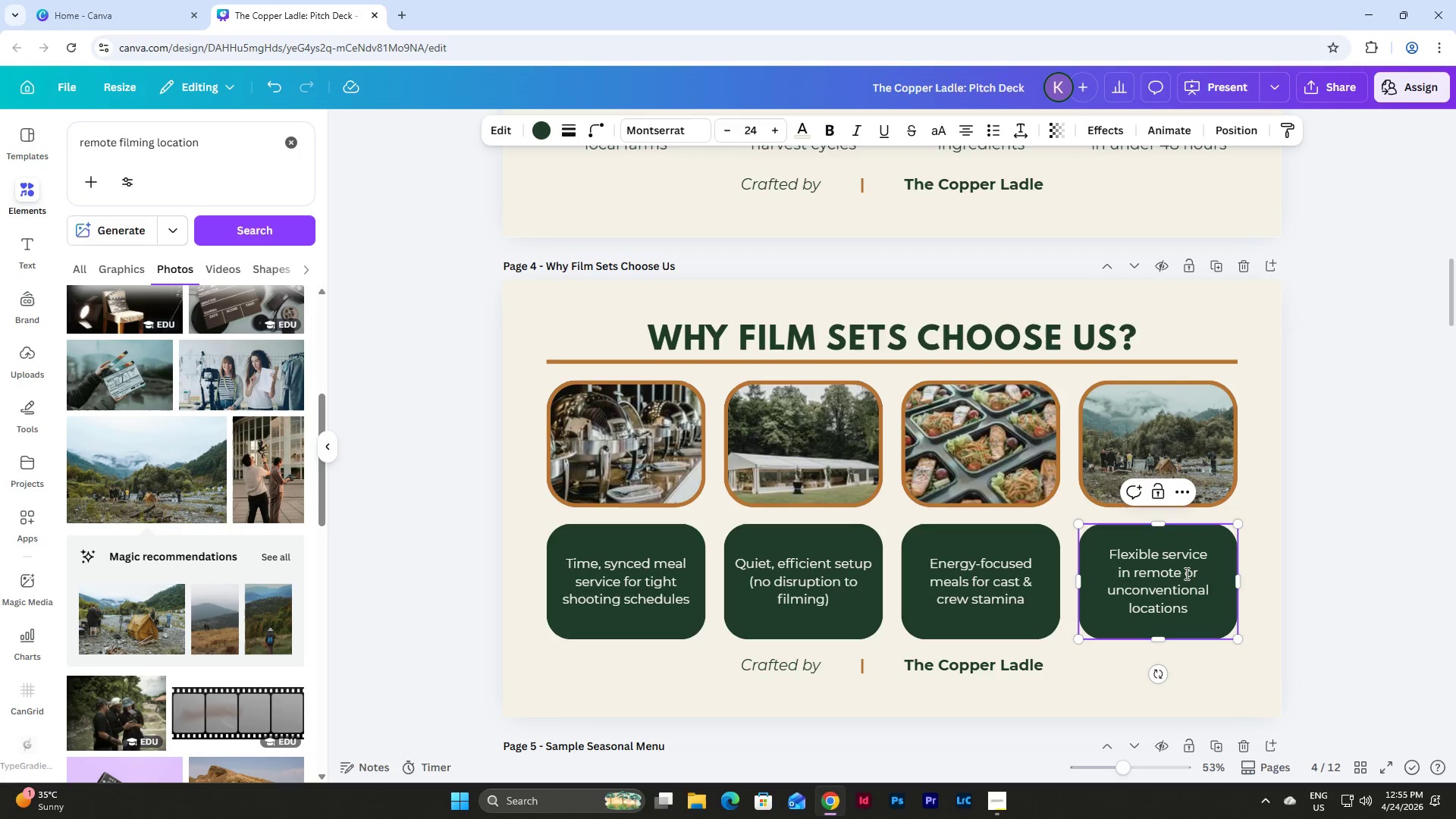 
left_click_drag(start_coordinate=[1185, 573], to_coordinate=[1210, 598])
 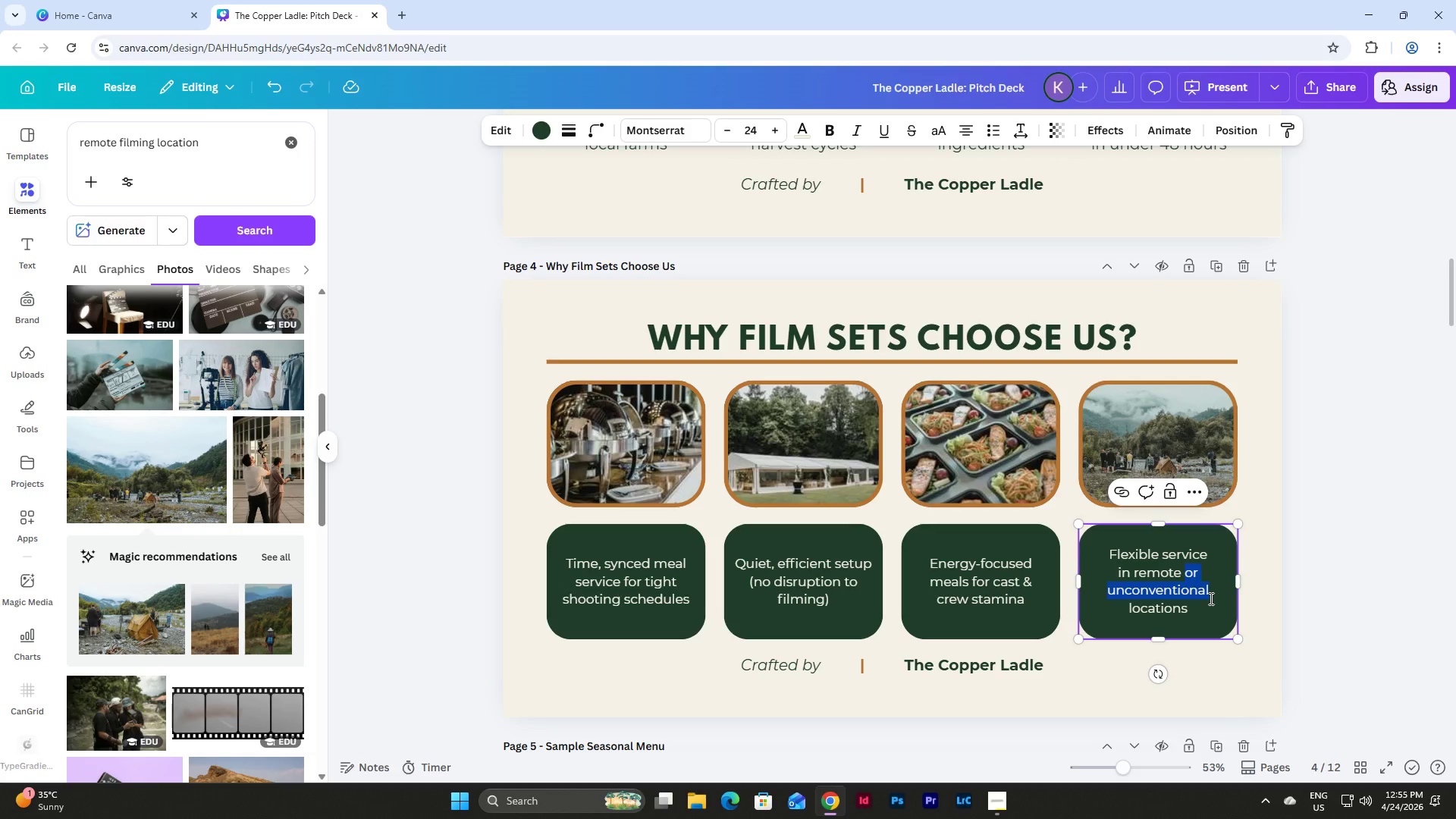 
key(Backspace)
 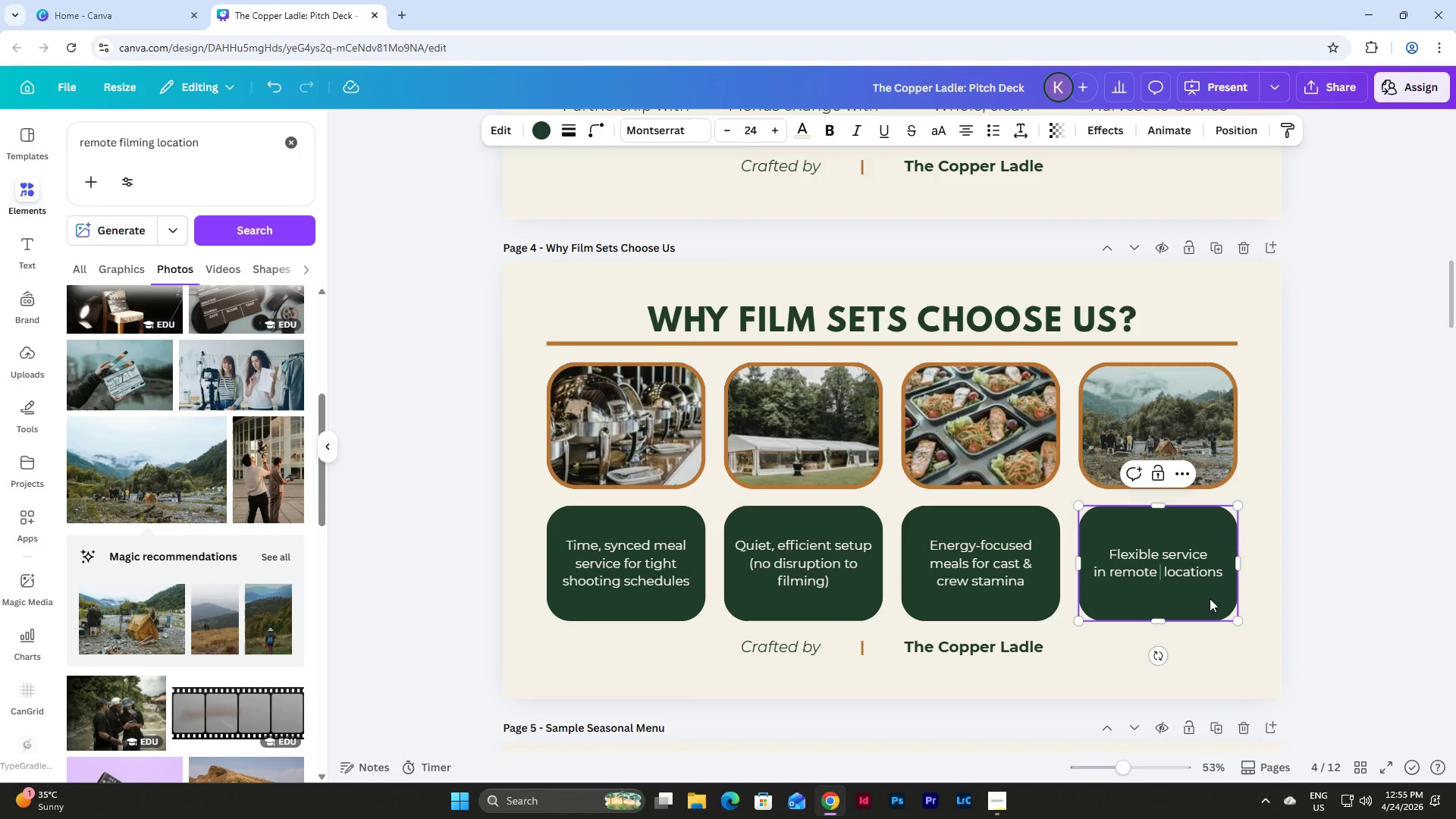 
key(Backspace)
 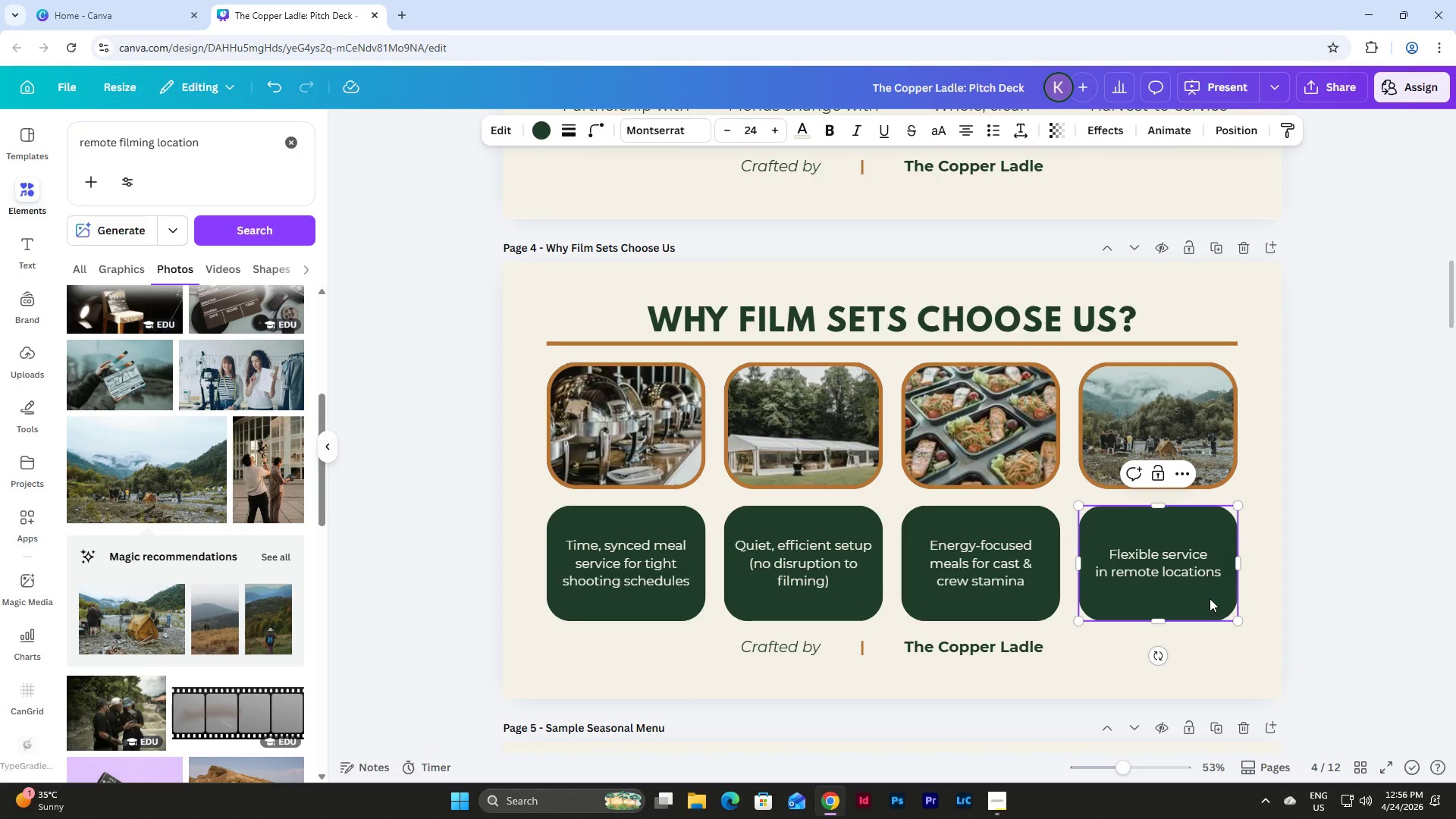 
wait(6.14)
 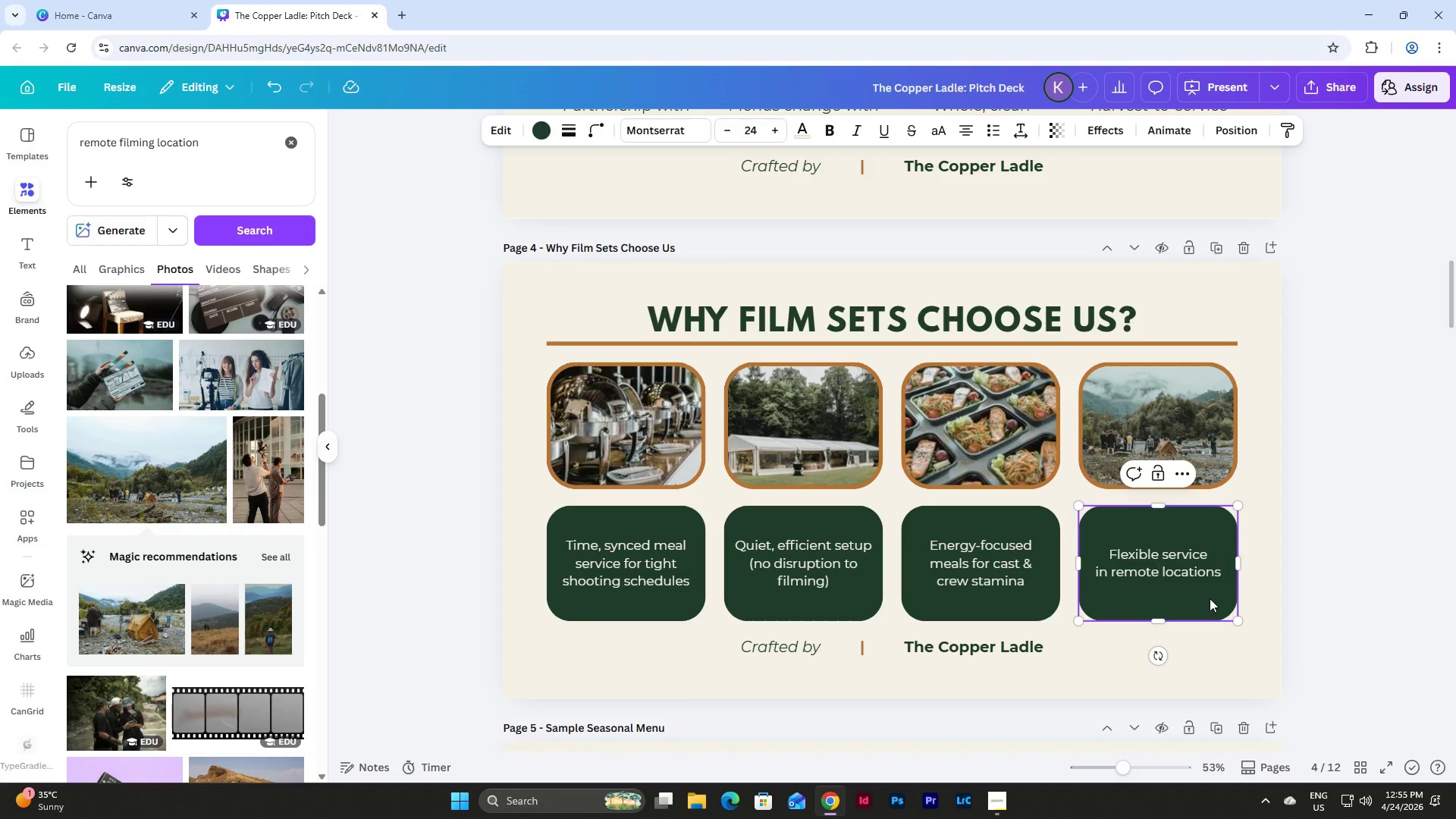 
key(Control+Z)
 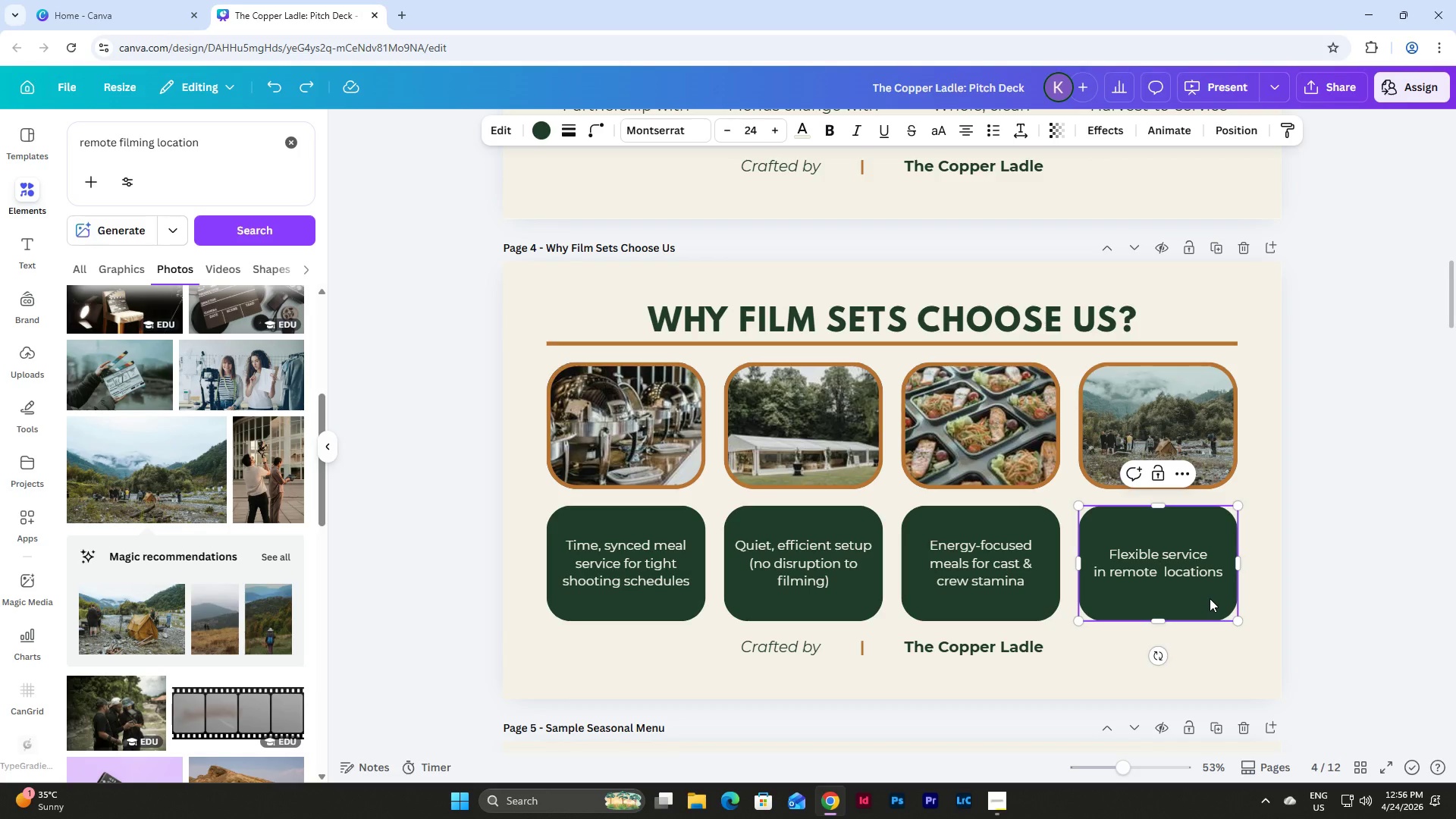 
key(Control+Z)
 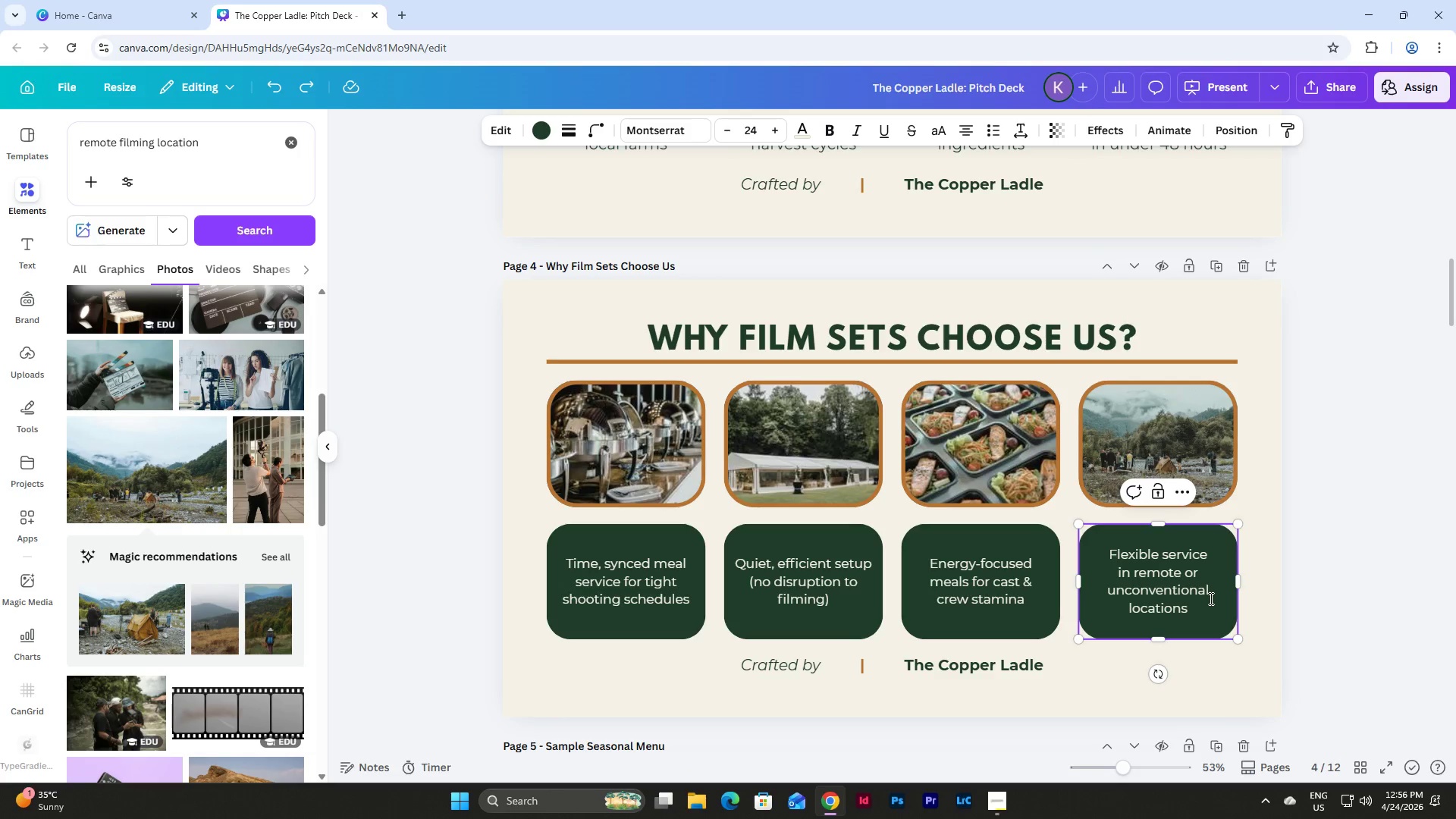 
left_click([1272, 581])
 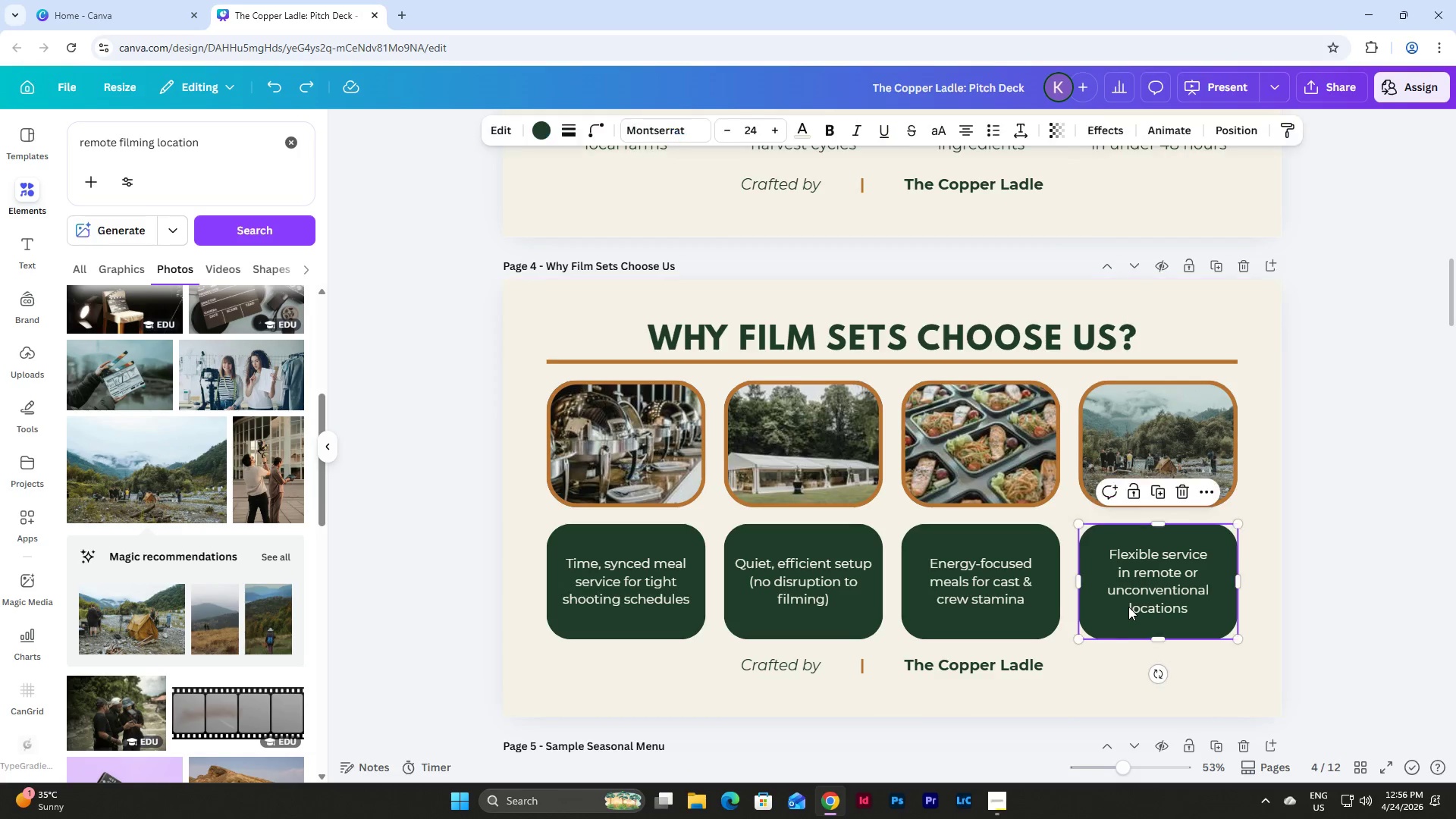 
double_click([1128, 607])
 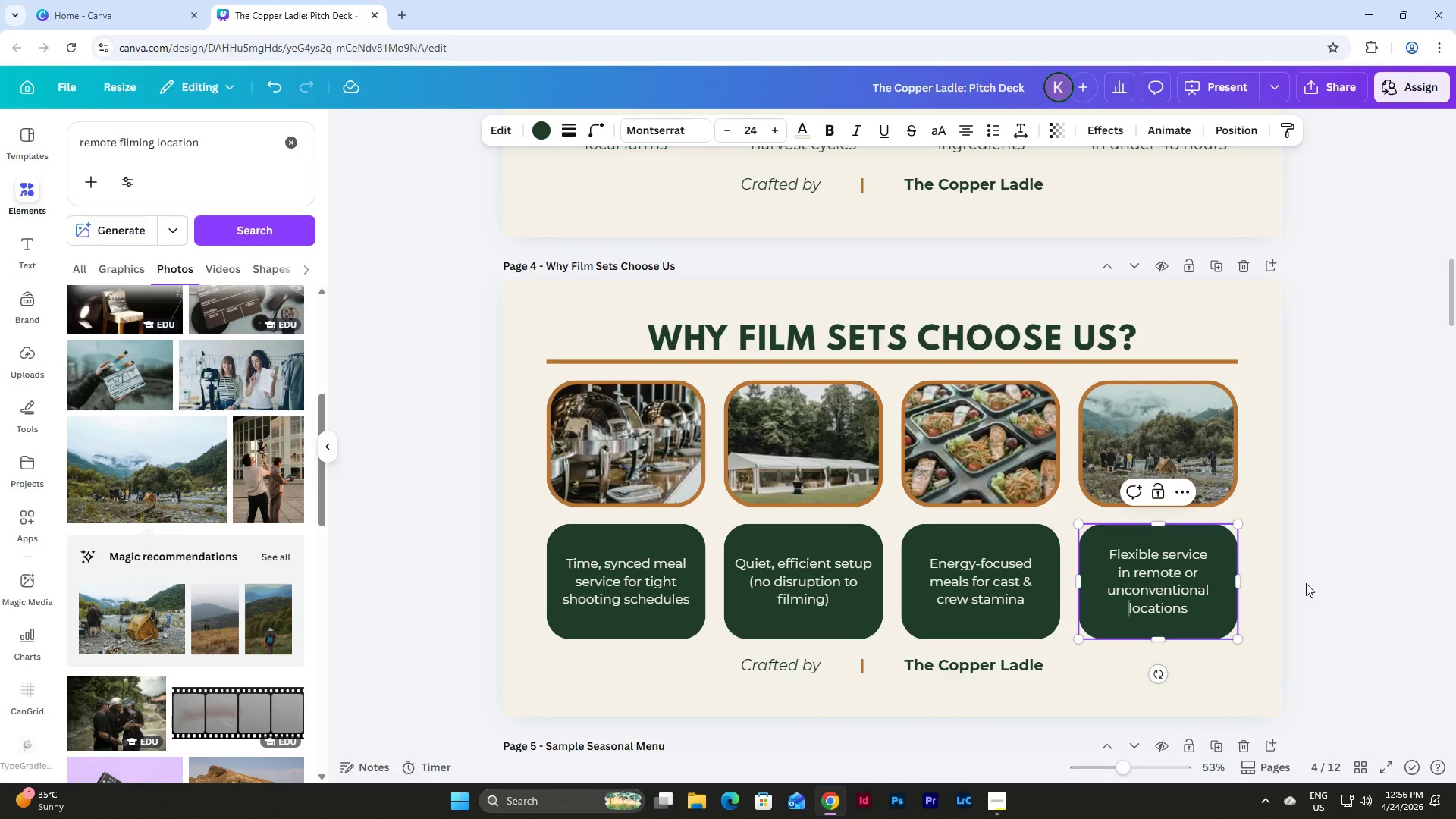 
scroll: coordinate [1298, 560], scroll_direction: down, amount: 6.0
 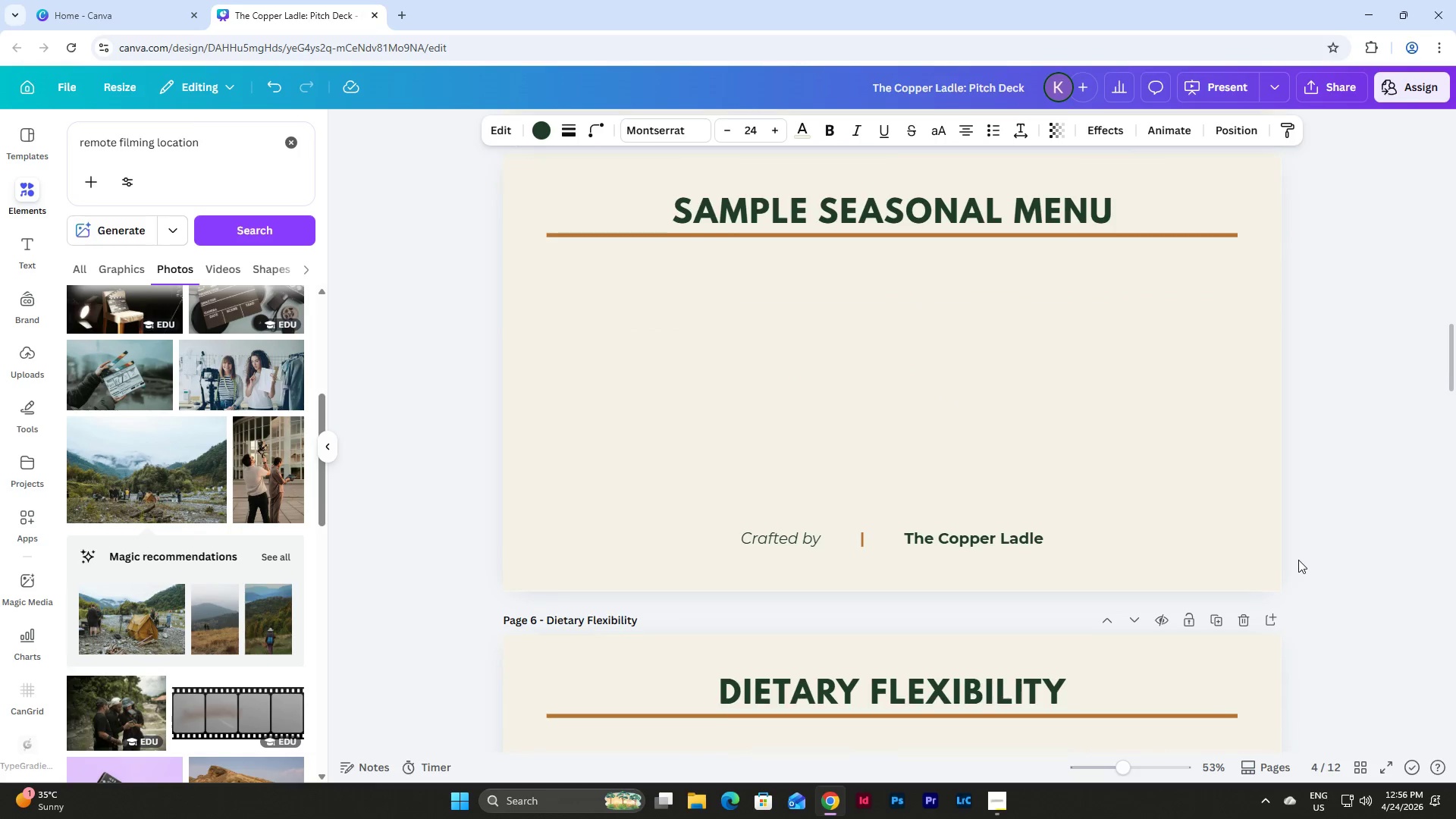 
scroll: coordinate [1011, 576], scroll_direction: up, amount: 15.0
 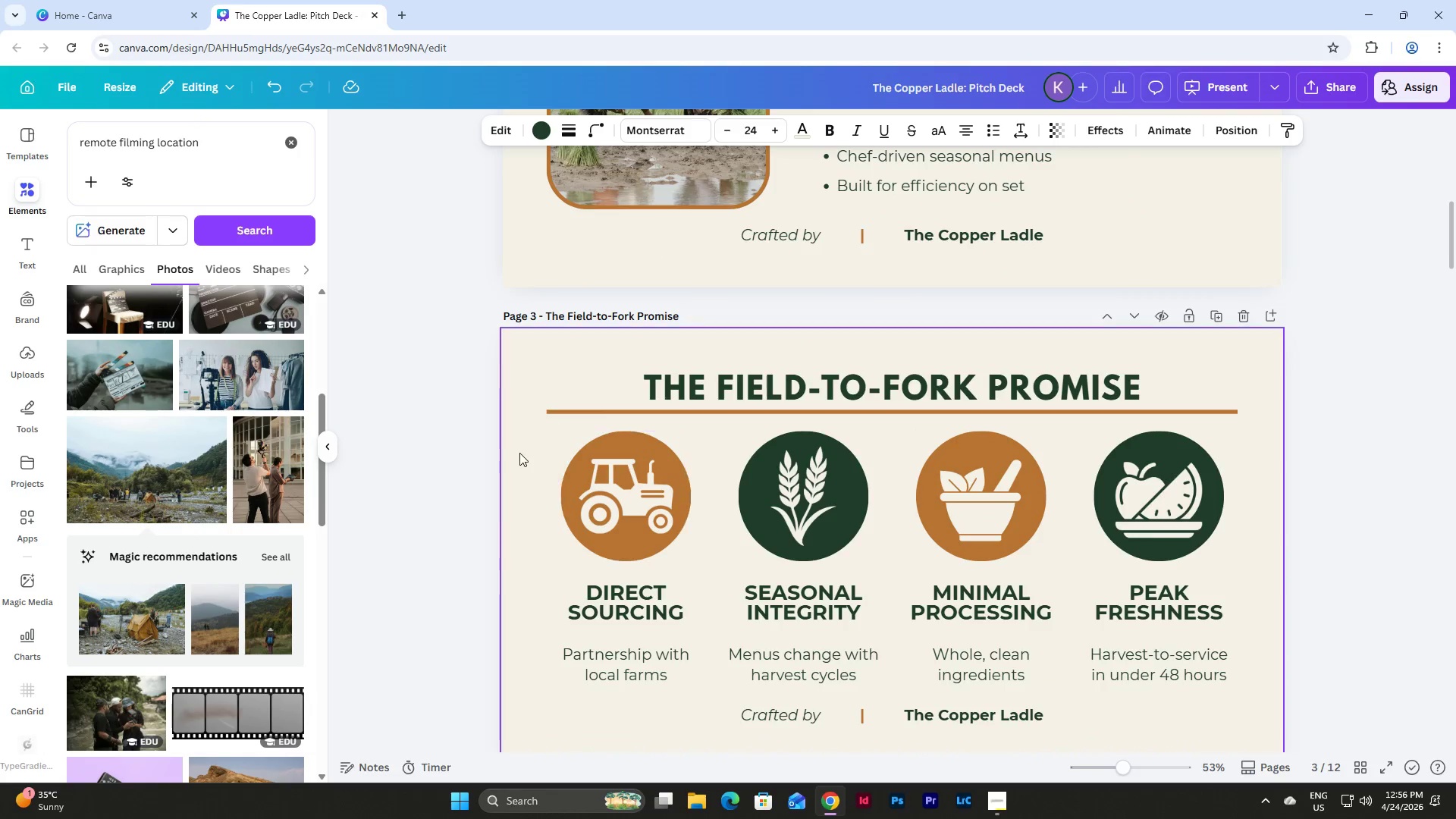 
left_click_drag(start_coordinate=[519, 453], to_coordinate=[636, 522])
 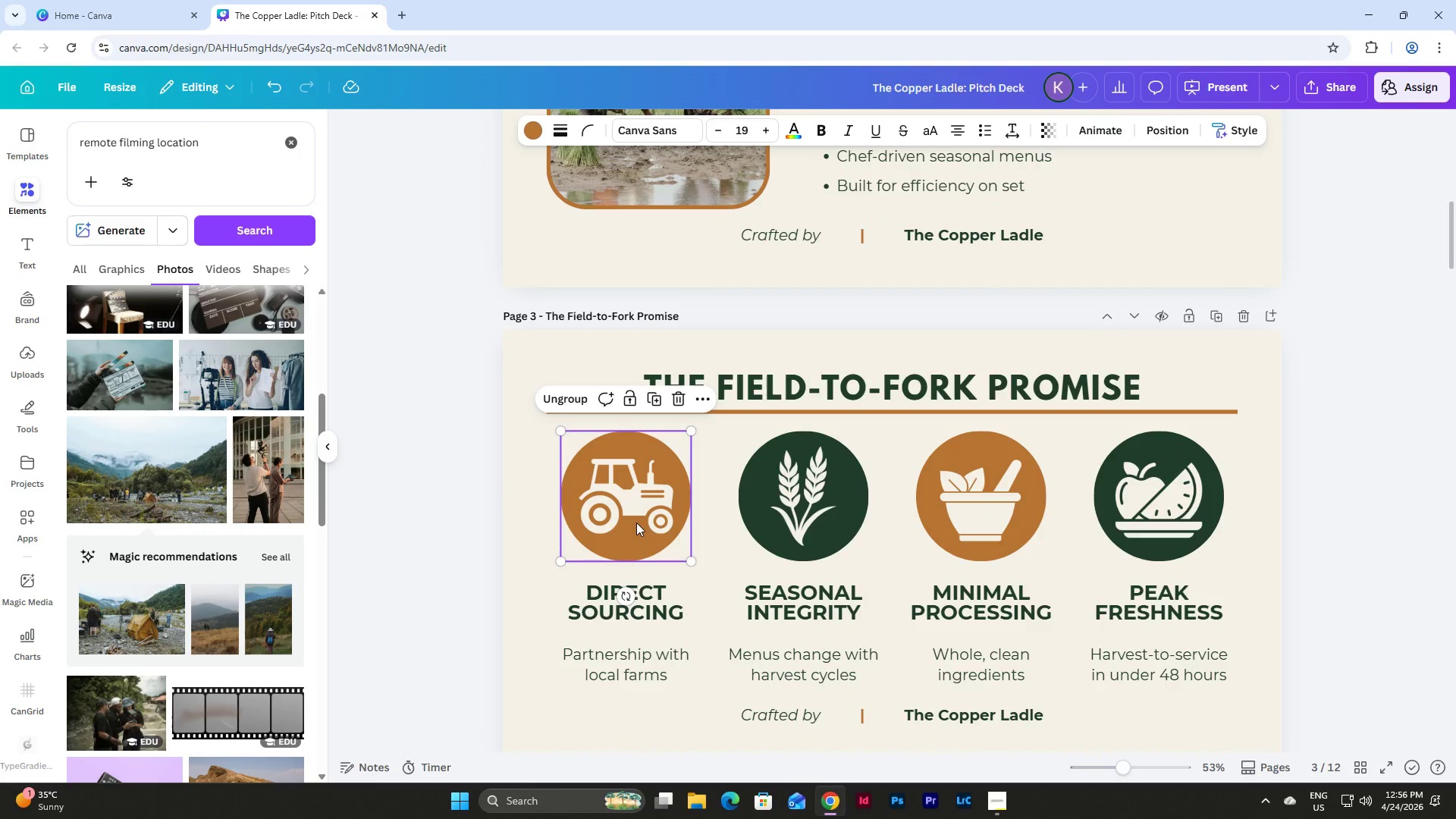 
key(Control+C)
 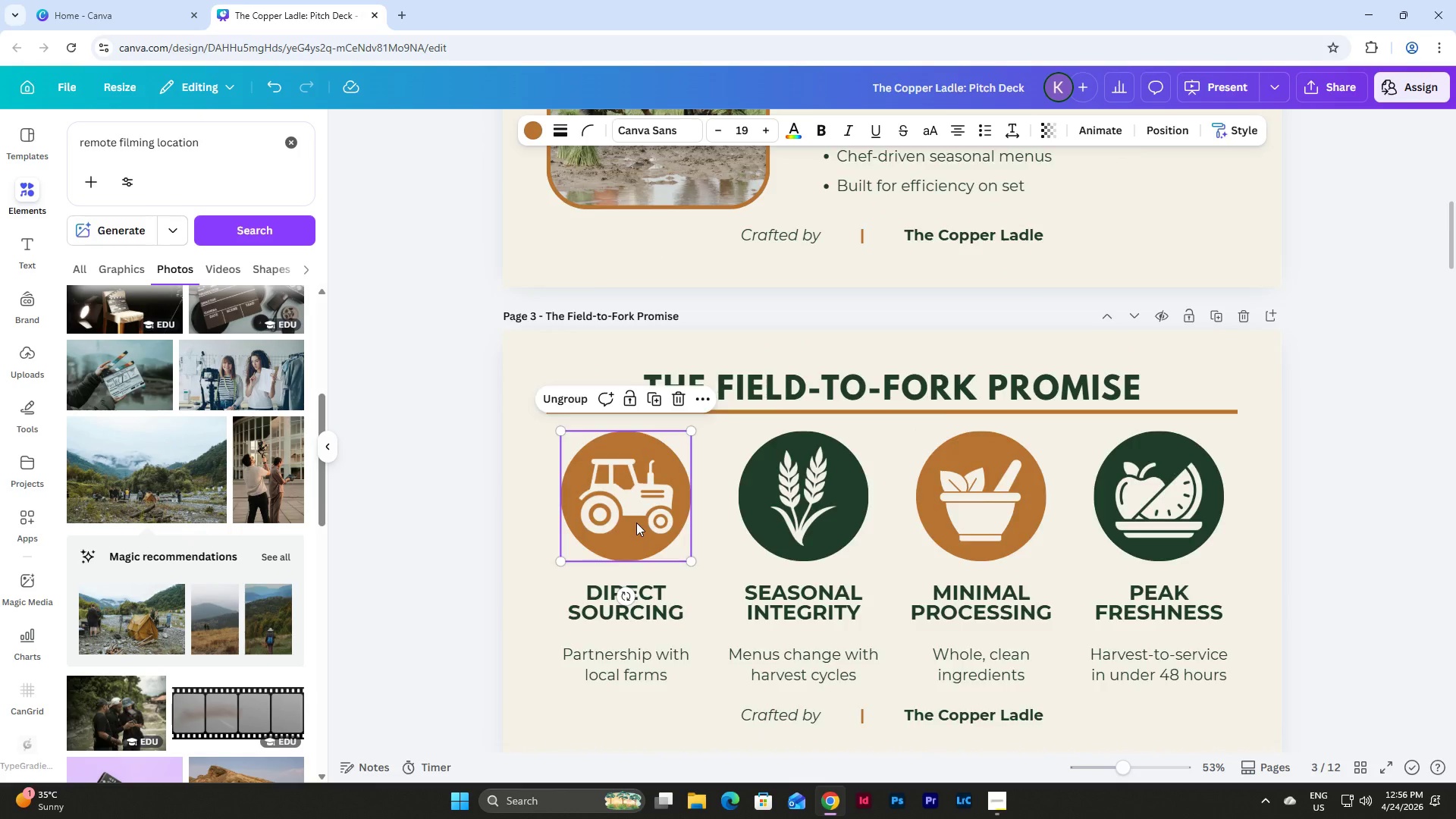 
scroll: coordinate [640, 534], scroll_direction: down, amount: 8.0
 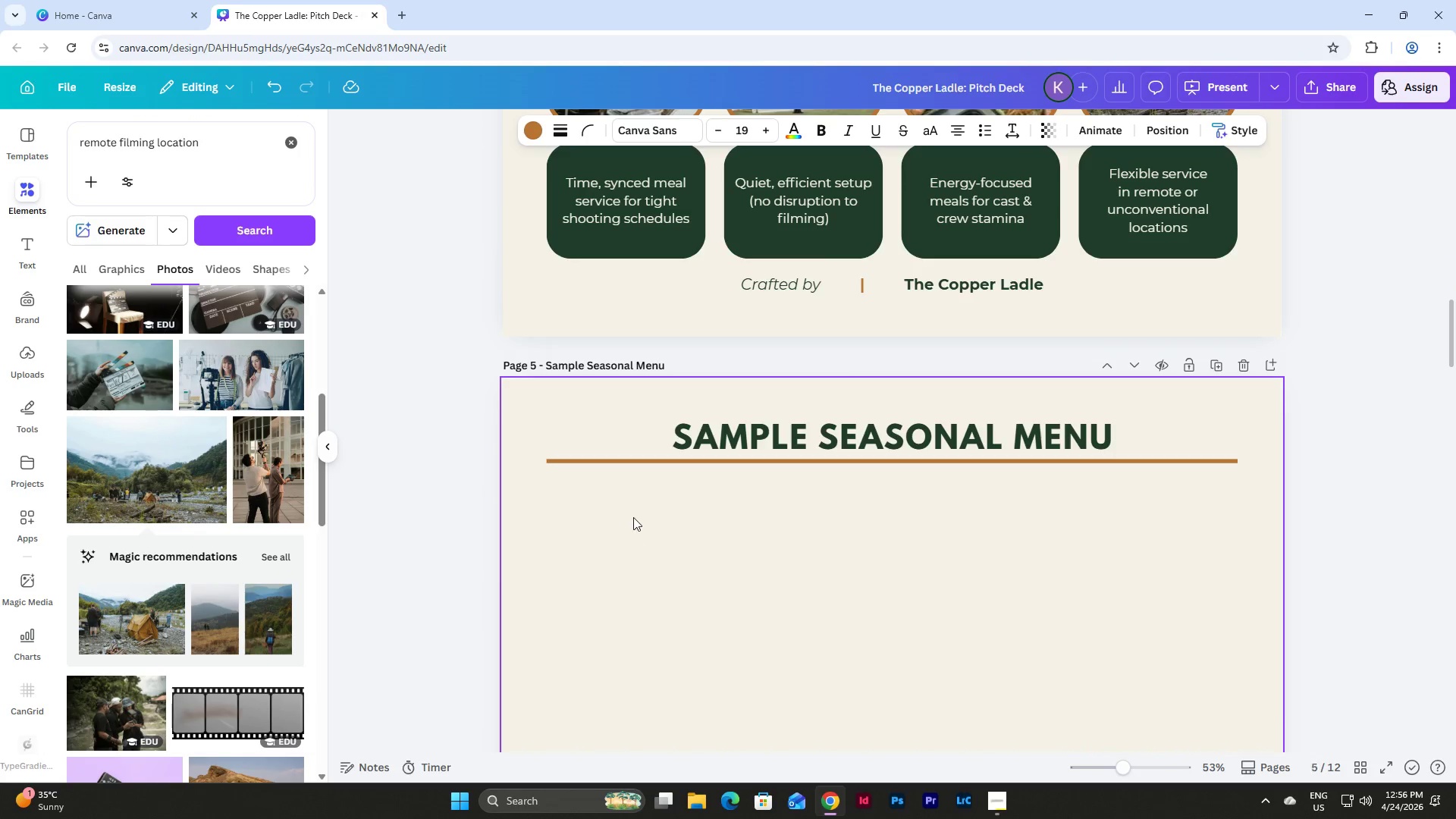 
left_click([633, 530])
 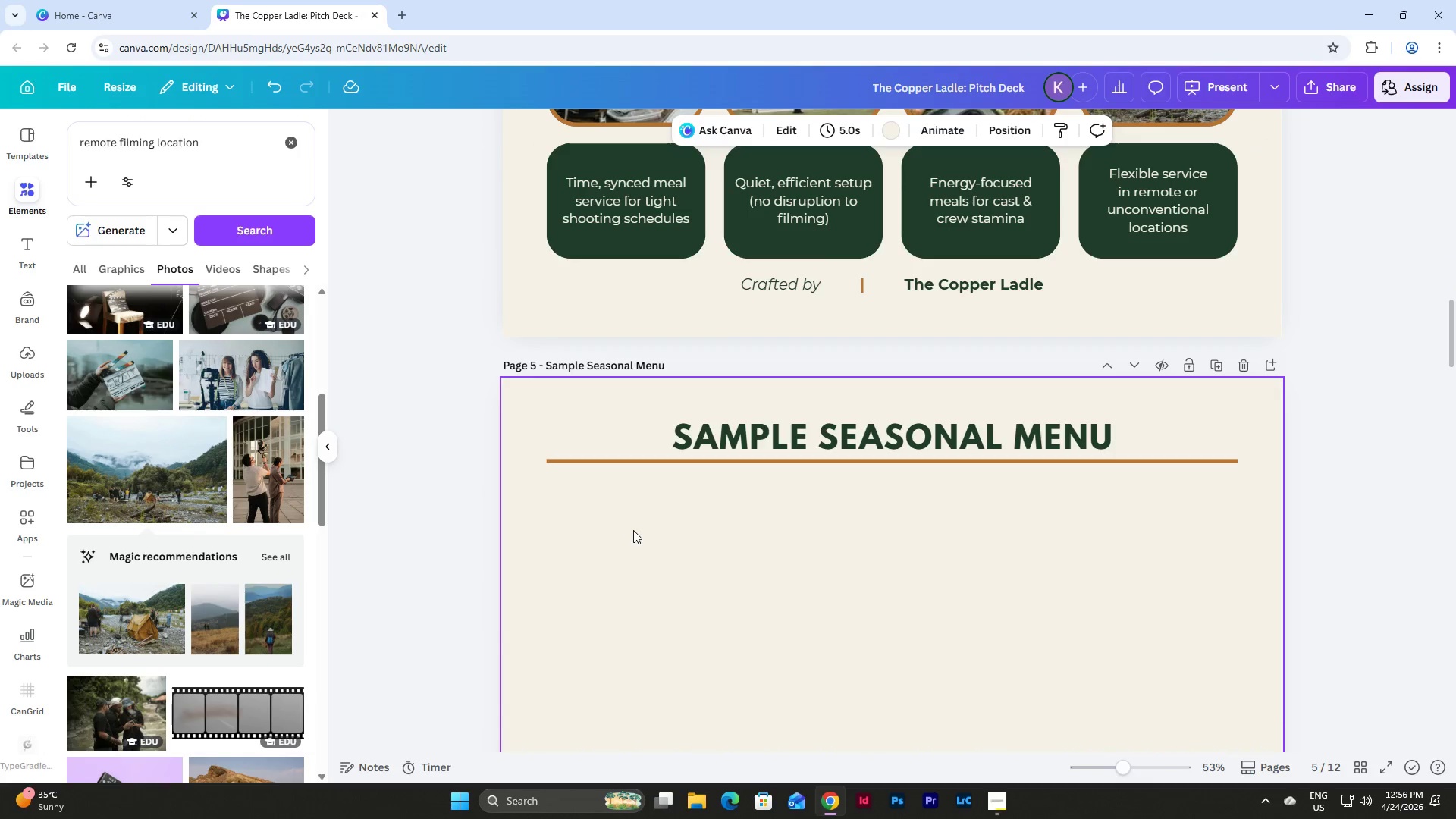 
key(Control+V)
 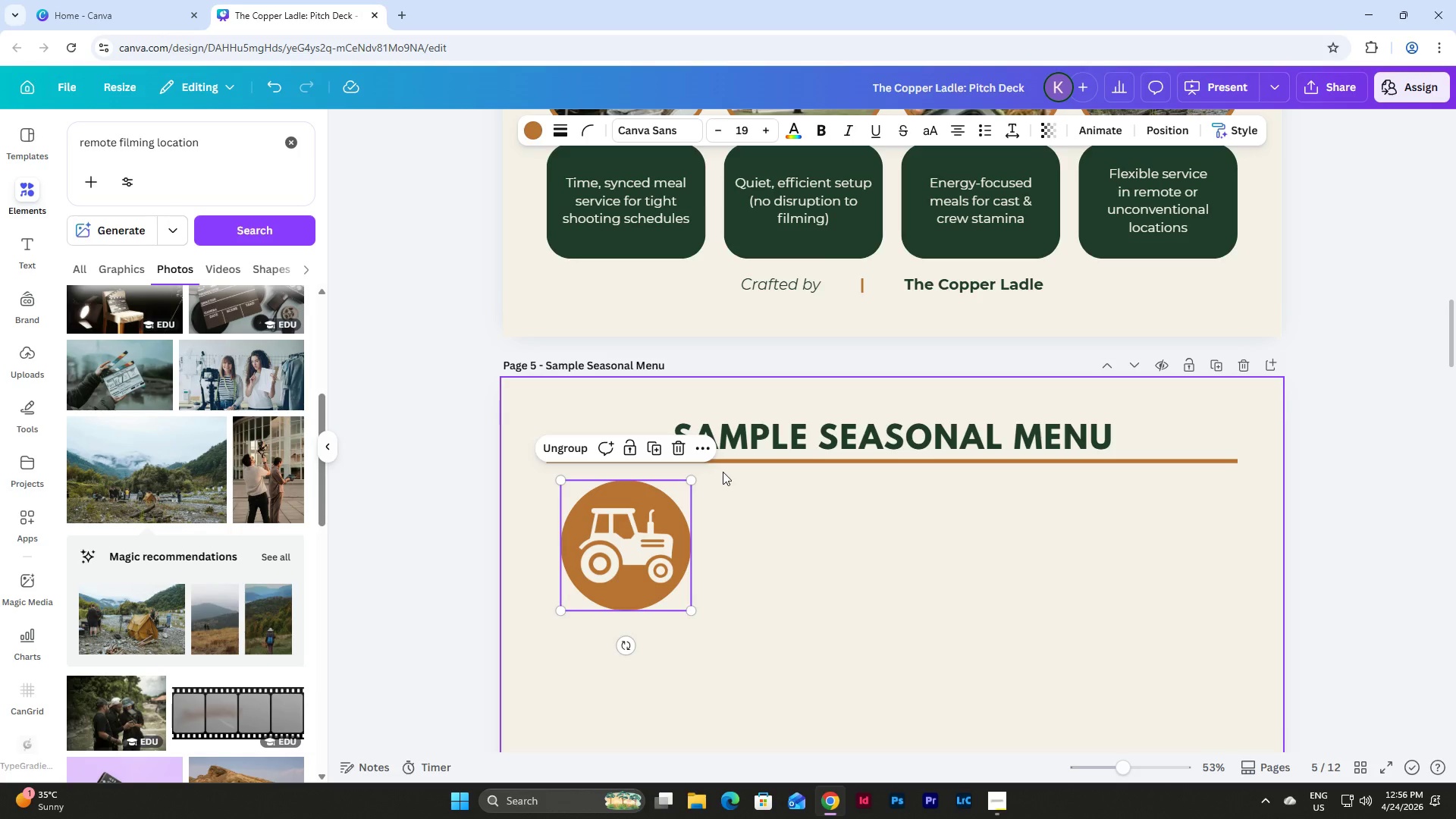 
scroll: coordinate [723, 472], scroll_direction: down, amount: 3.0
 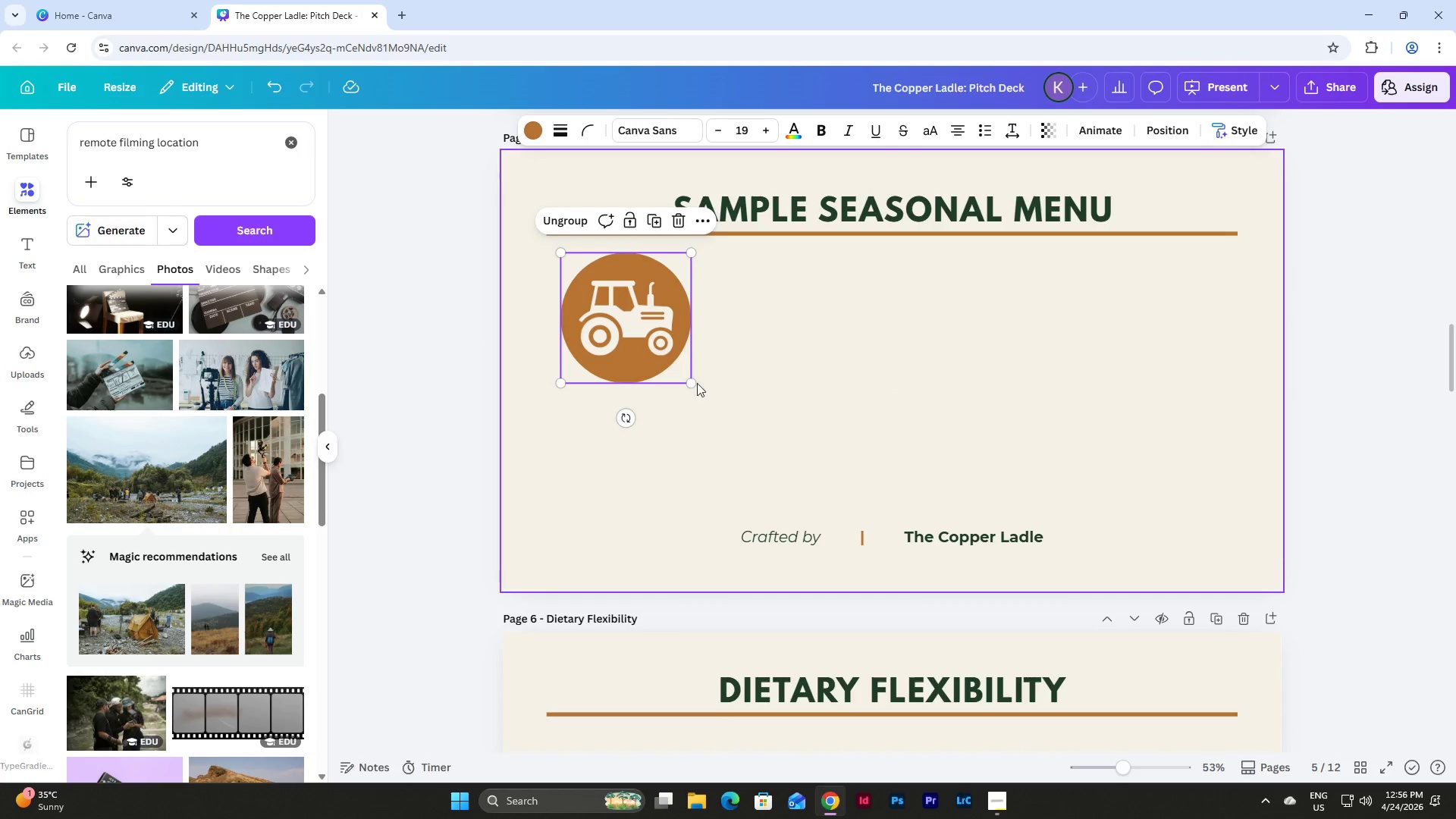 
left_click_drag(start_coordinate=[694, 386], to_coordinate=[656, 344])
 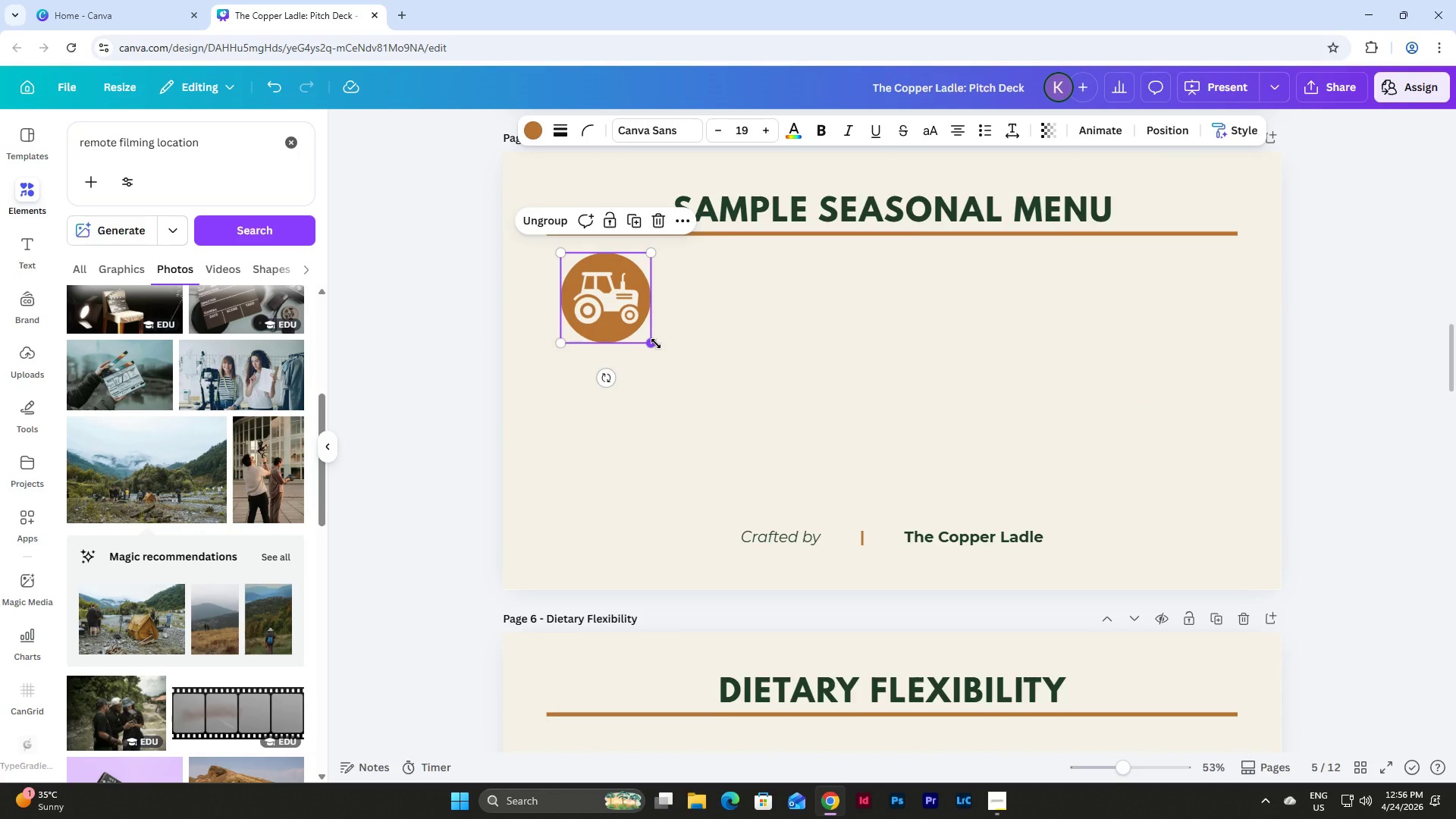 
wait(12.41)
 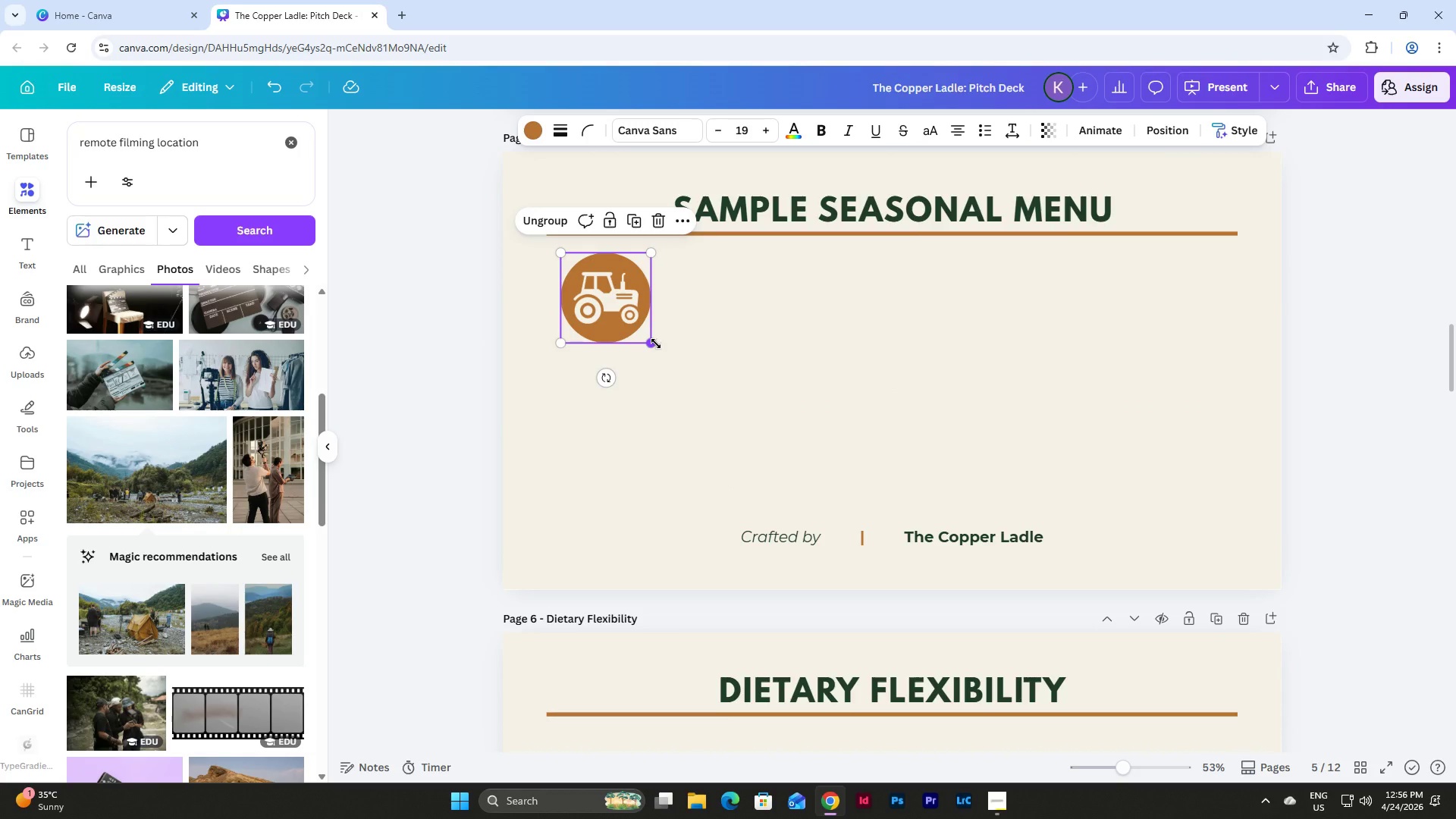 
left_click([760, 312])
 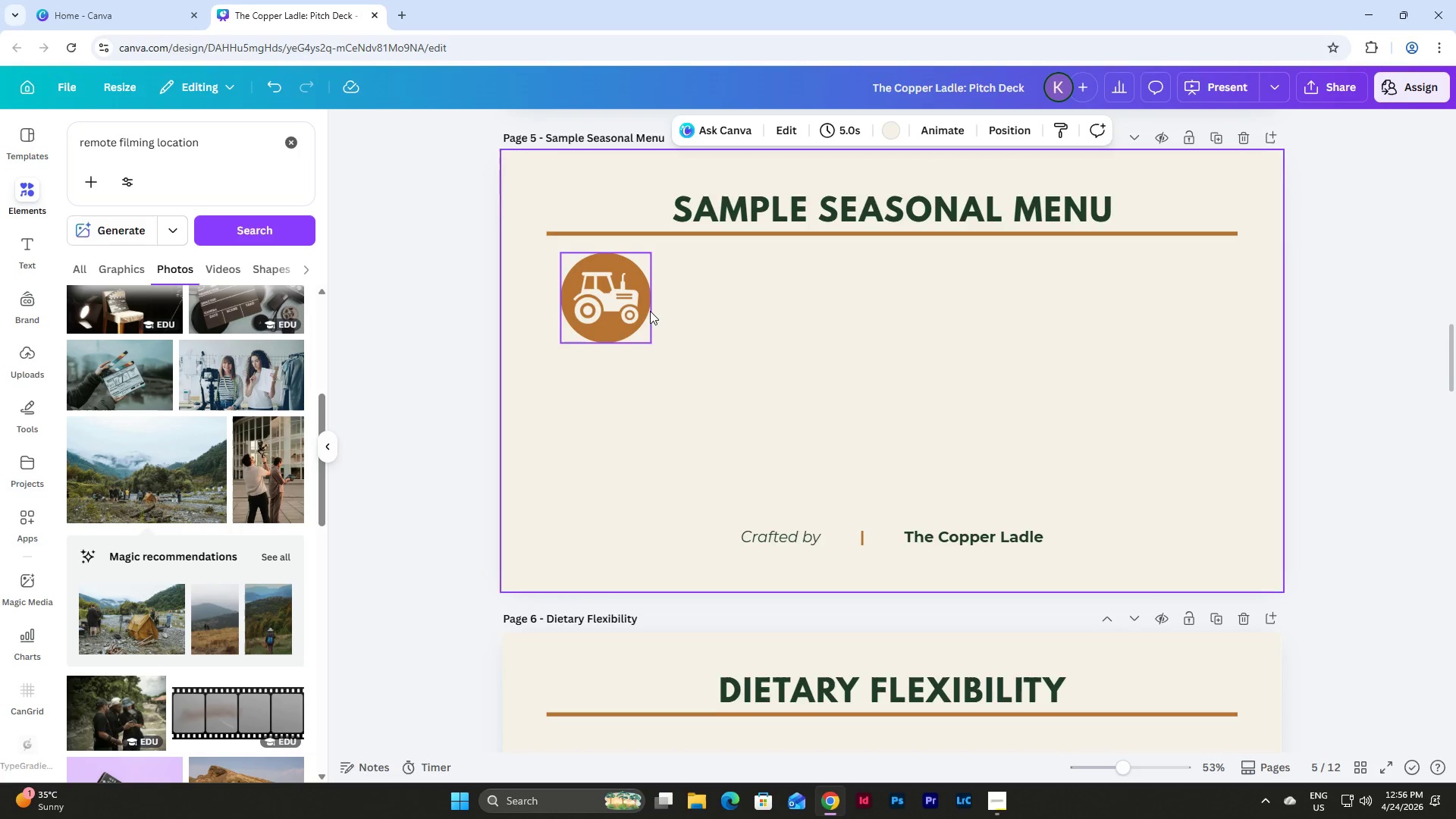 
scroll: coordinate [650, 311], scroll_direction: up, amount: 2.0
 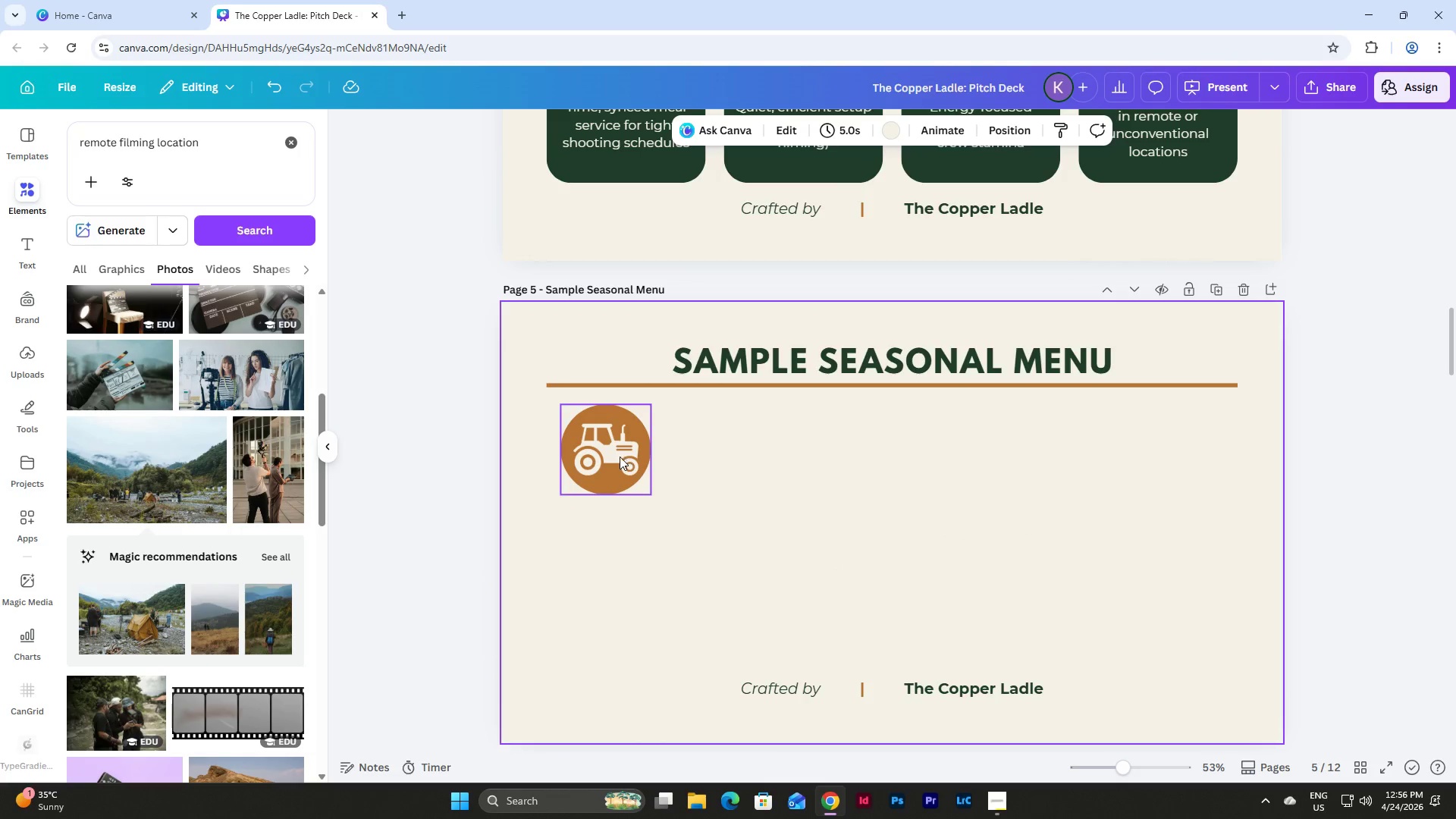 
left_click_drag(start_coordinate=[620, 457], to_coordinate=[607, 457])
 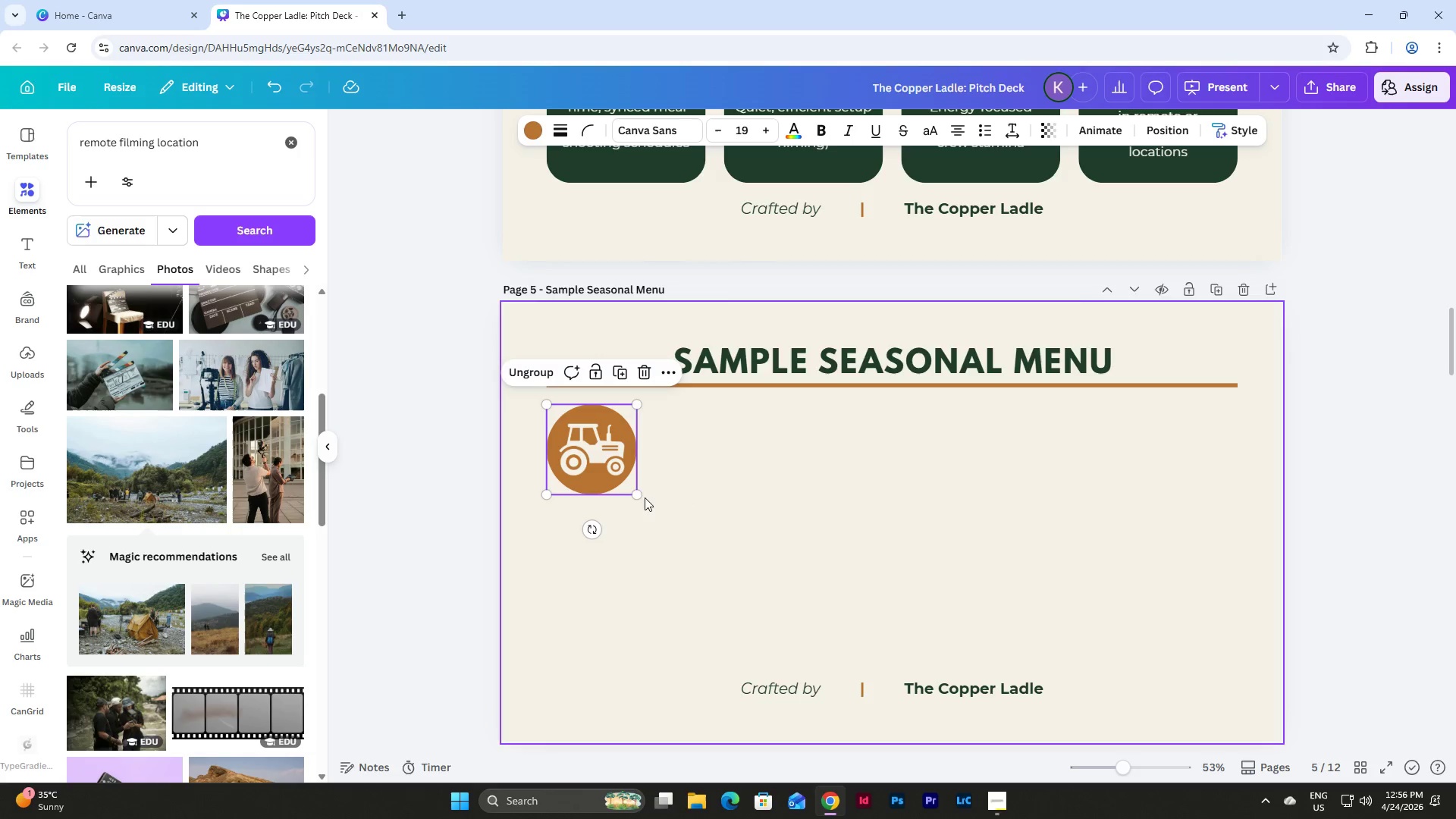 
left_click_drag(start_coordinate=[637, 499], to_coordinate=[663, 522])
 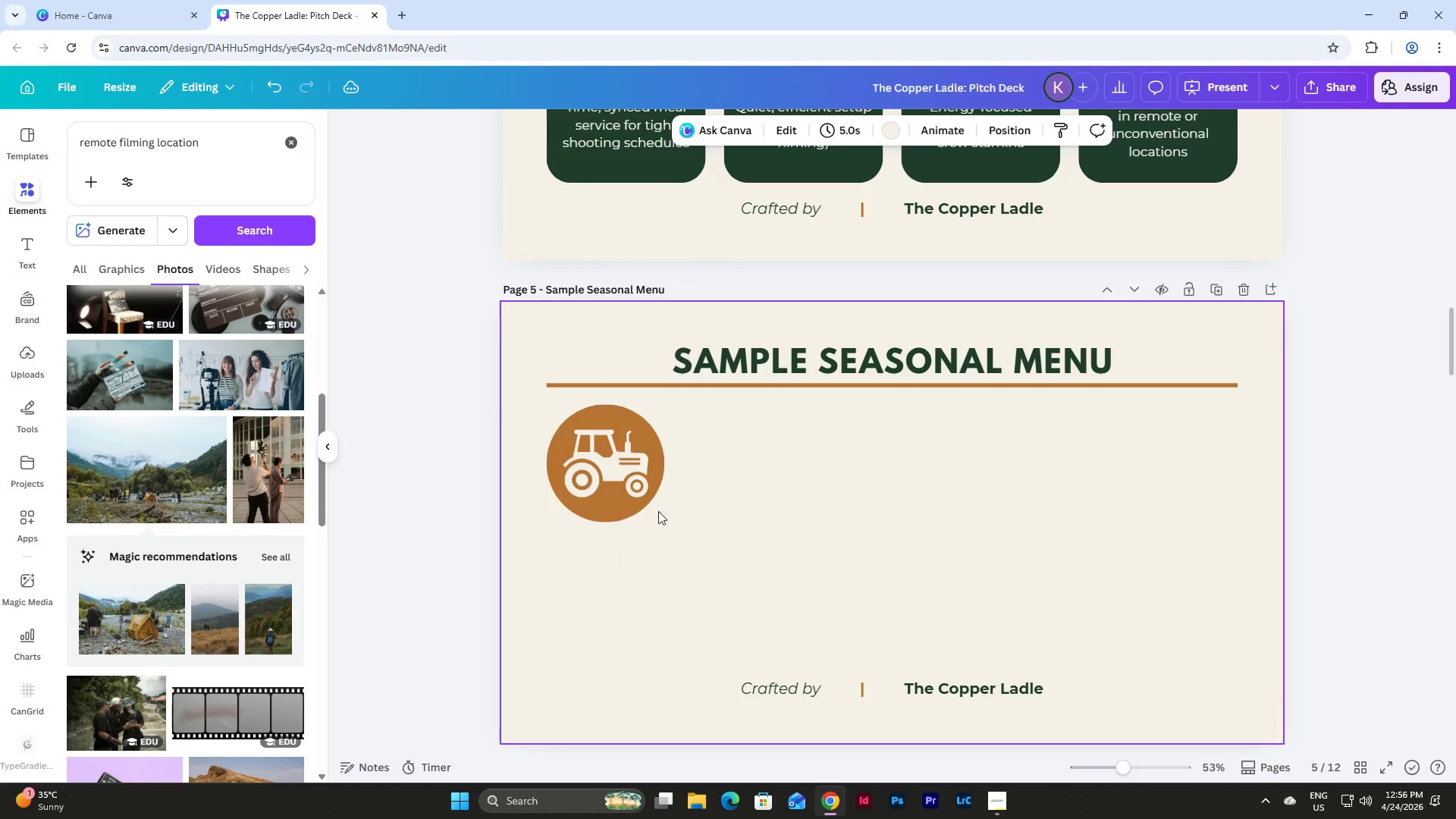 
double_click([616, 489])
 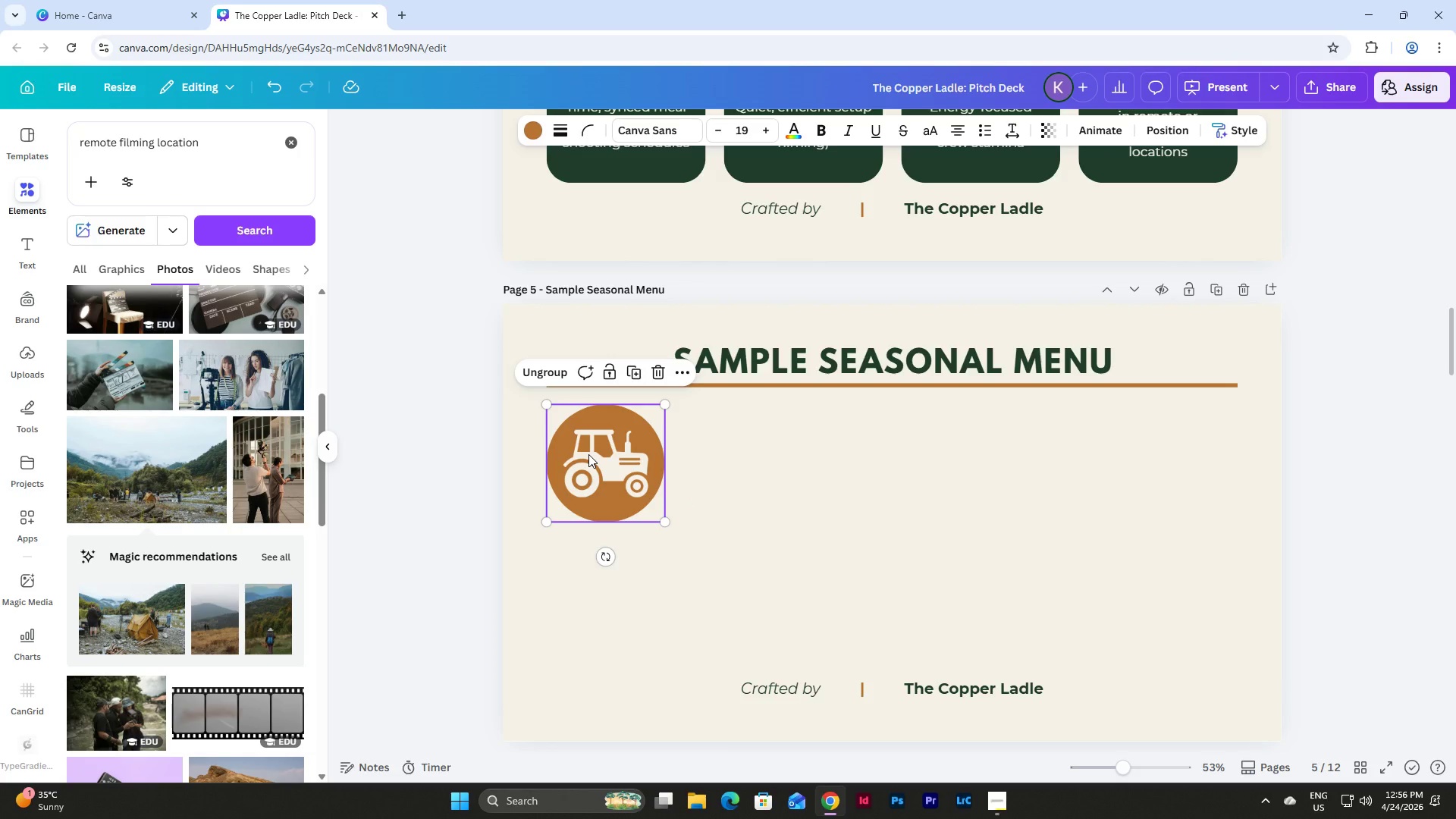 
key(Backspace)
 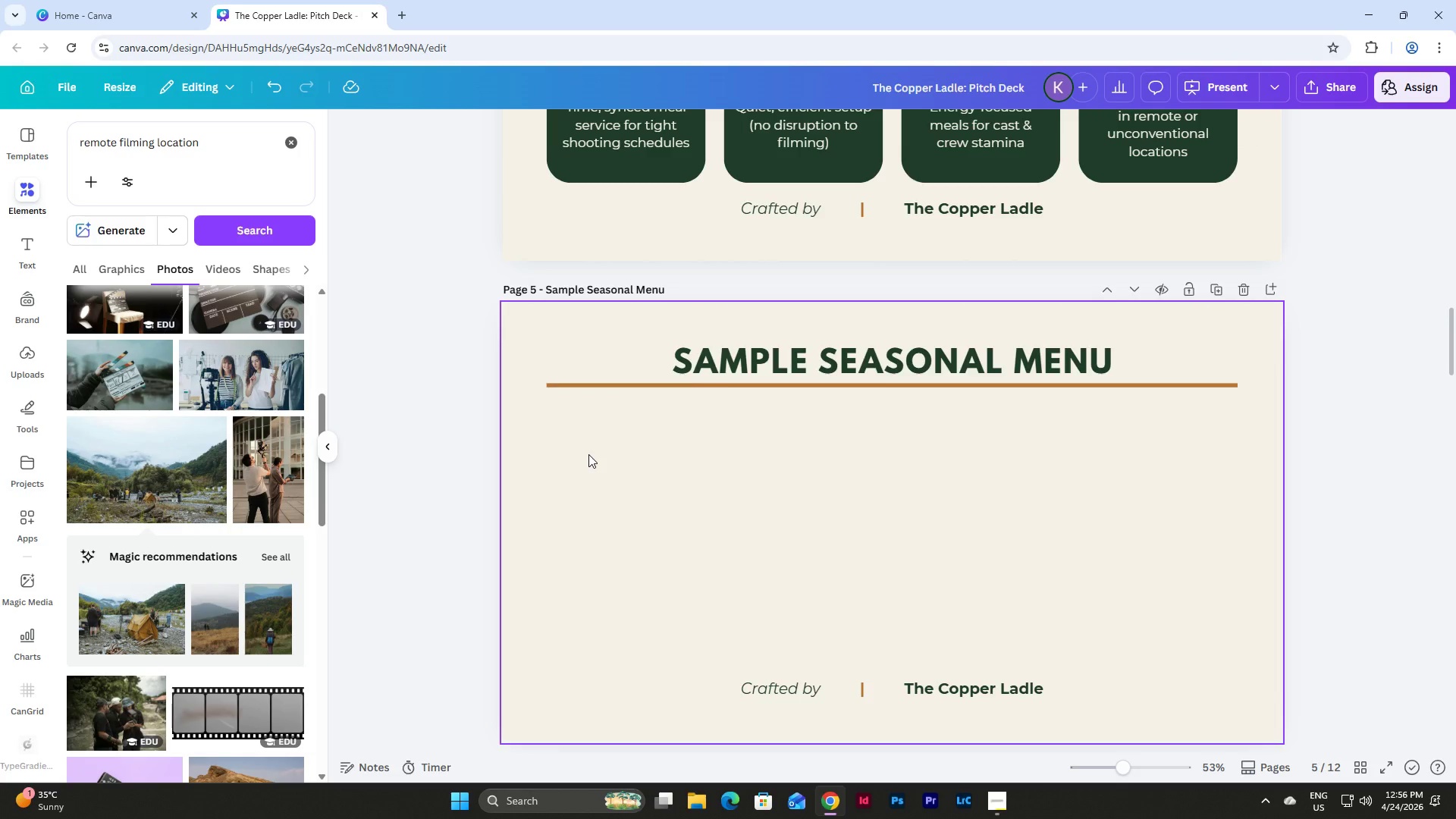 
scroll: coordinate [617, 457], scroll_direction: up, amount: 12.0
 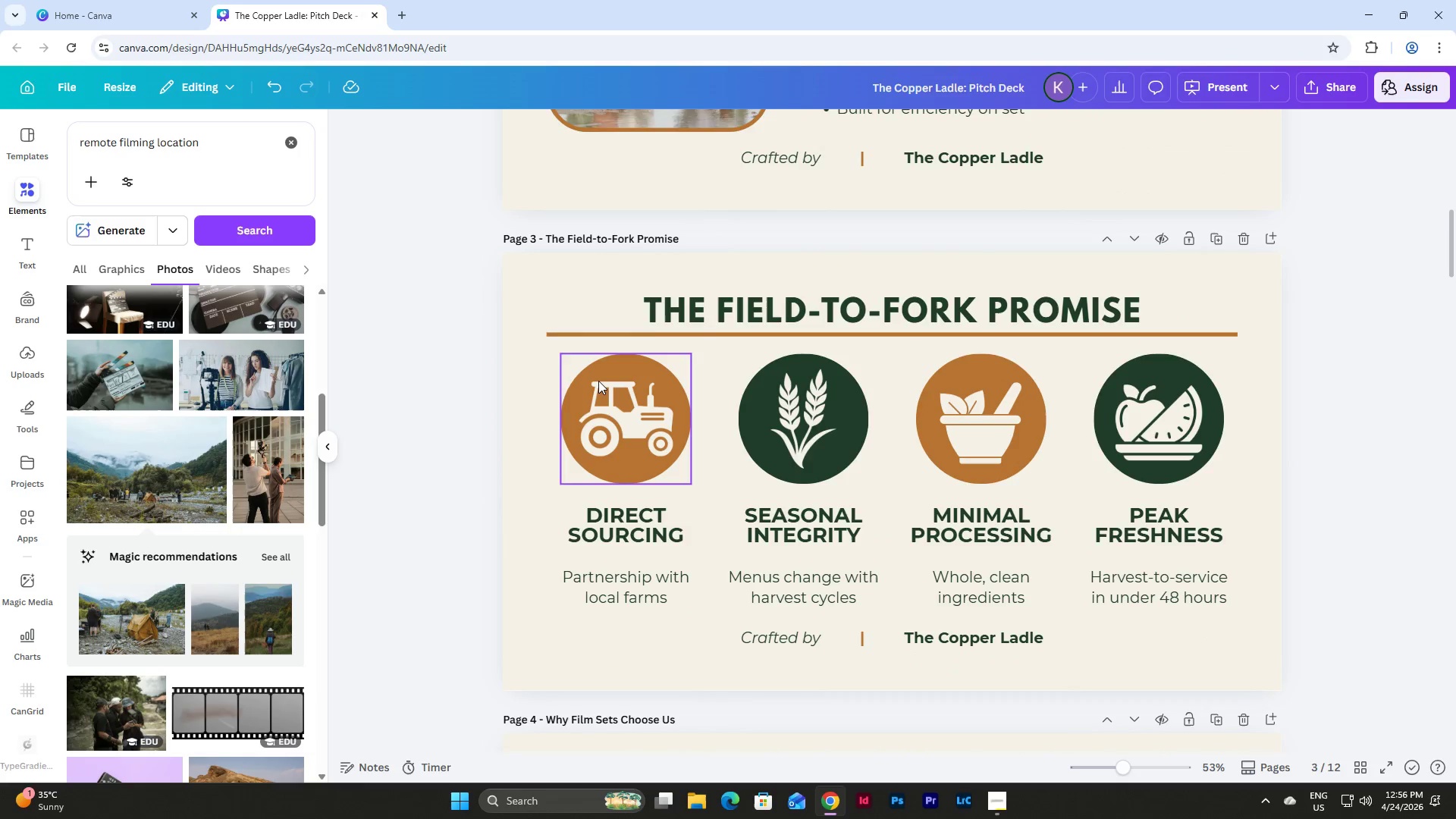 
left_click([598, 381])
 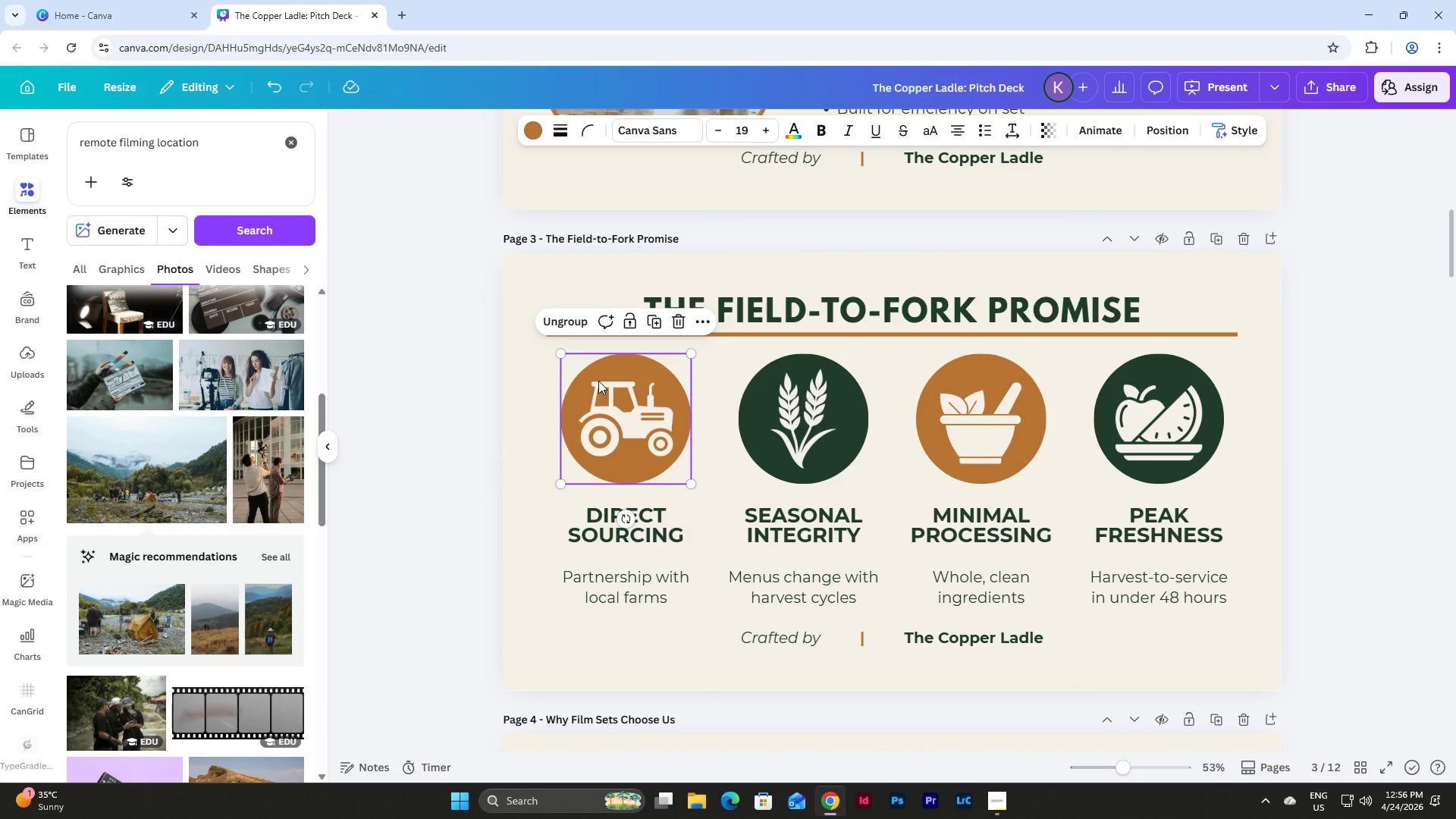 
key(Control+C)
 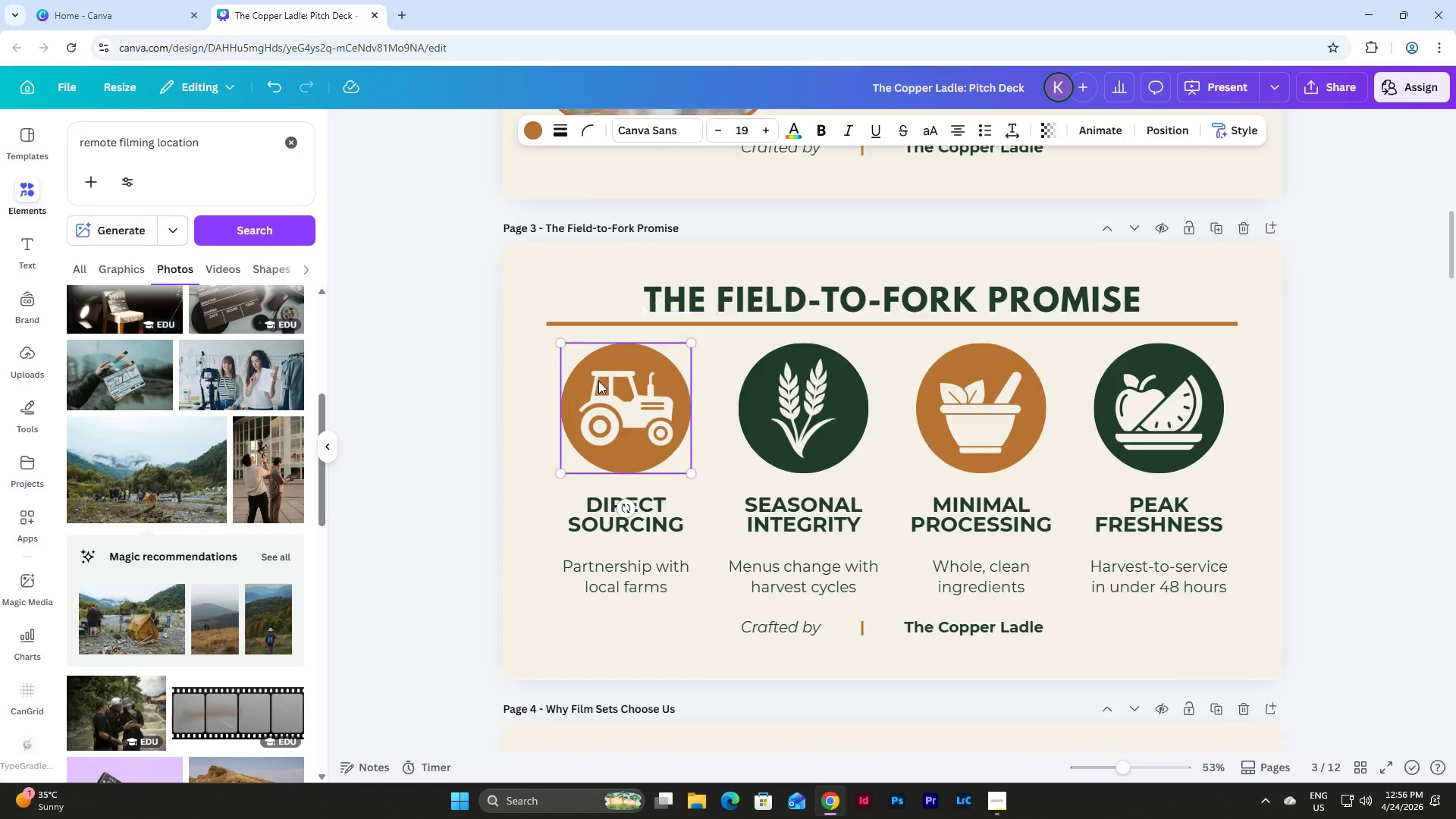 
scroll: coordinate [598, 381], scroll_direction: down, amount: 14.0
 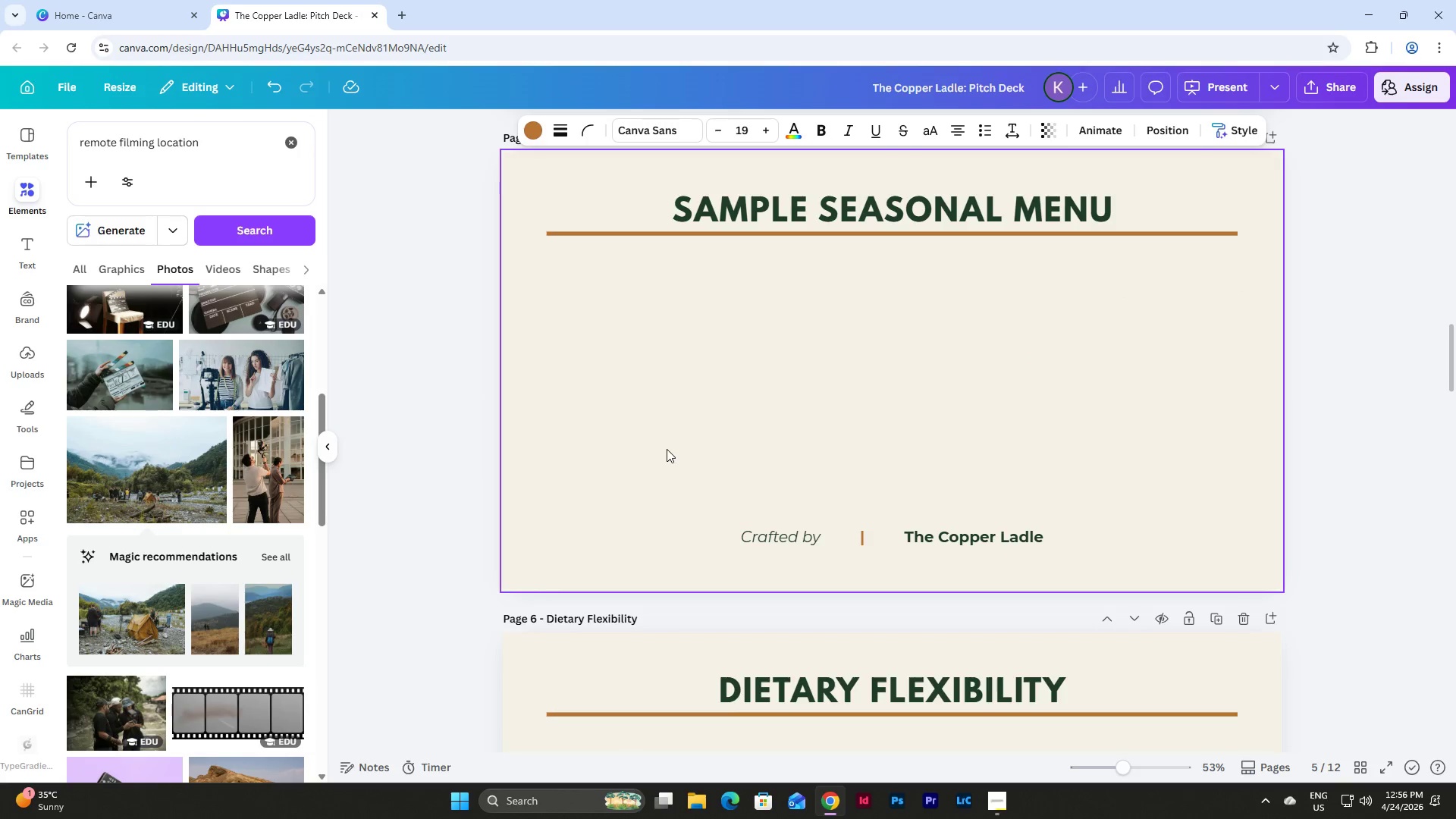 
left_click([646, 375])
 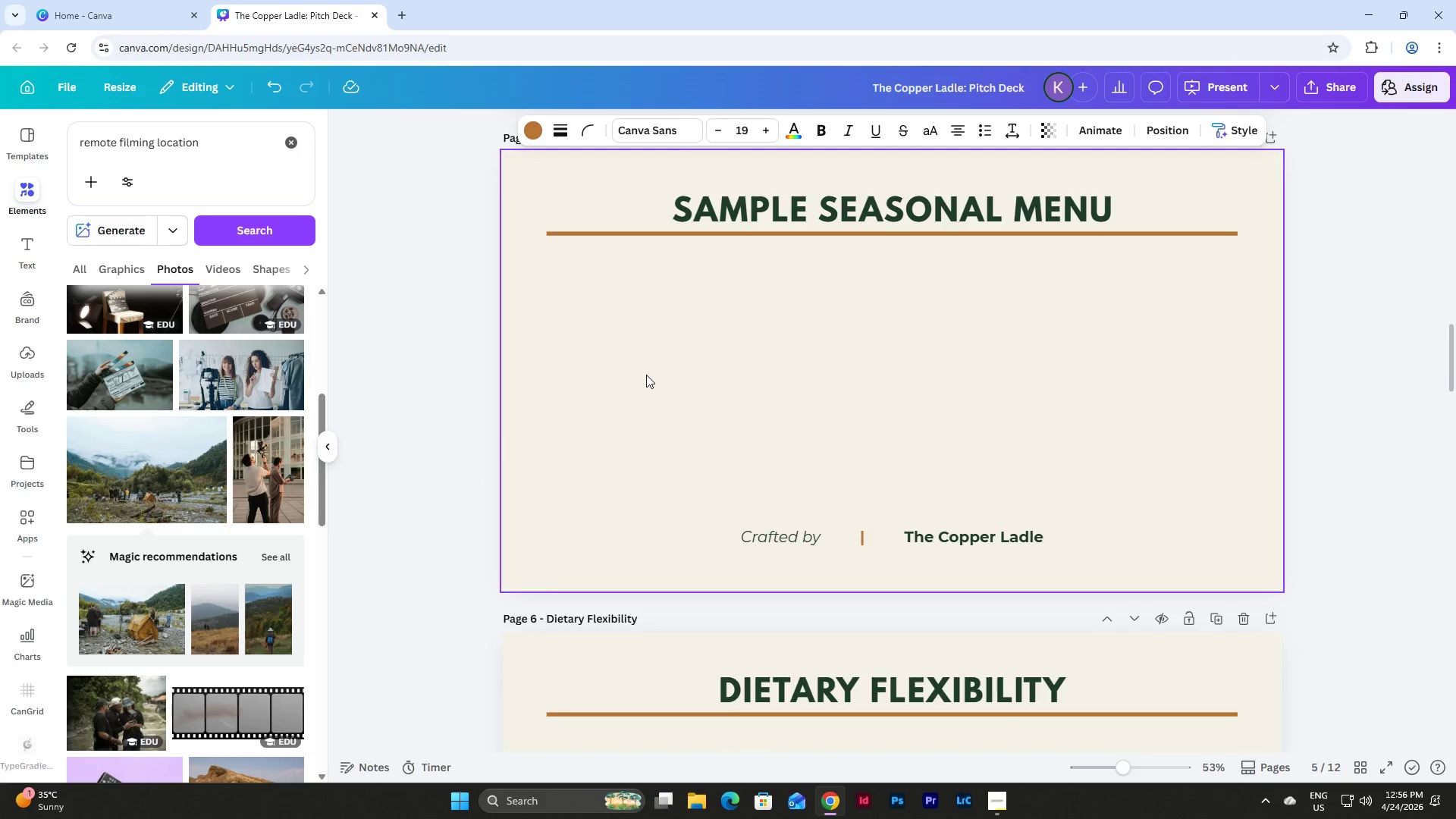 
key(Control+V)
 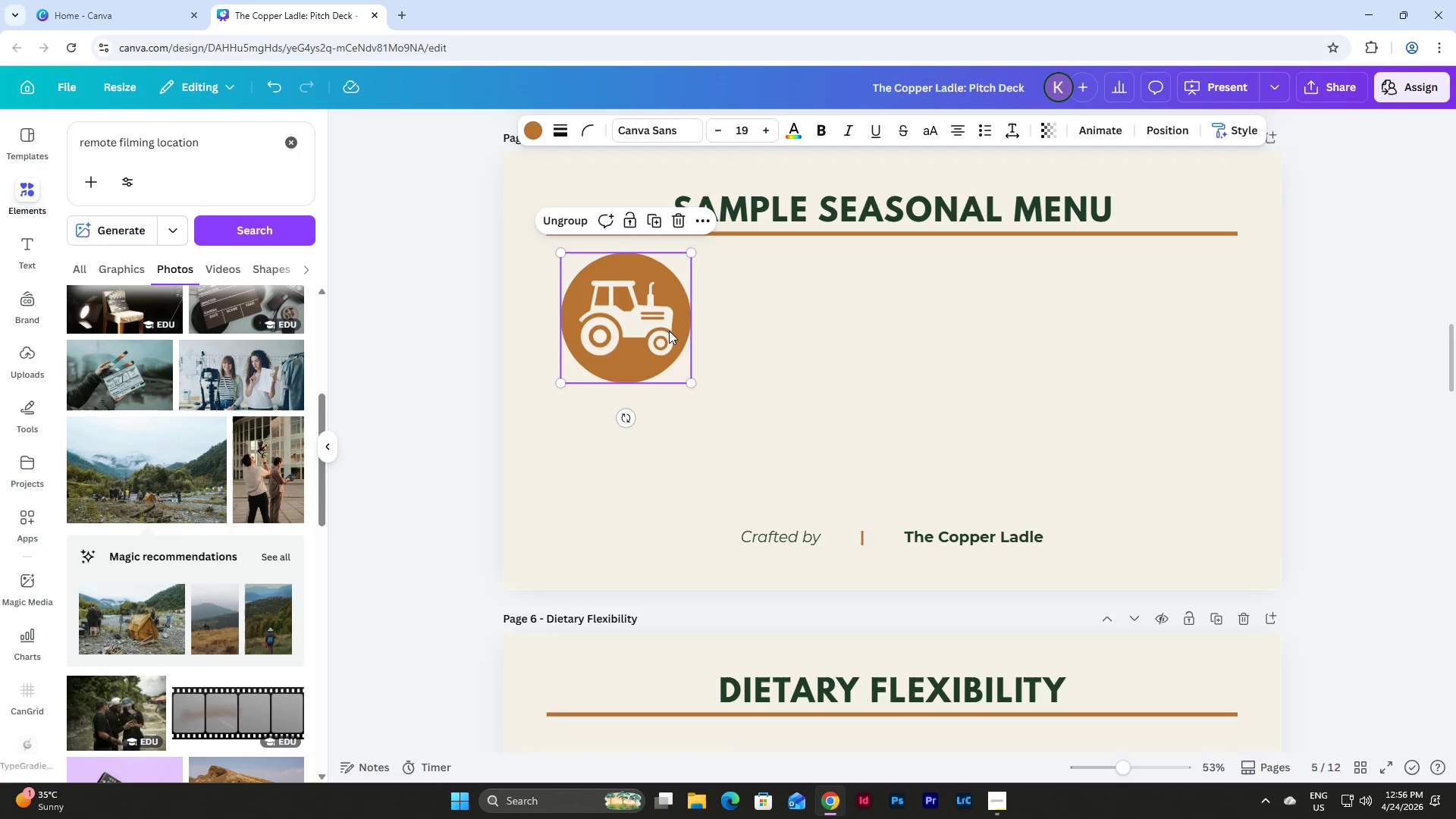 
left_click([770, 336])
 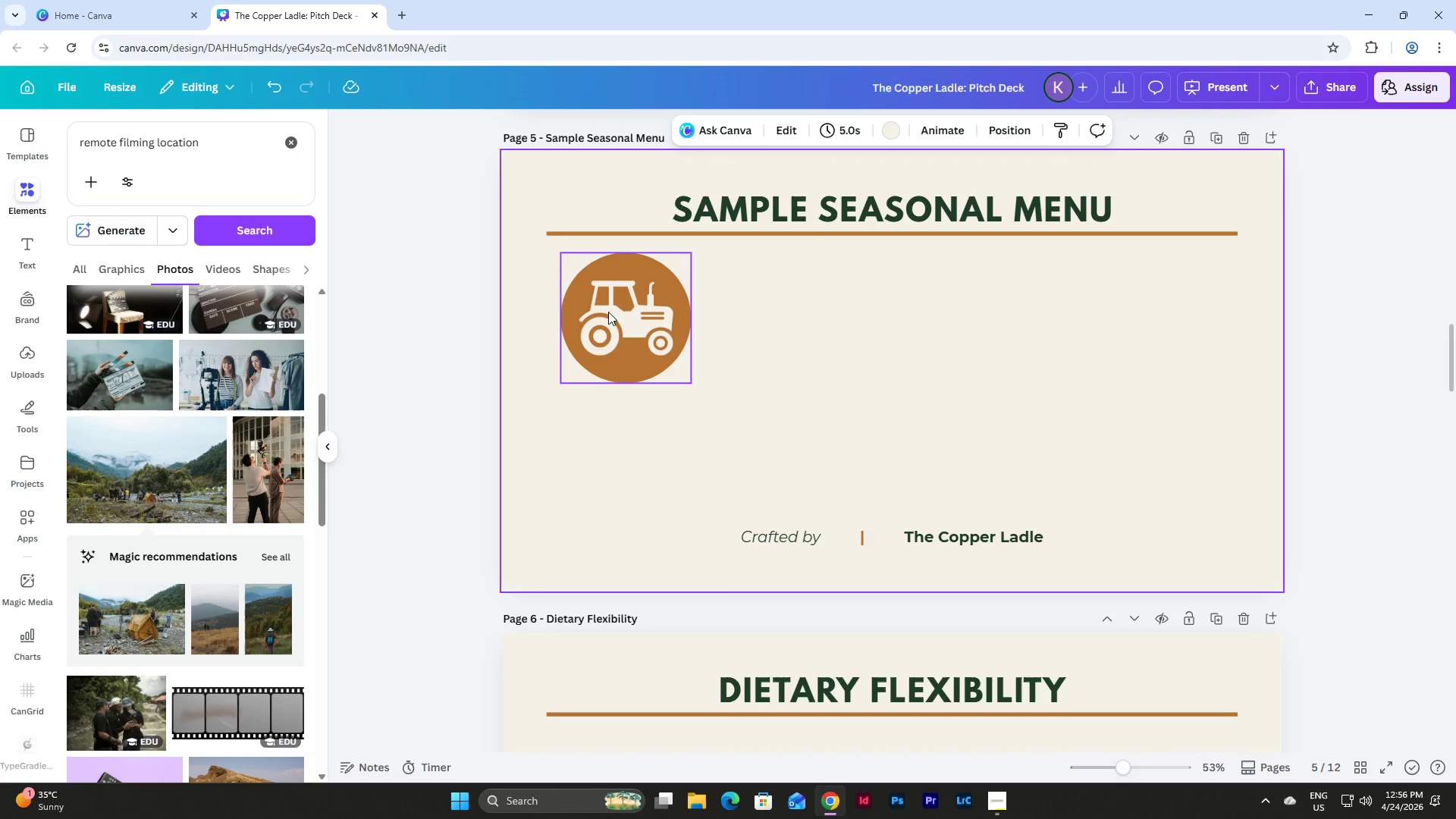 
scroll: coordinate [915, 445], scroll_direction: up, amount: 15.0
 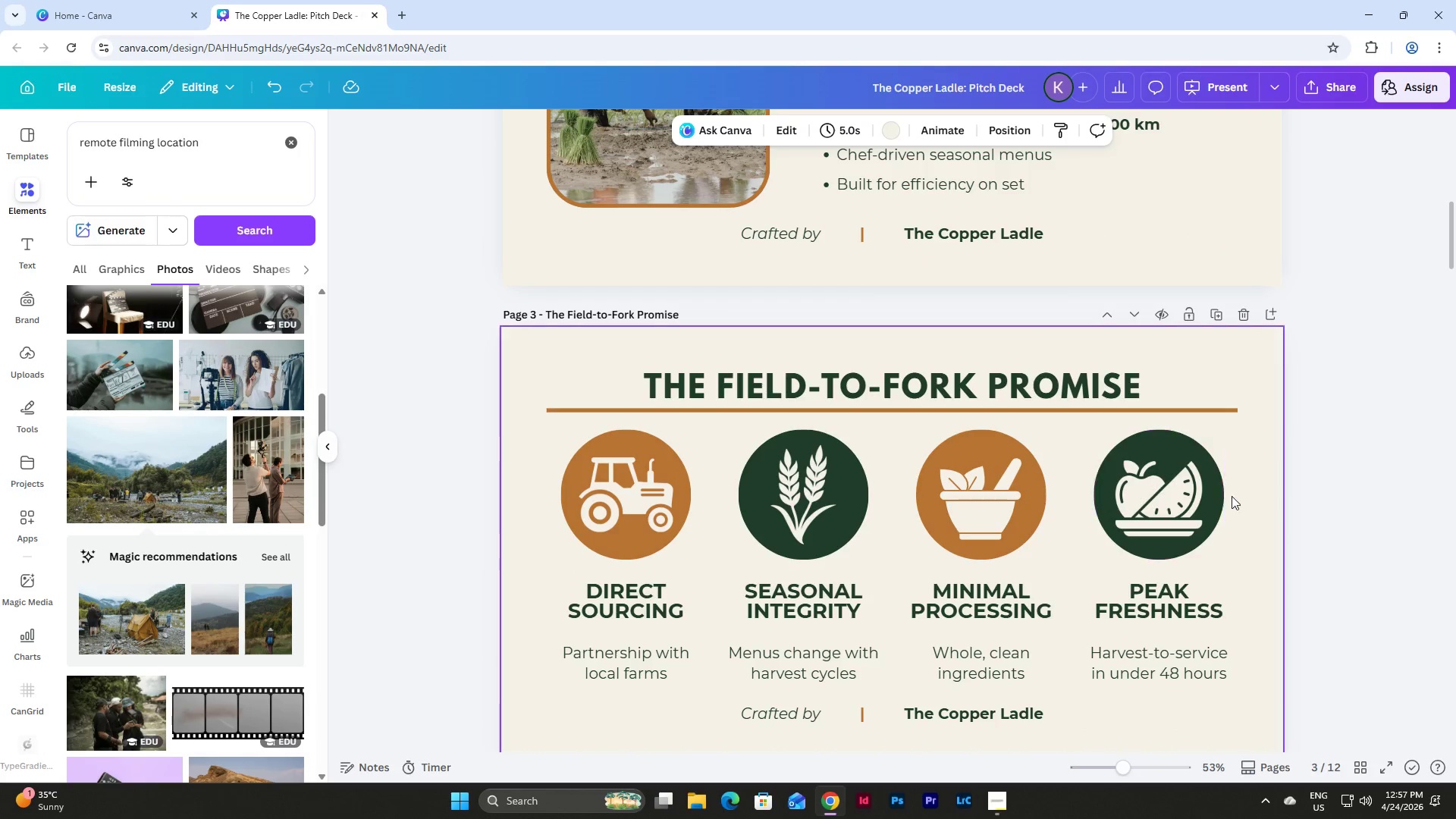 
scroll: coordinate [1242, 494], scroll_direction: down, amount: 1.0
 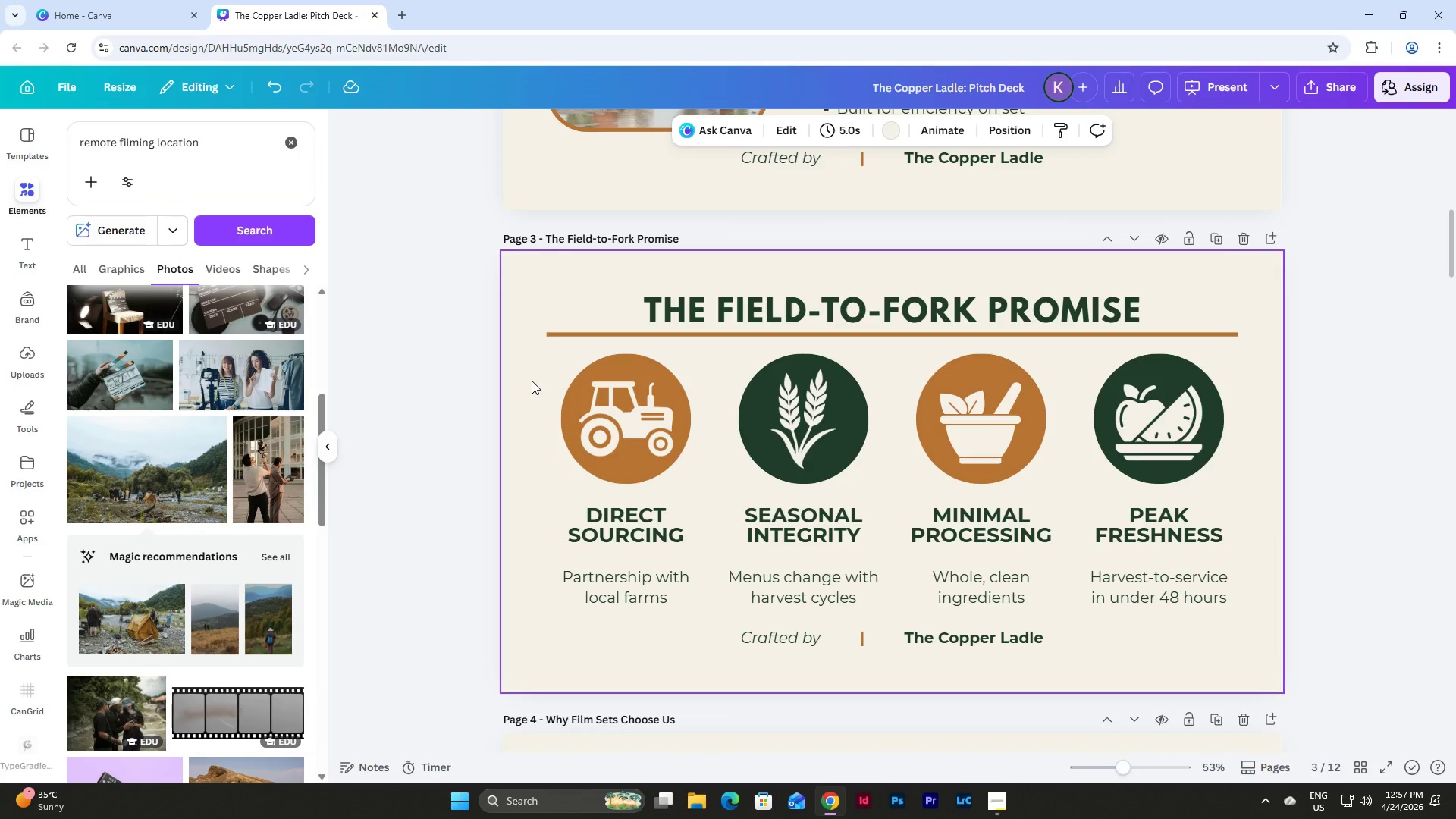 
left_click_drag(start_coordinate=[532, 381], to_coordinate=[662, 580])
 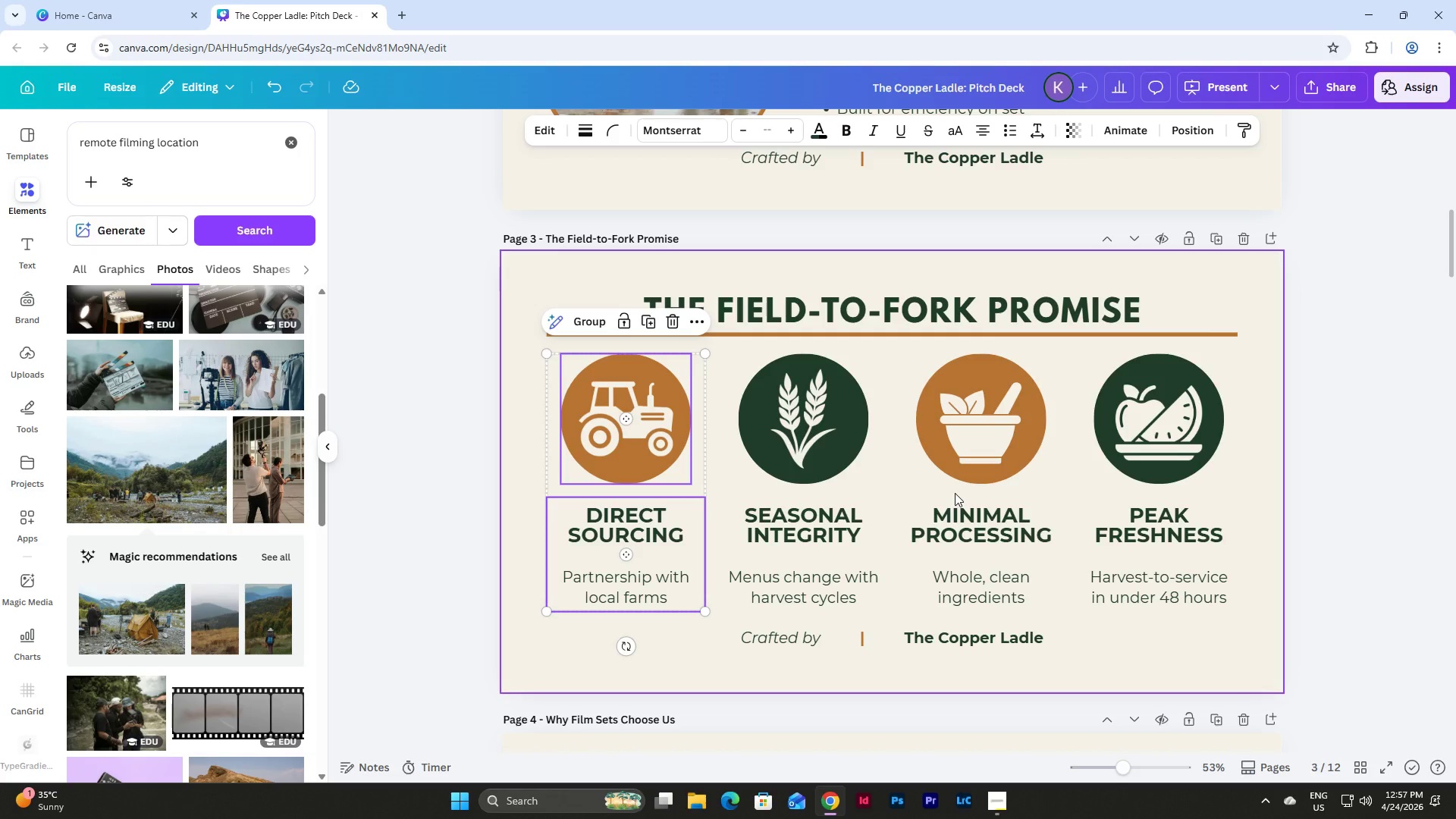 
scroll: coordinate [955, 493], scroll_direction: down, amount: 5.0
 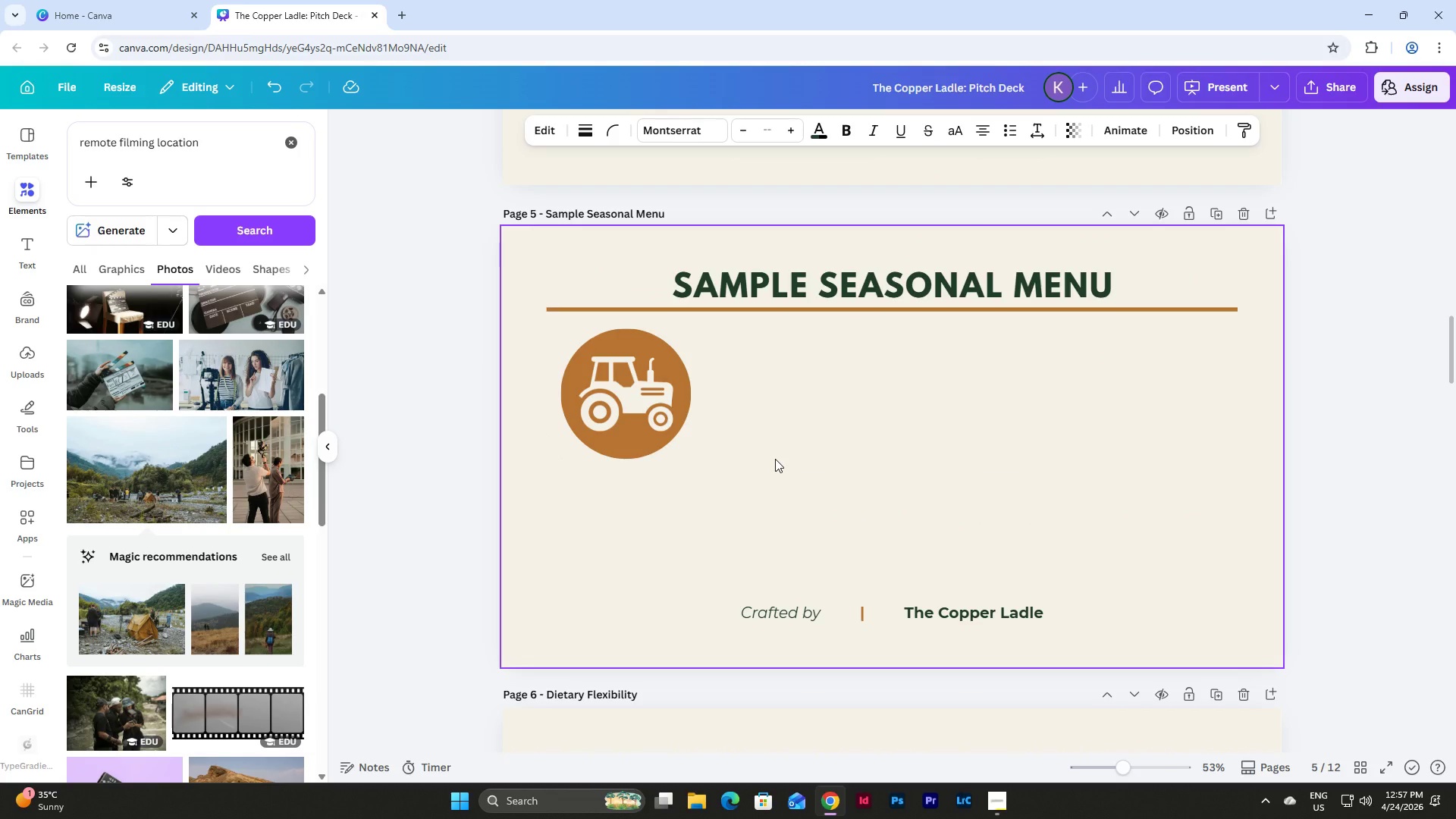 
left_click_drag(start_coordinate=[631, 413], to_coordinate=[621, 413])
 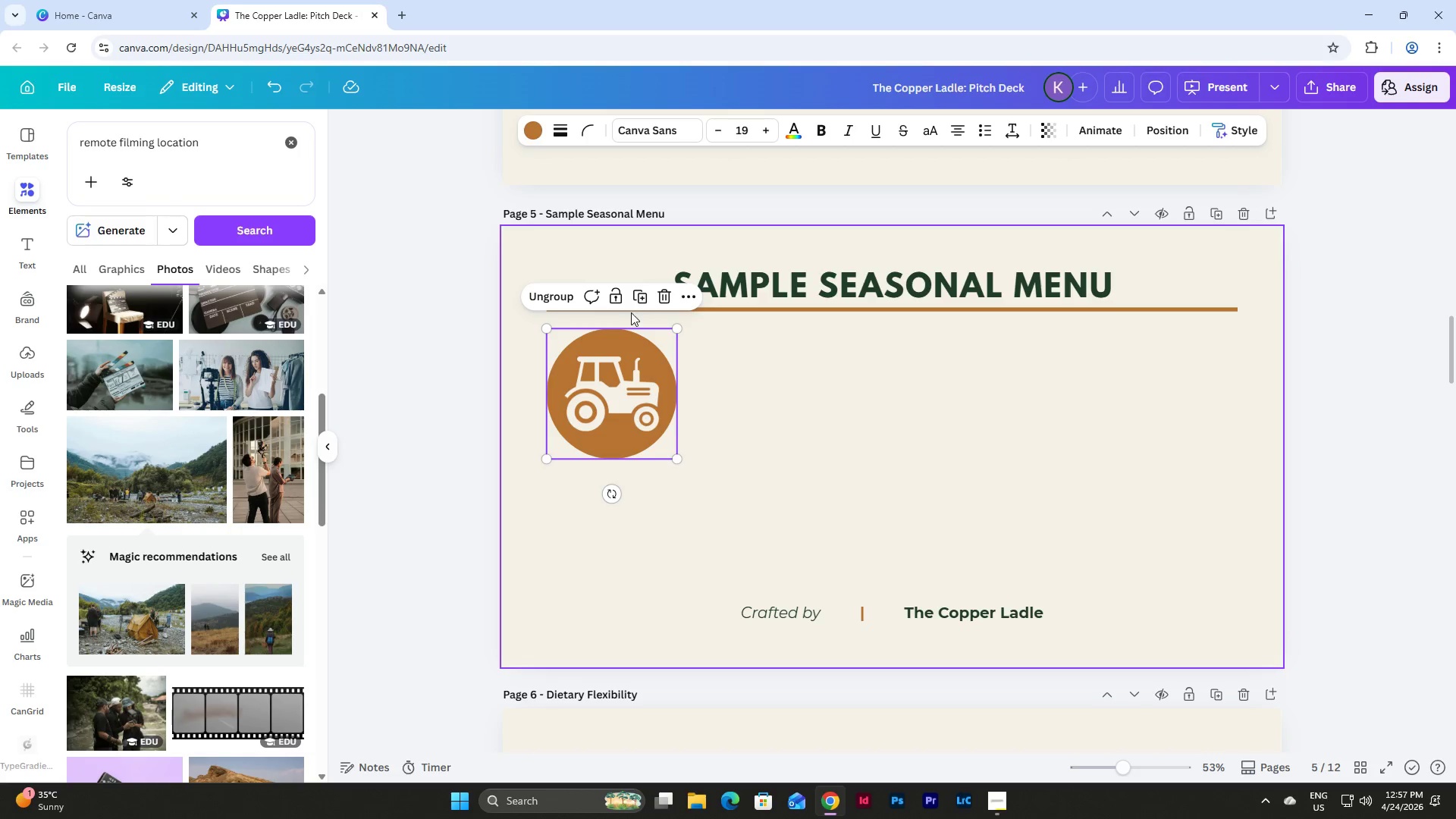 
left_click([641, 301])
 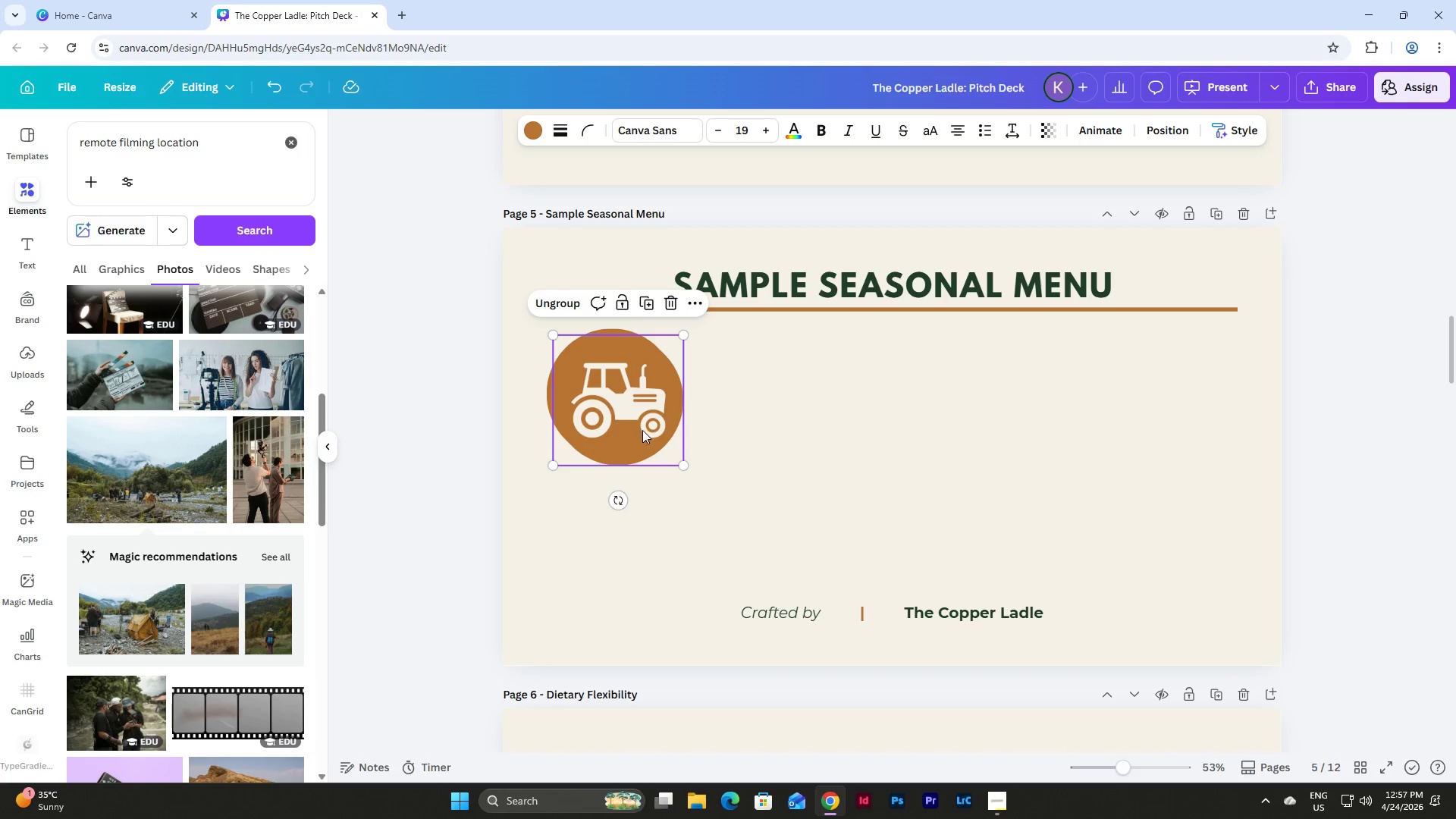 
left_click_drag(start_coordinate=[633, 422], to_coordinate=[629, 557])
 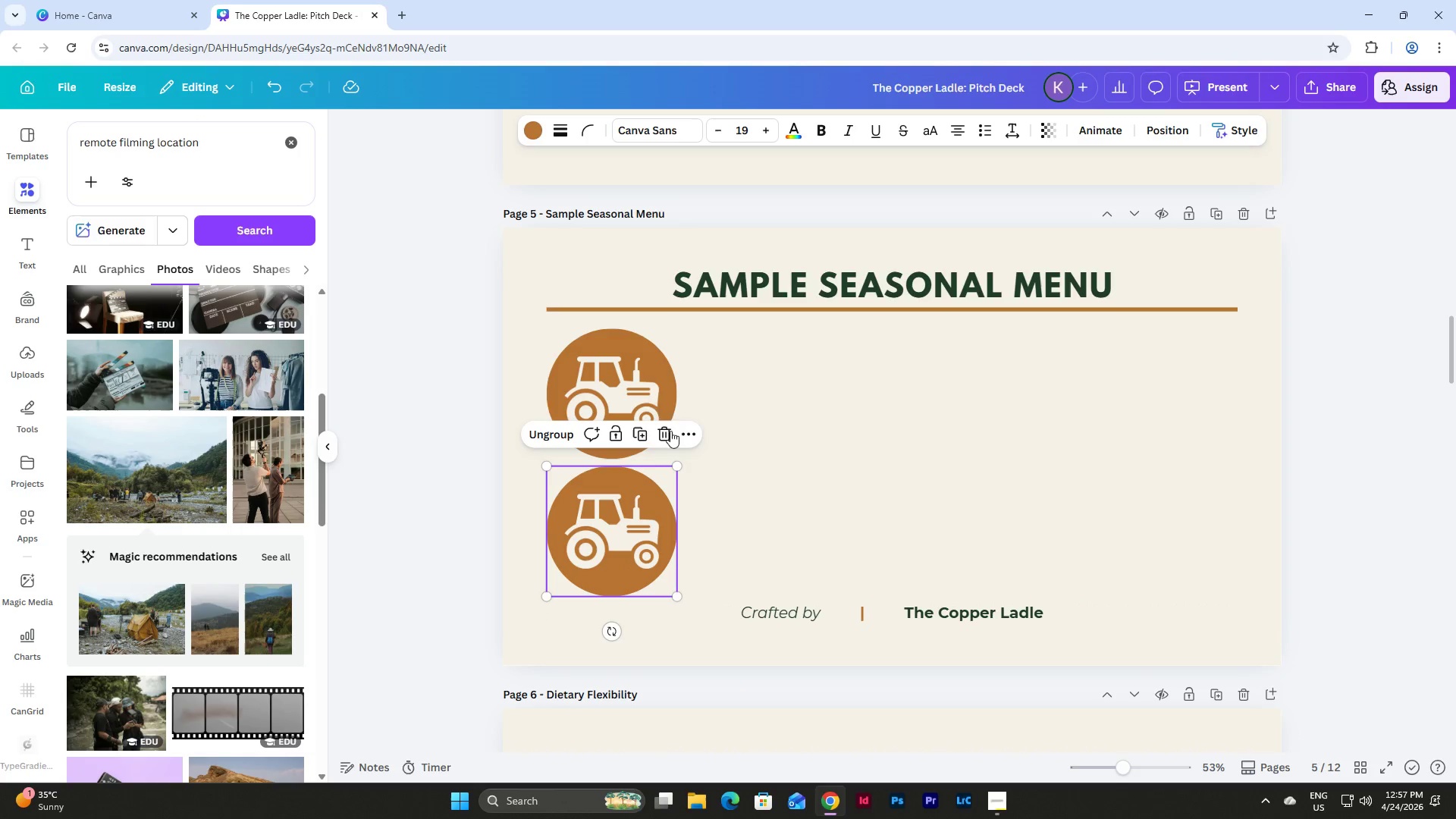 
left_click([644, 393])
 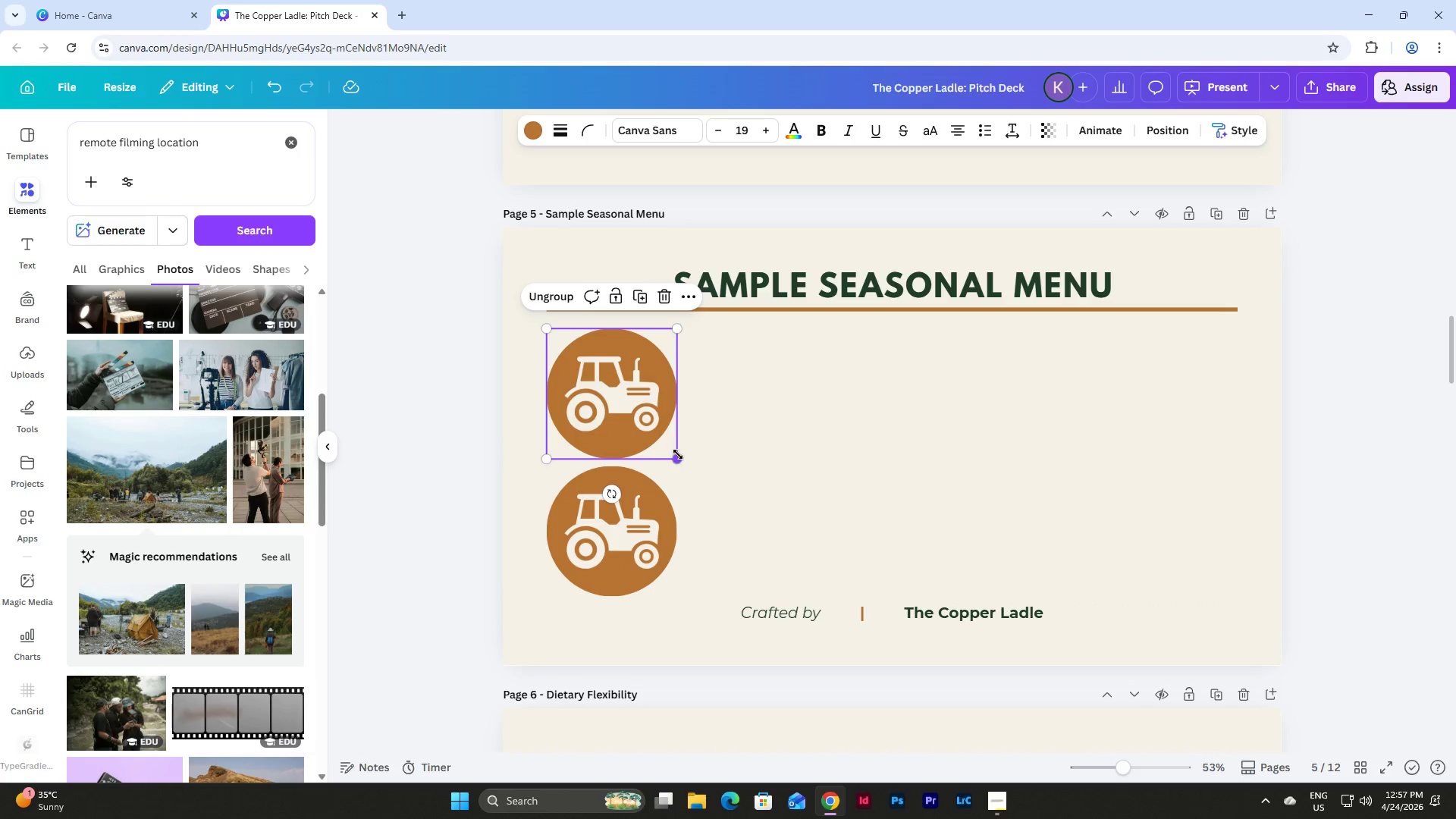 
left_click_drag(start_coordinate=[679, 457], to_coordinate=[669, 442])
 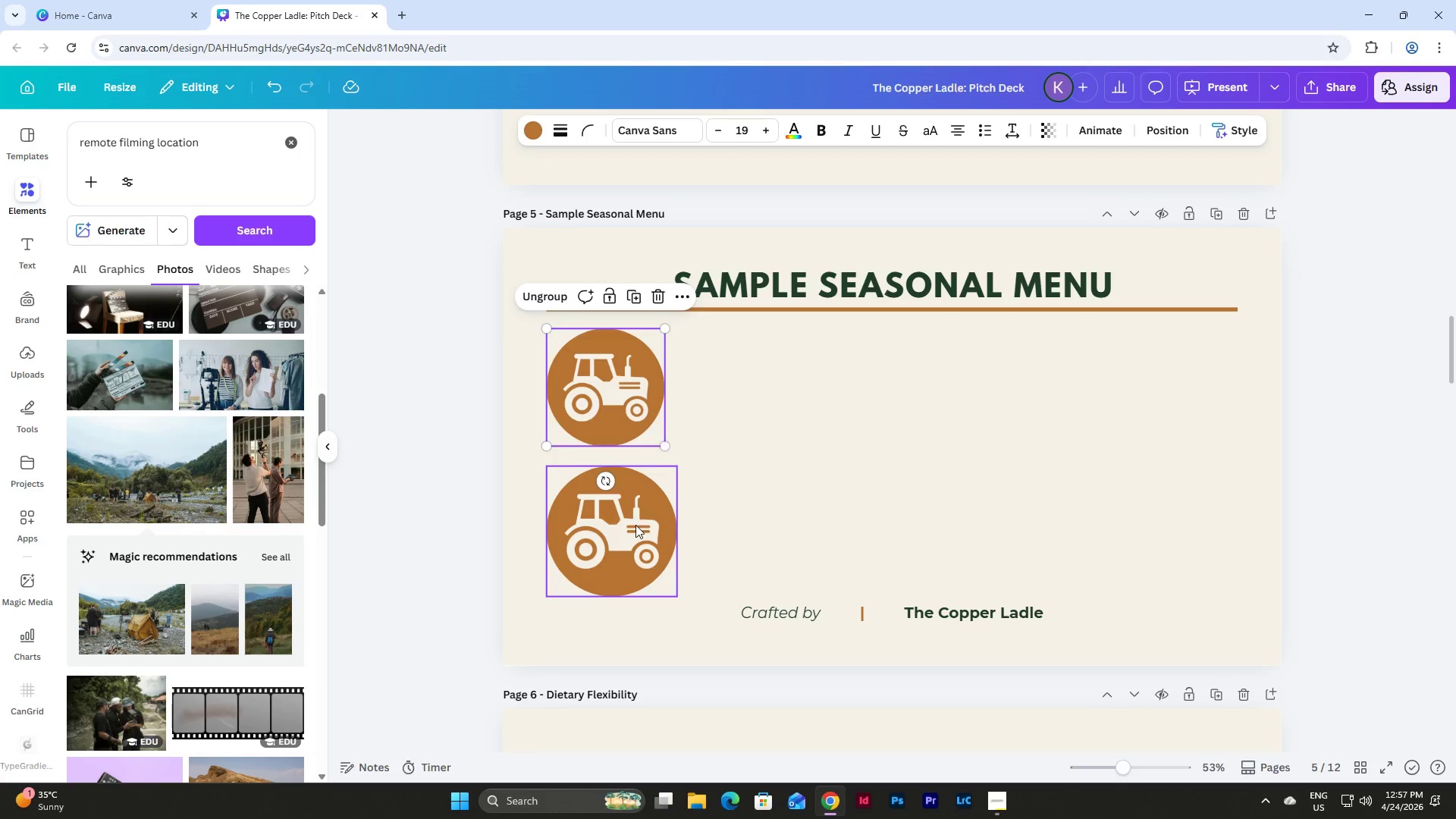 
left_click([635, 525])
 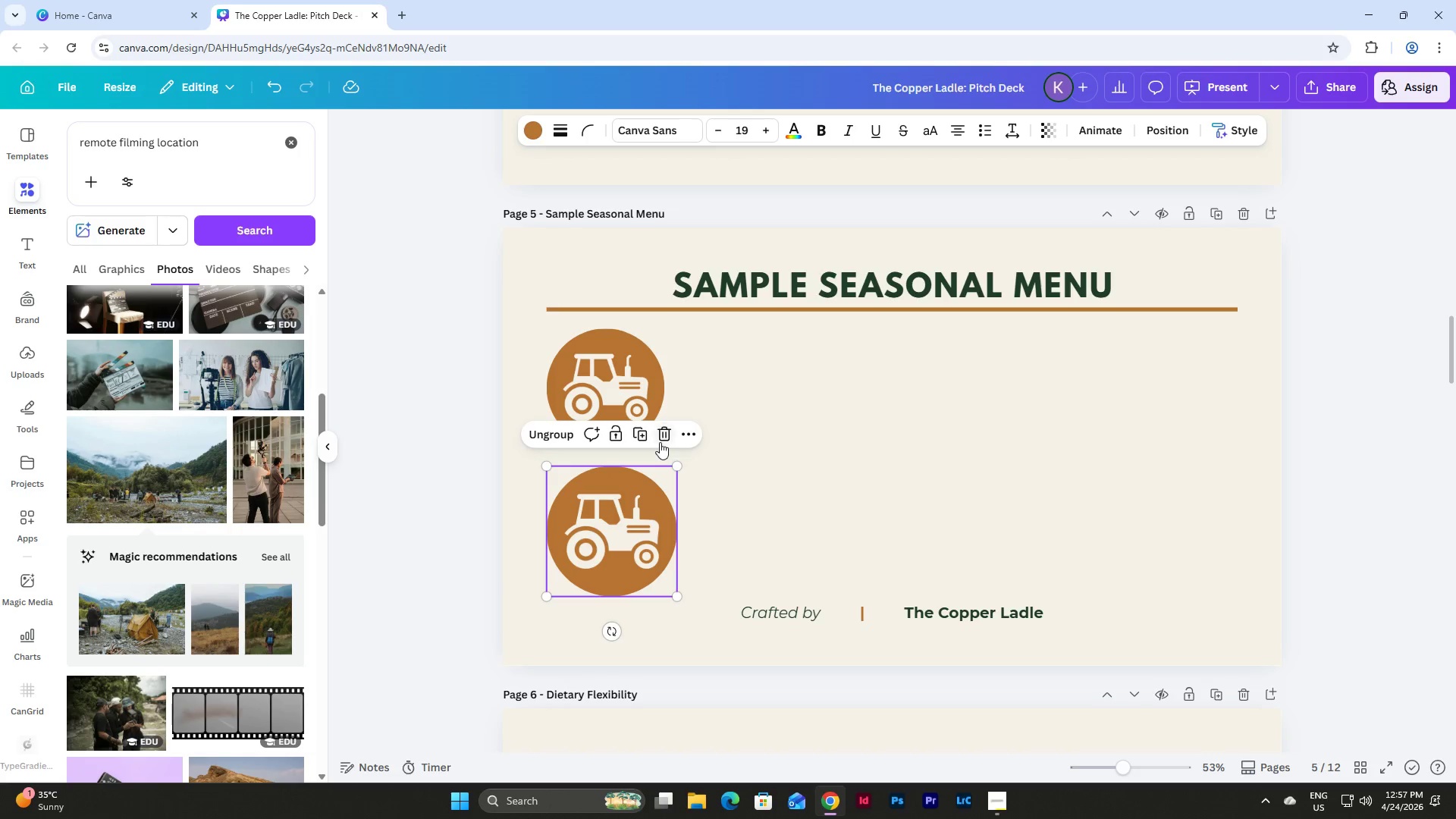 
double_click([619, 391])
 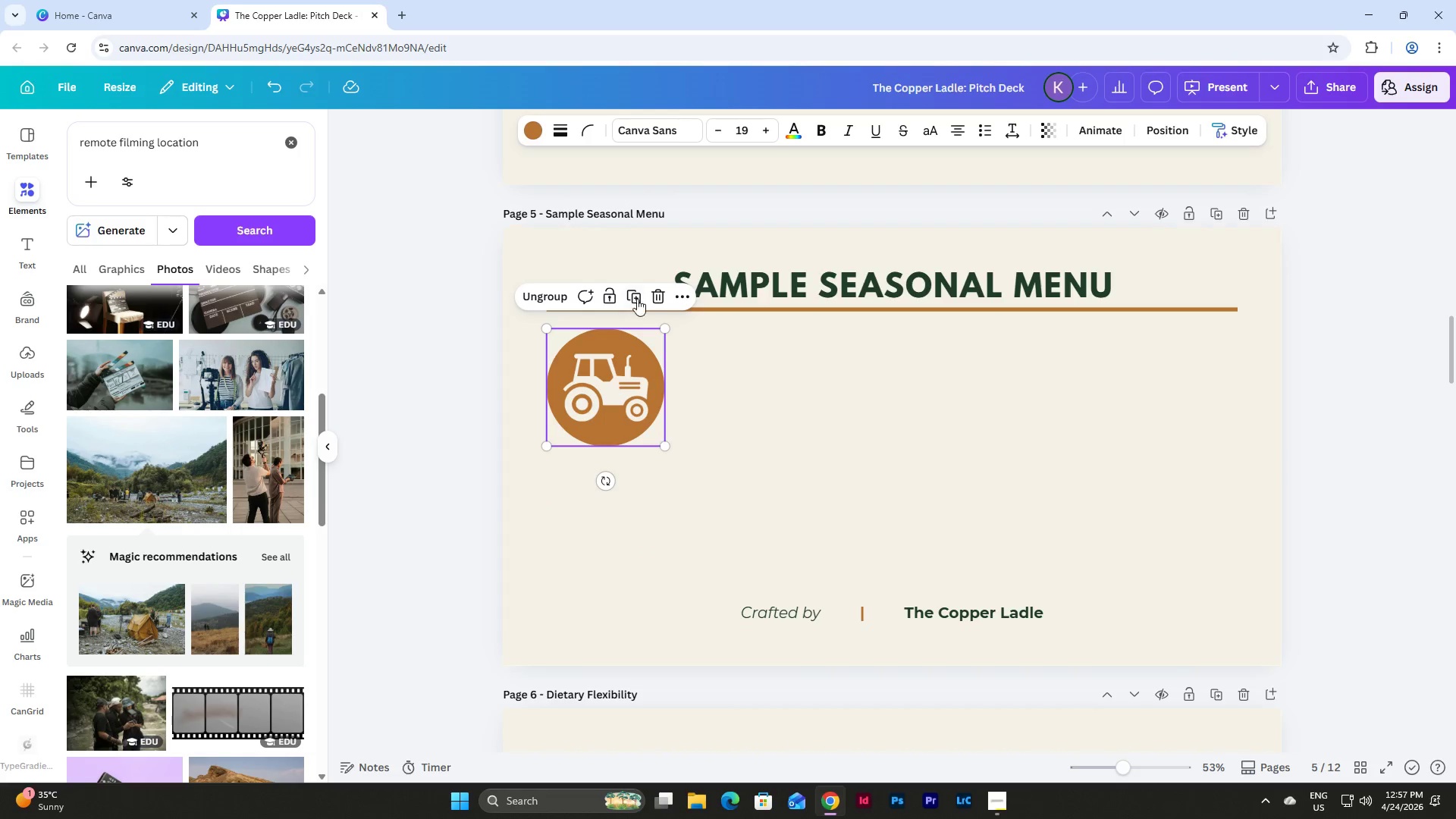 
left_click([659, 296])
 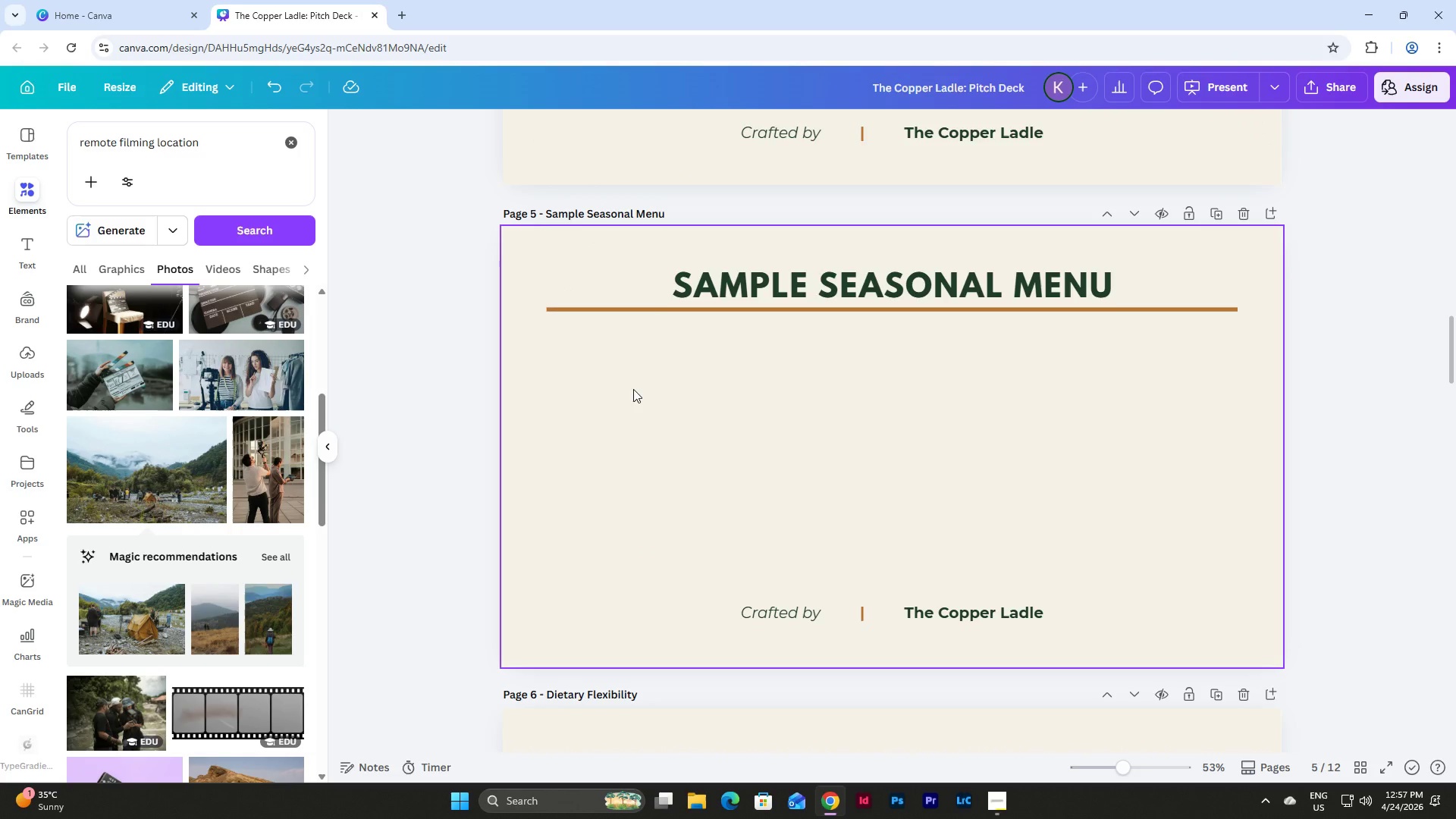 
key(Control+Z)
 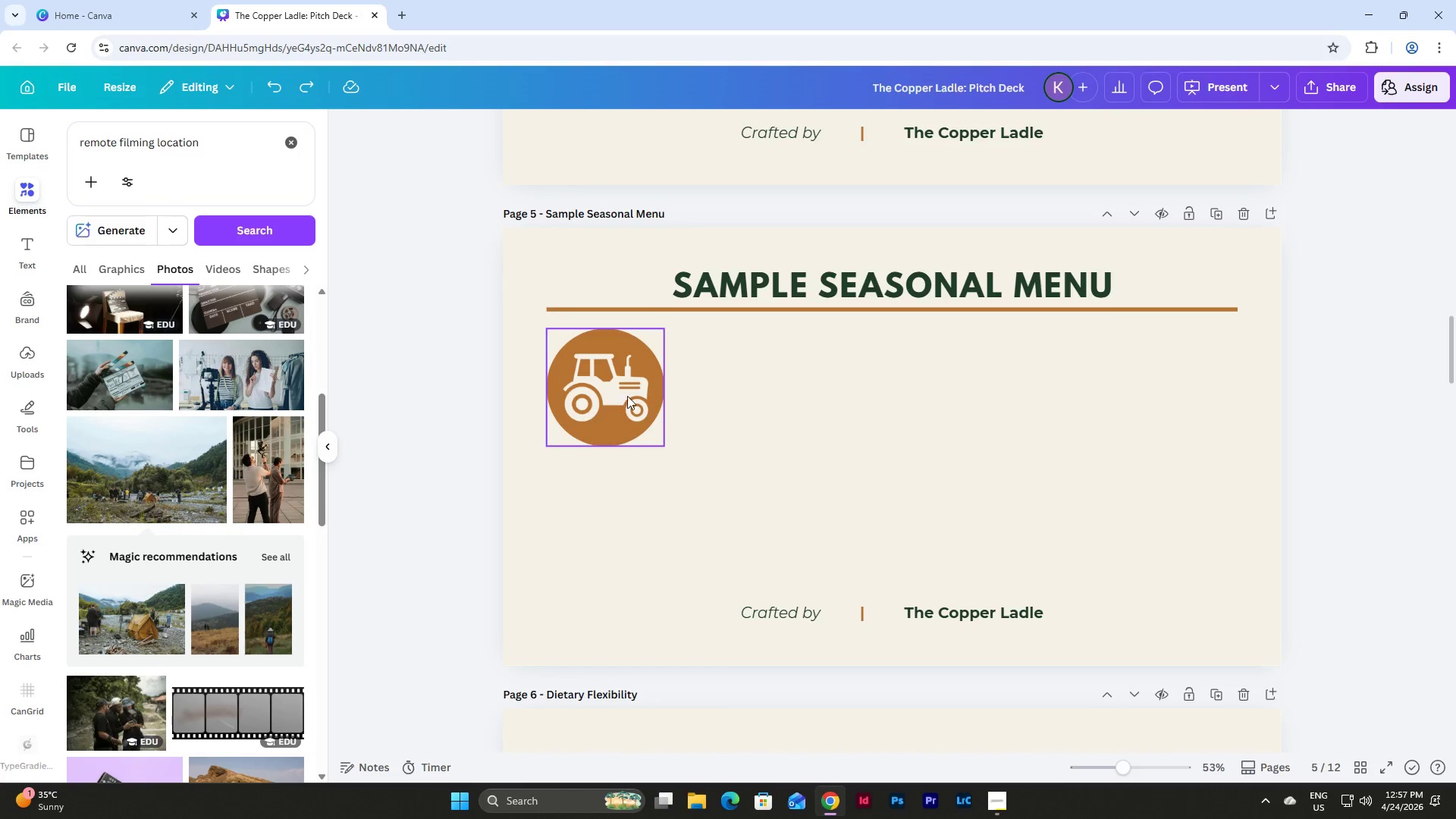 
left_click([629, 382])
 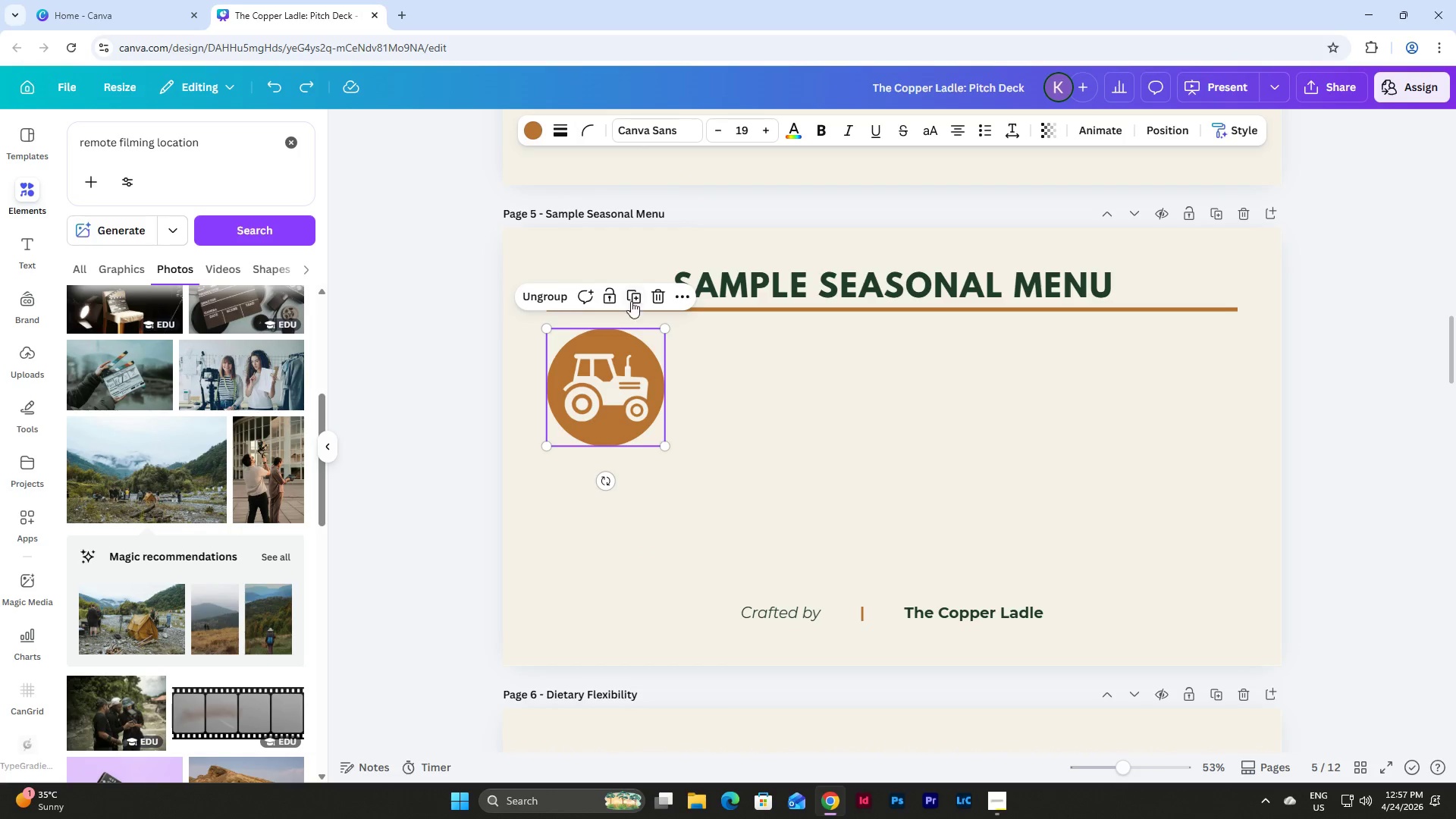 
left_click([631, 292])
 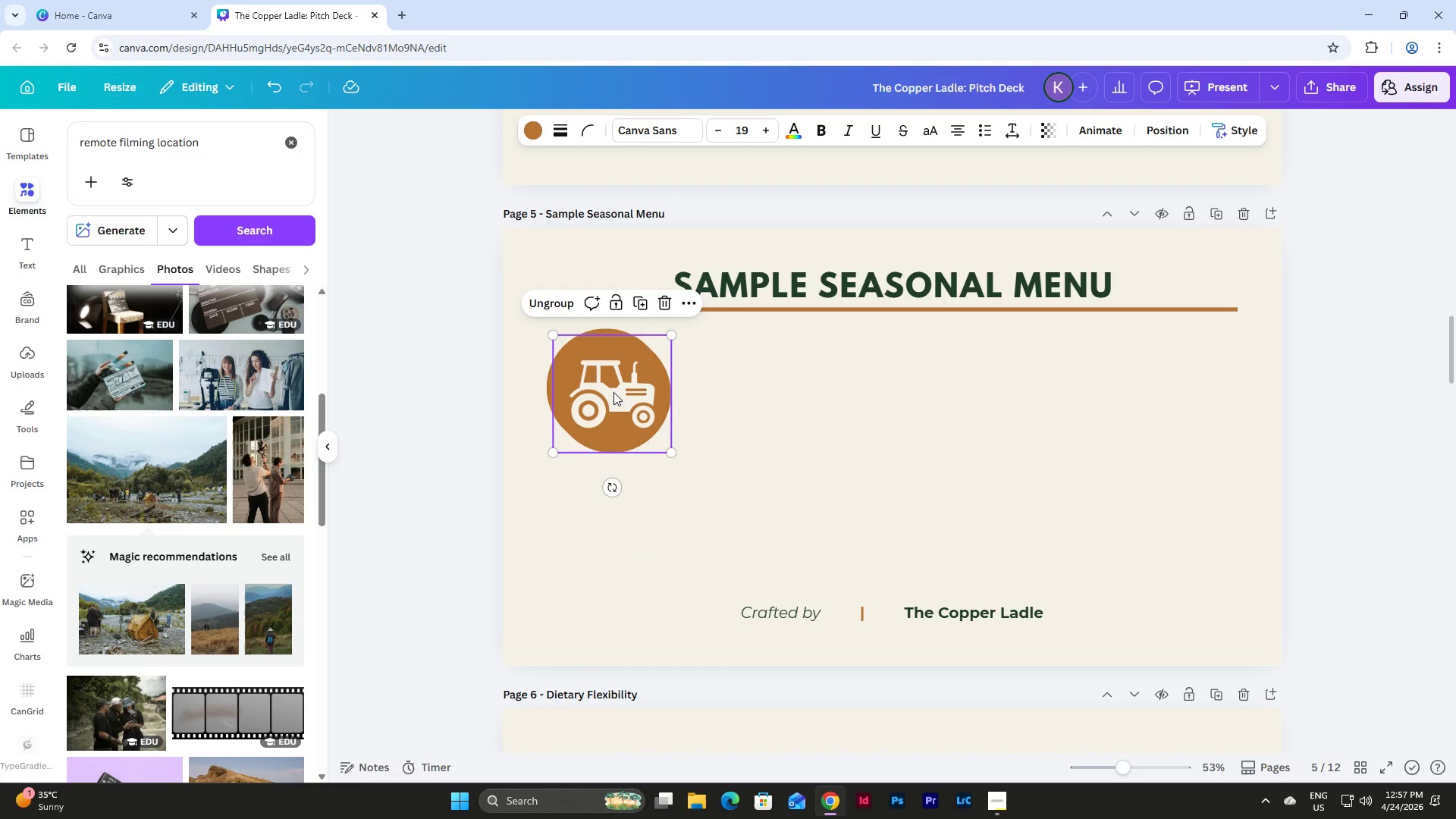 
left_click_drag(start_coordinate=[613, 386], to_coordinate=[609, 517])
 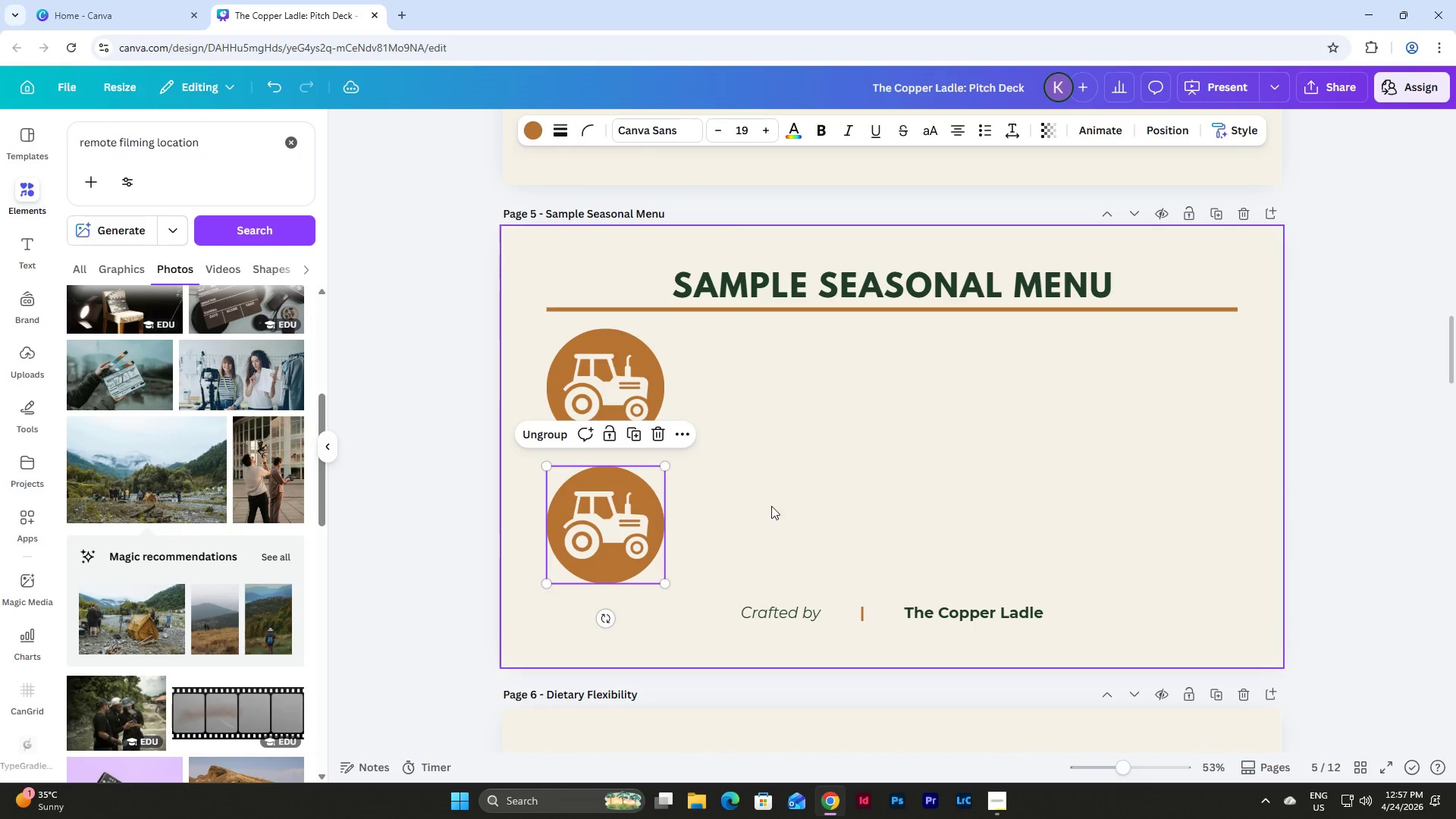 
left_click([772, 506])
 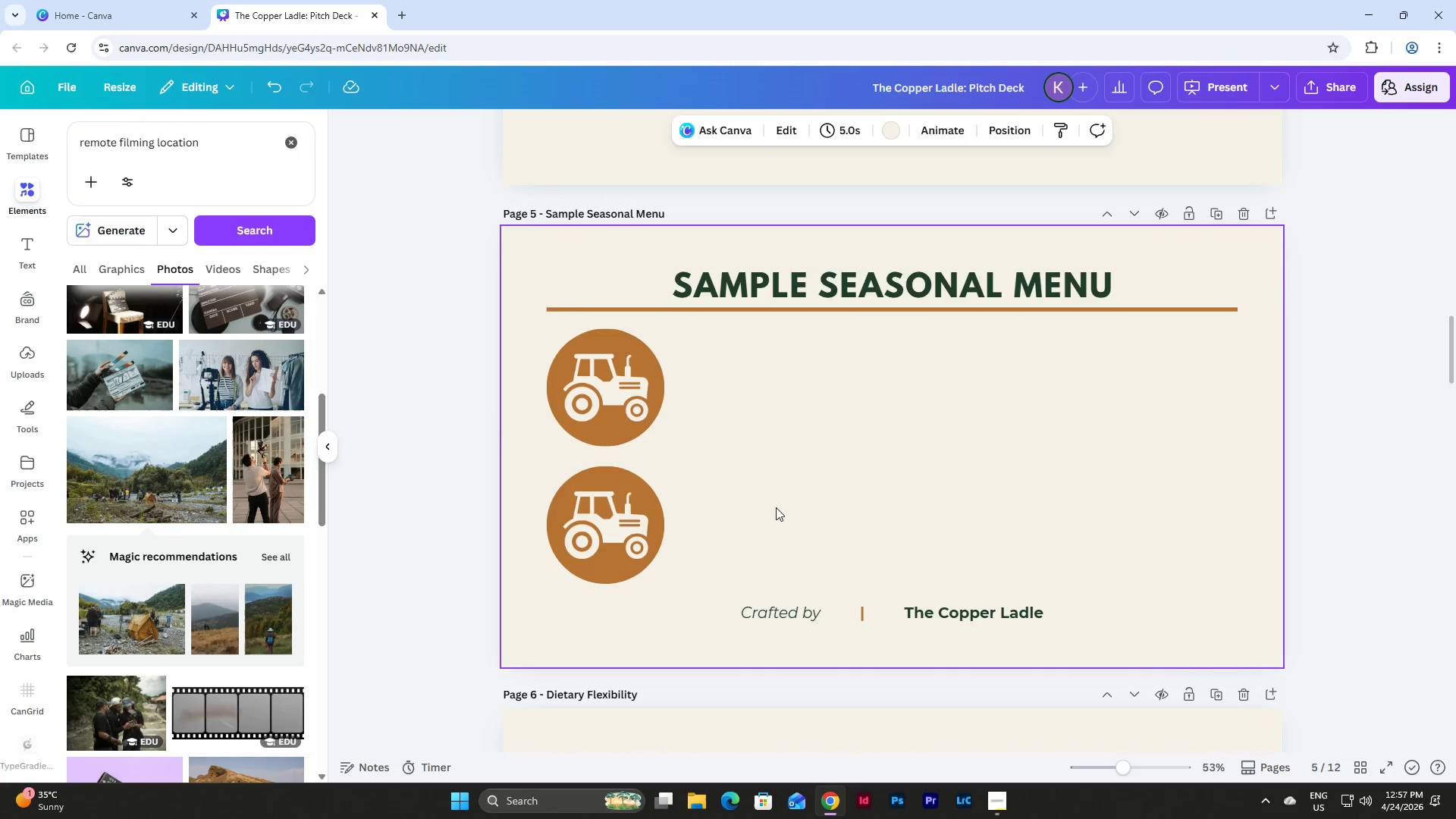 
scroll: coordinate [777, 507], scroll_direction: up, amount: 19.0
 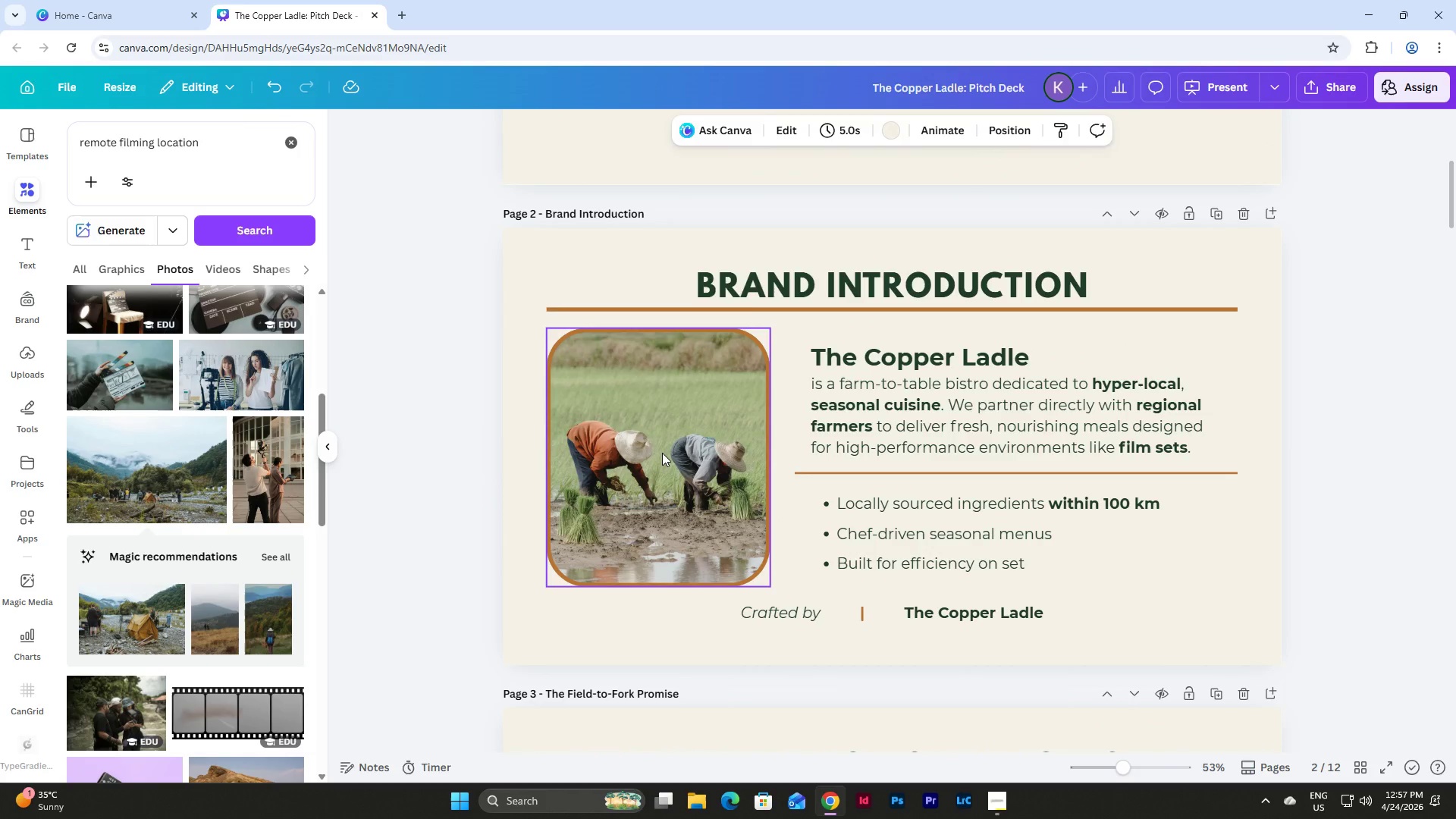 
left_click([662, 453])
 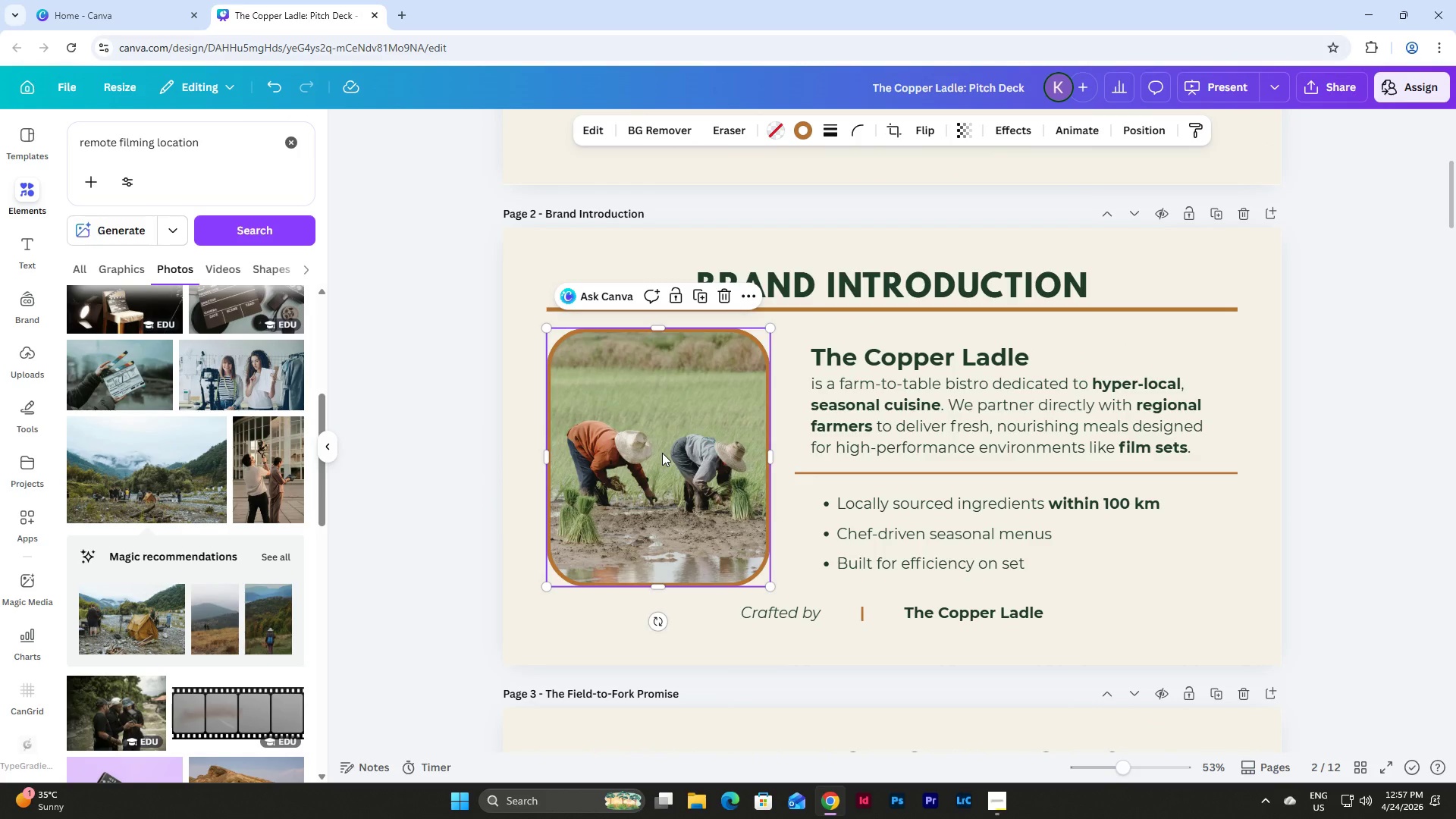 
key(Control+C)
 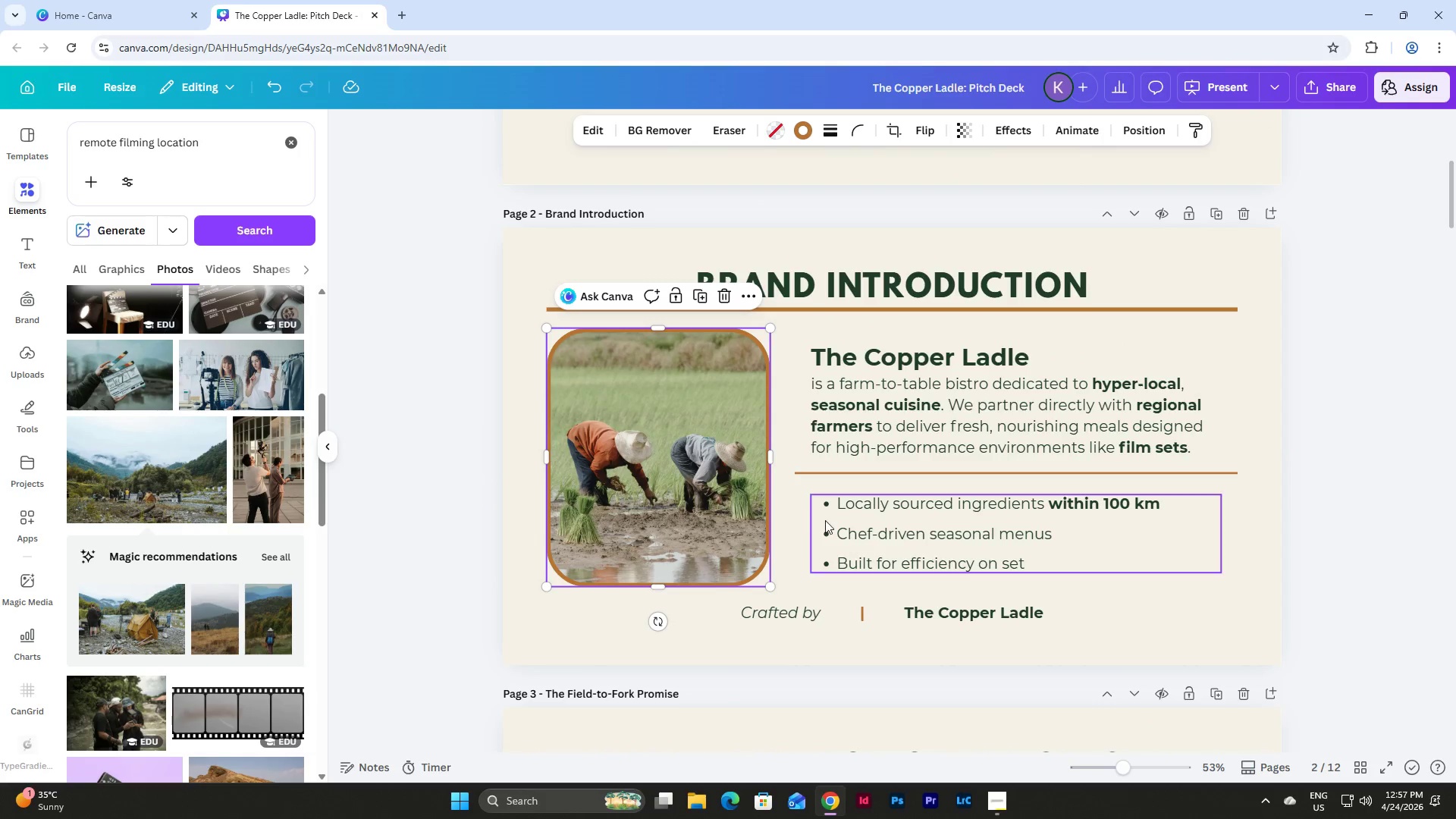 
scroll: coordinate [827, 516], scroll_direction: down, amount: 12.0
 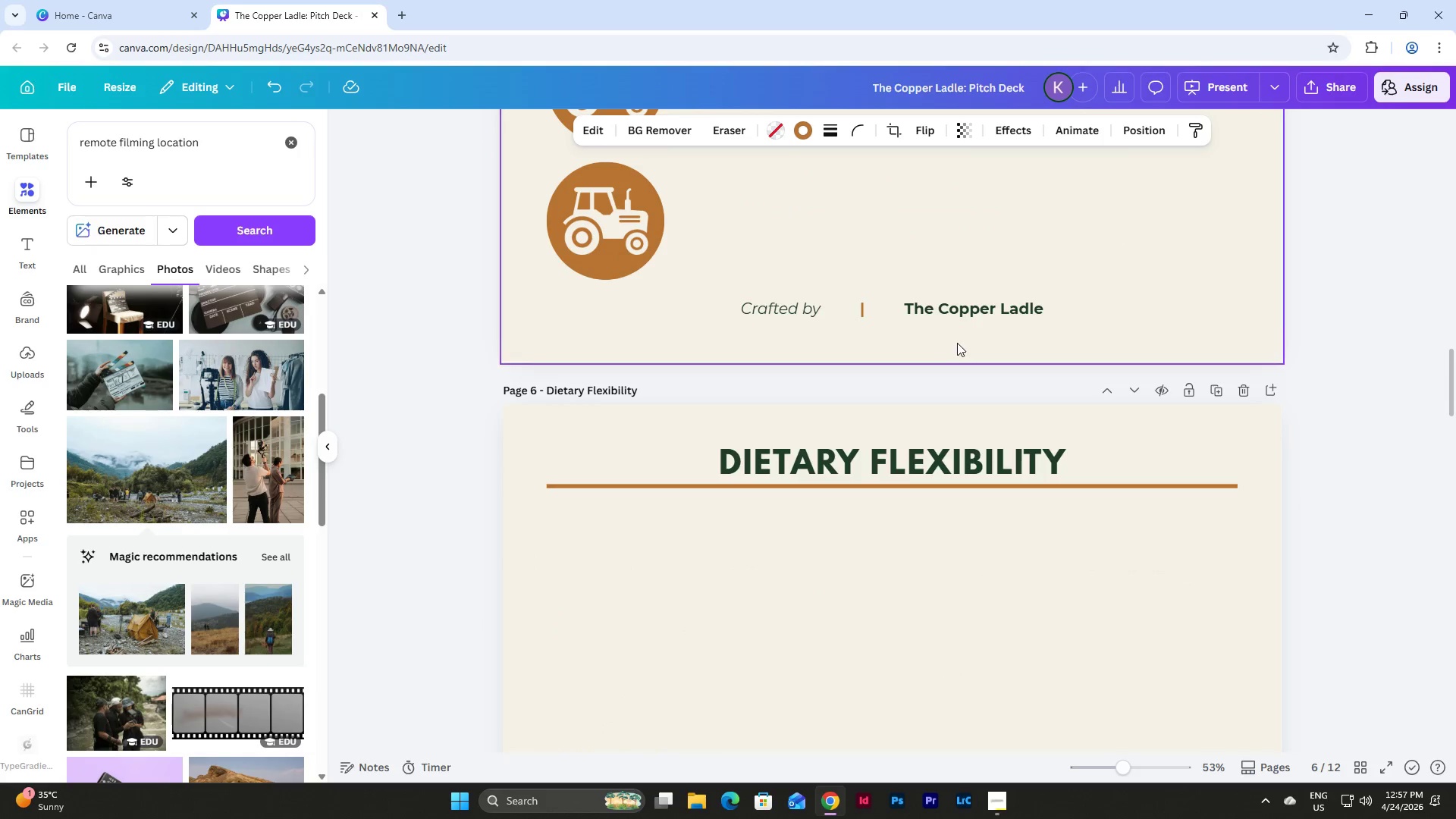 
scroll: coordinate [948, 392], scroll_direction: up, amount: 3.0
 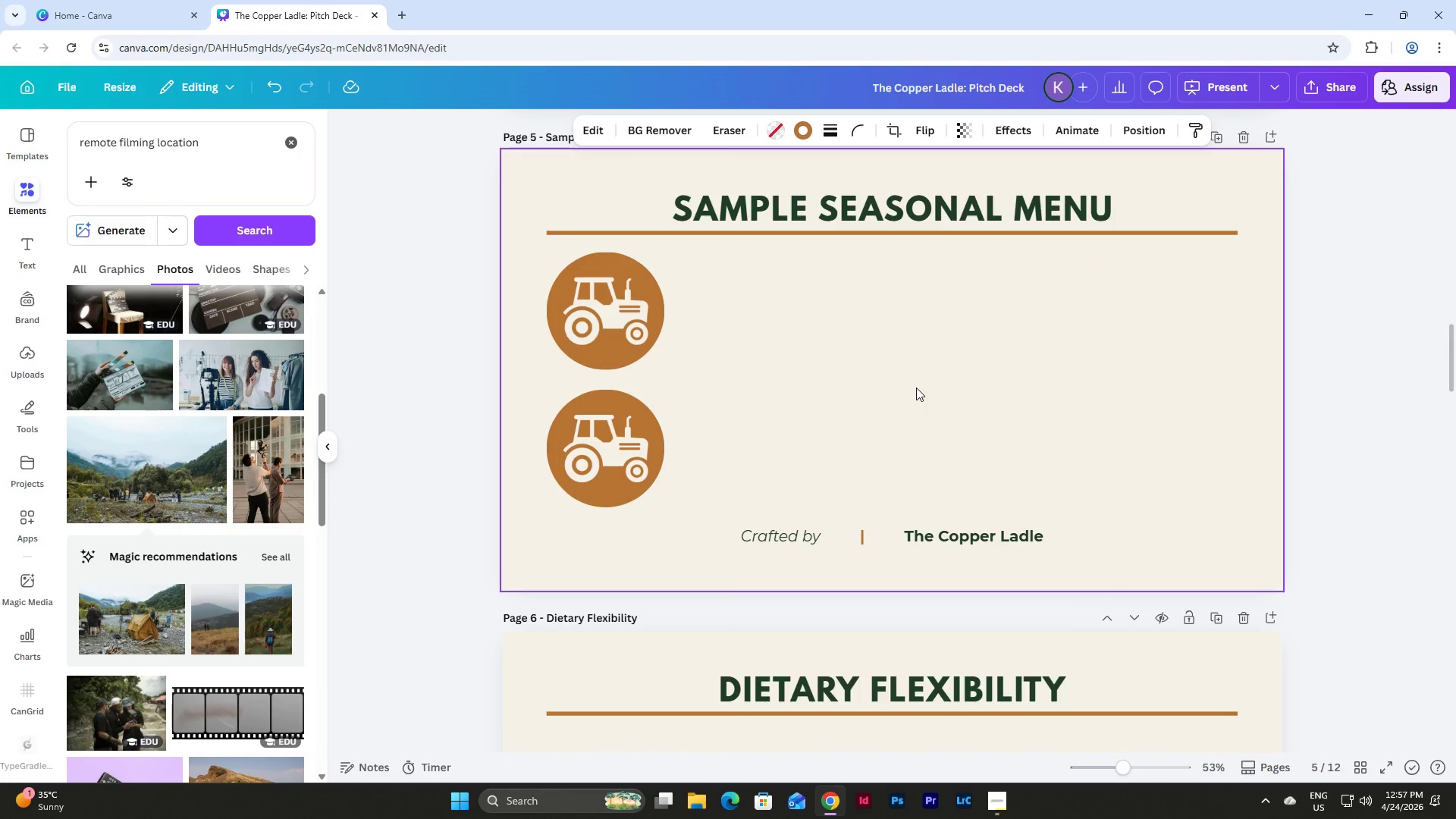 
left_click([916, 388])
 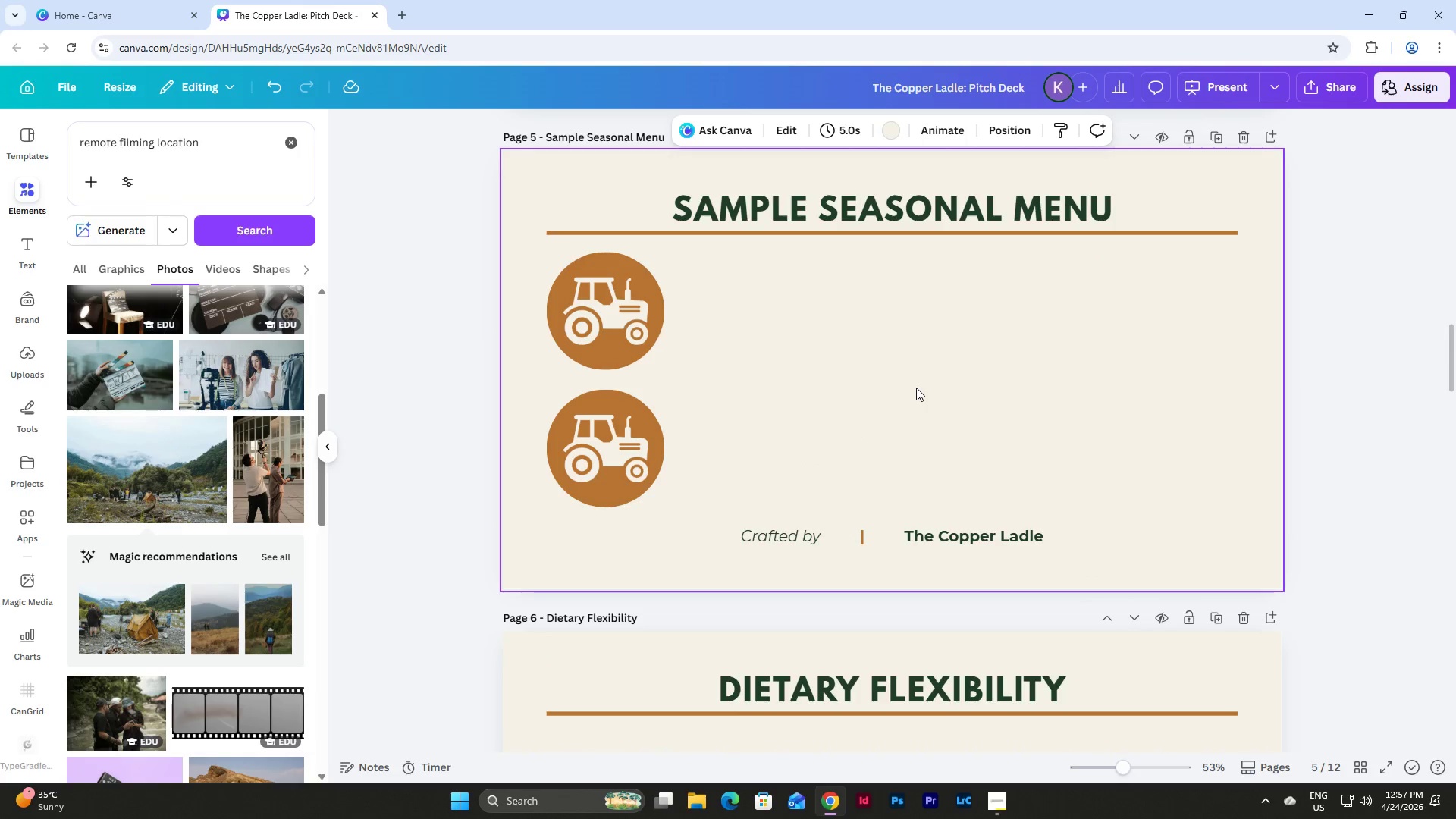 
key(Control+V)
 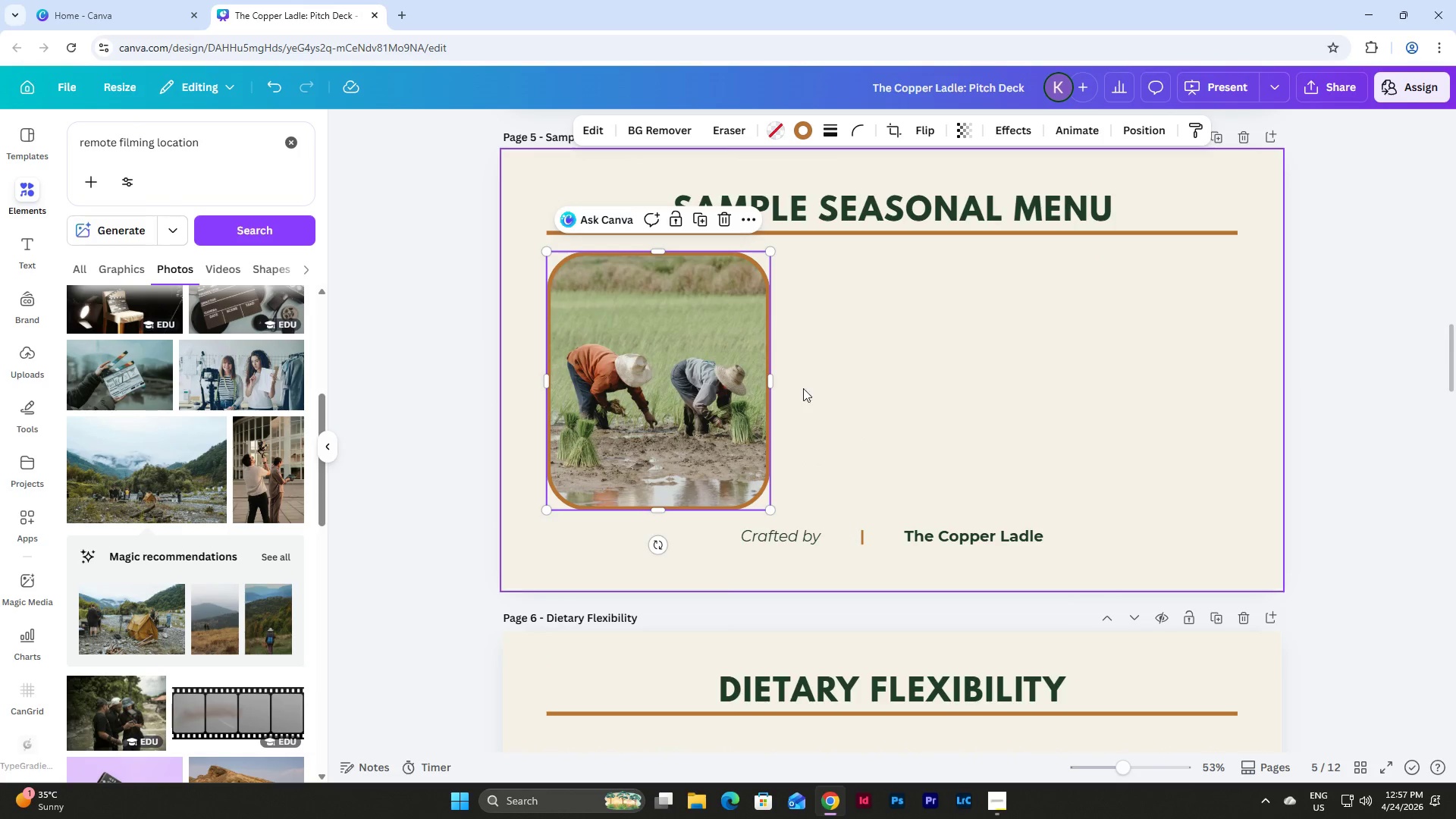 
left_click_drag(start_coordinate=[773, 384], to_coordinate=[1239, 429])
 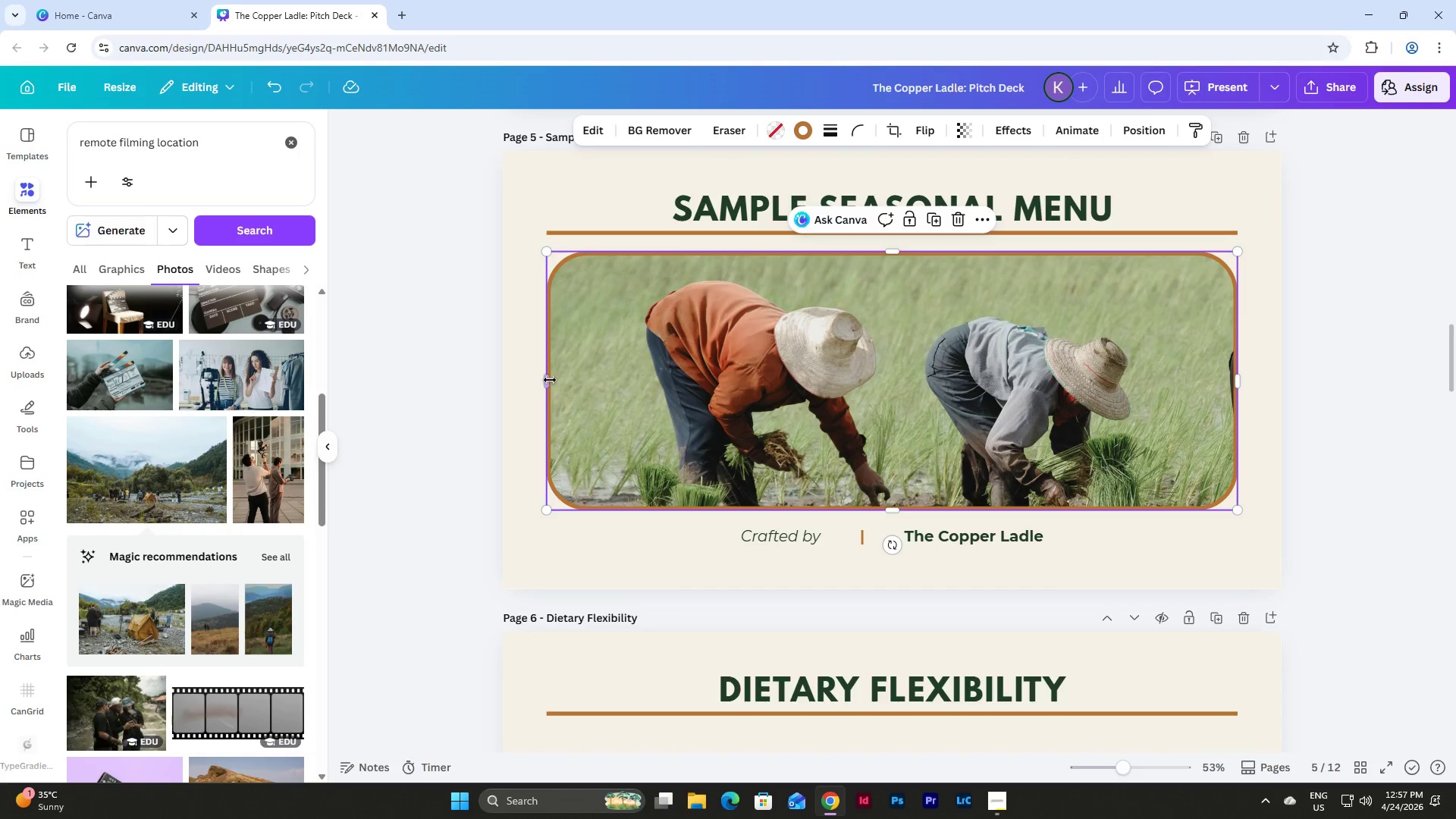 
left_click_drag(start_coordinate=[548, 380], to_coordinate=[1005, 413])
 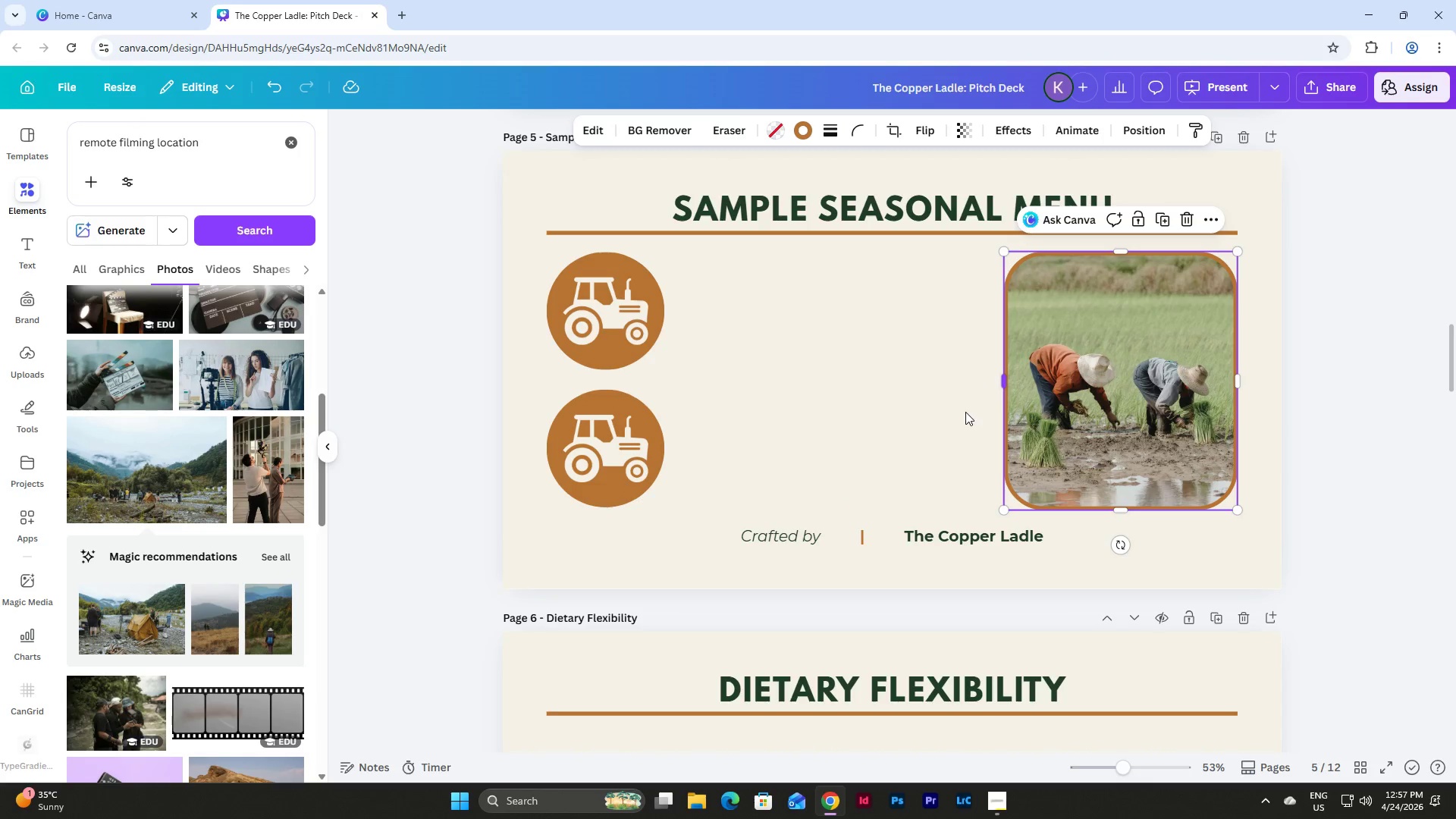 
left_click([808, 392])
 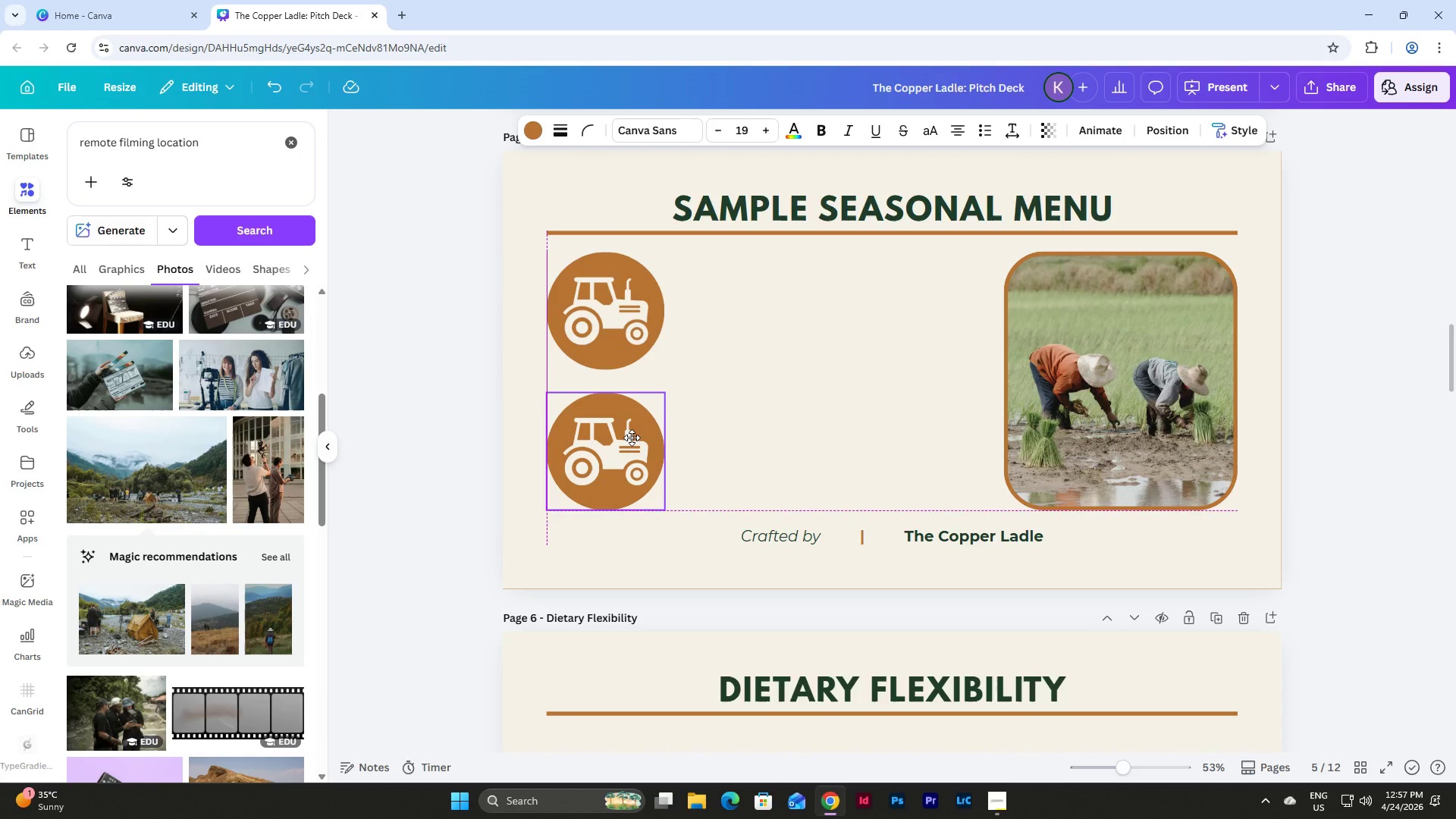 
wait(6.08)
 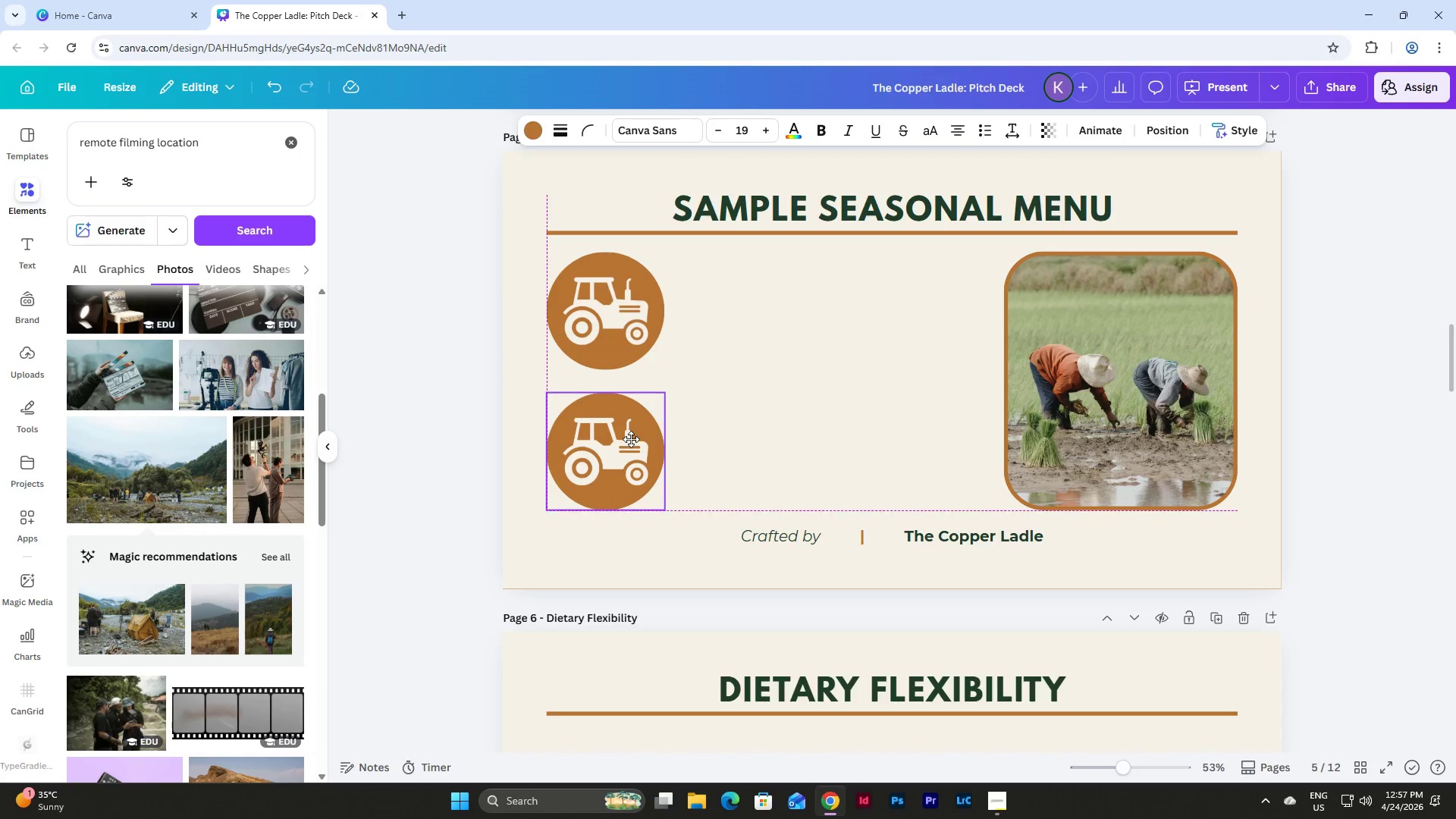 
left_click([829, 433])
 